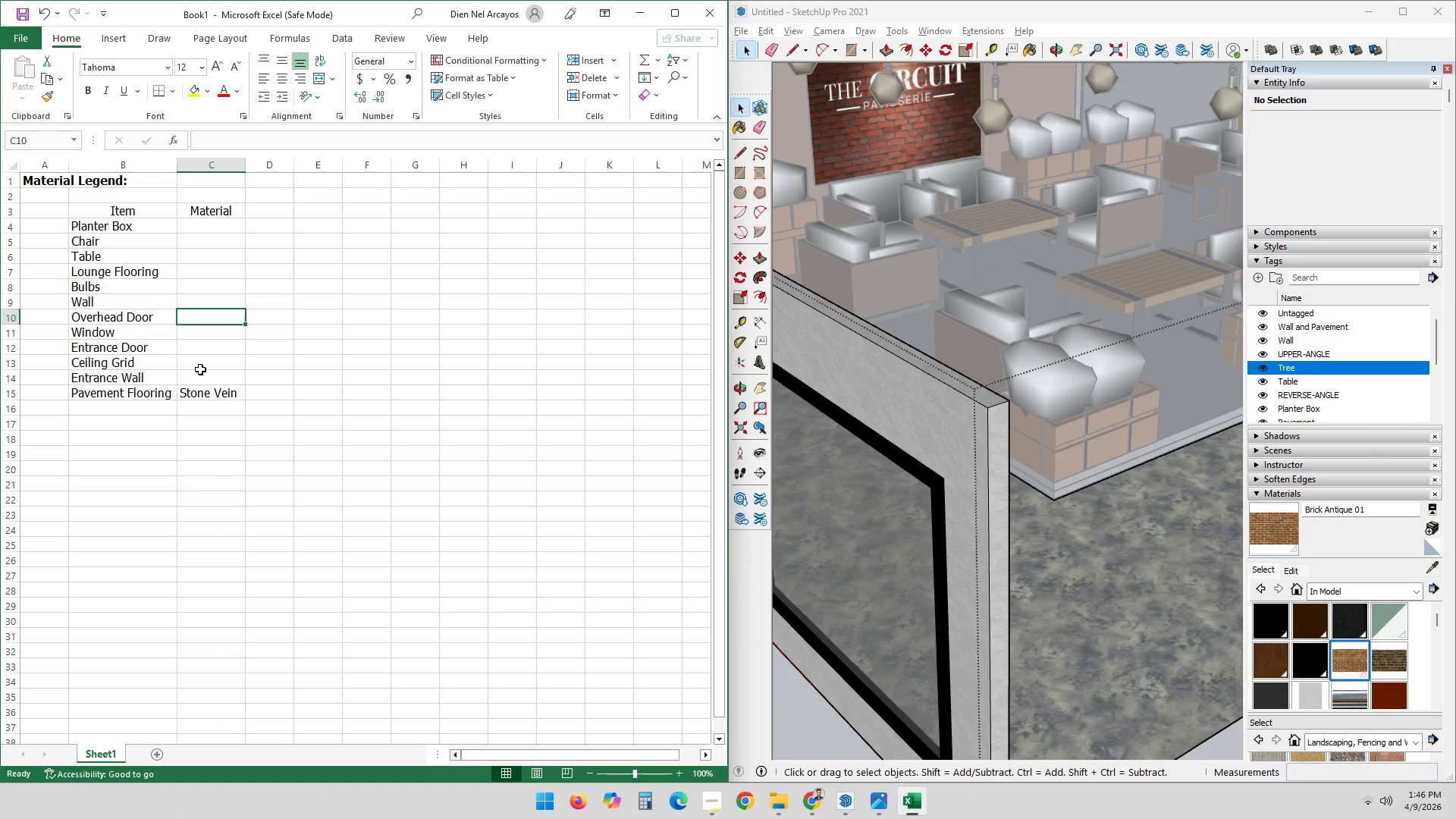 
double_click([213, 347])
 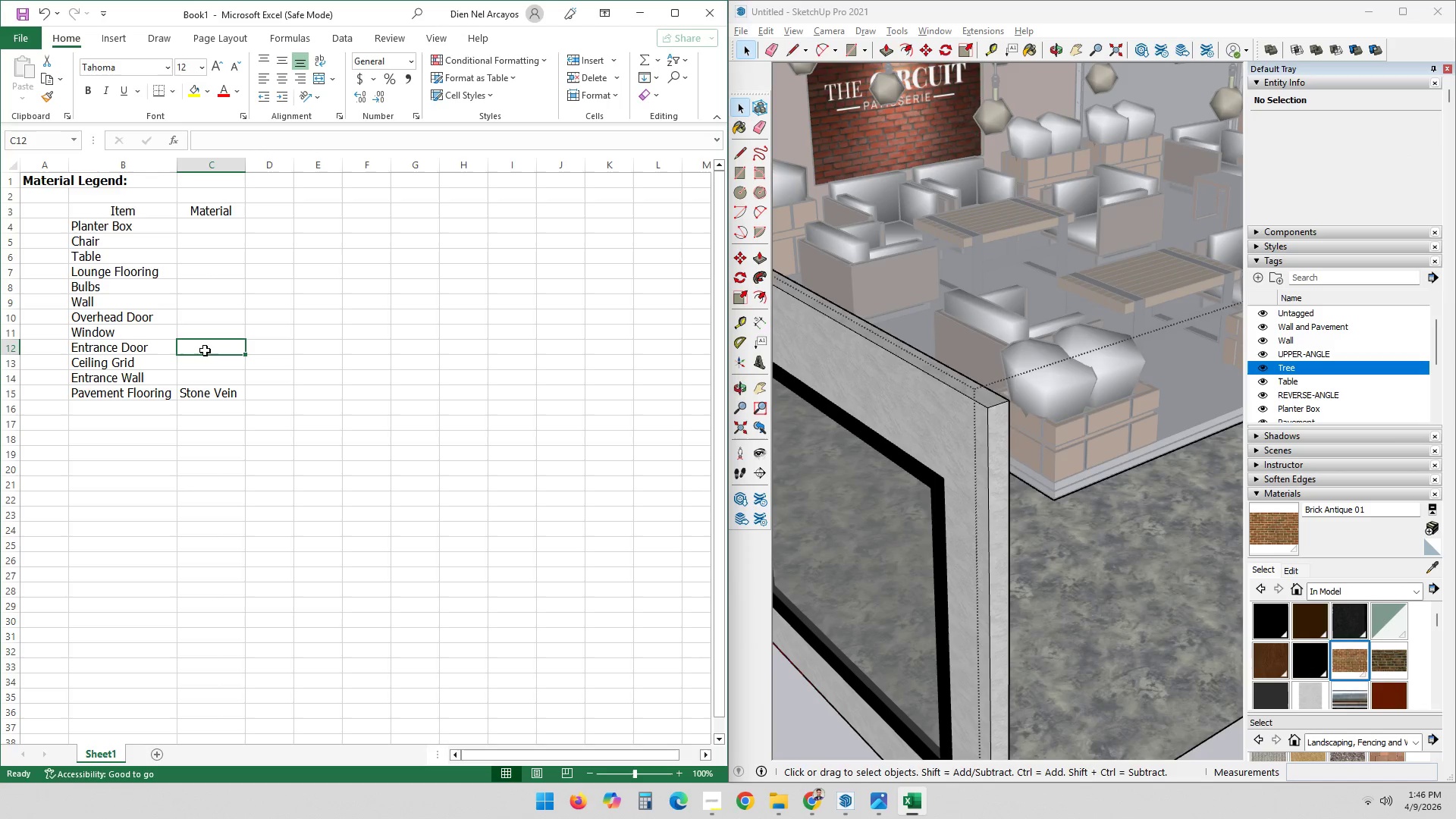 
left_click([200, 382])
 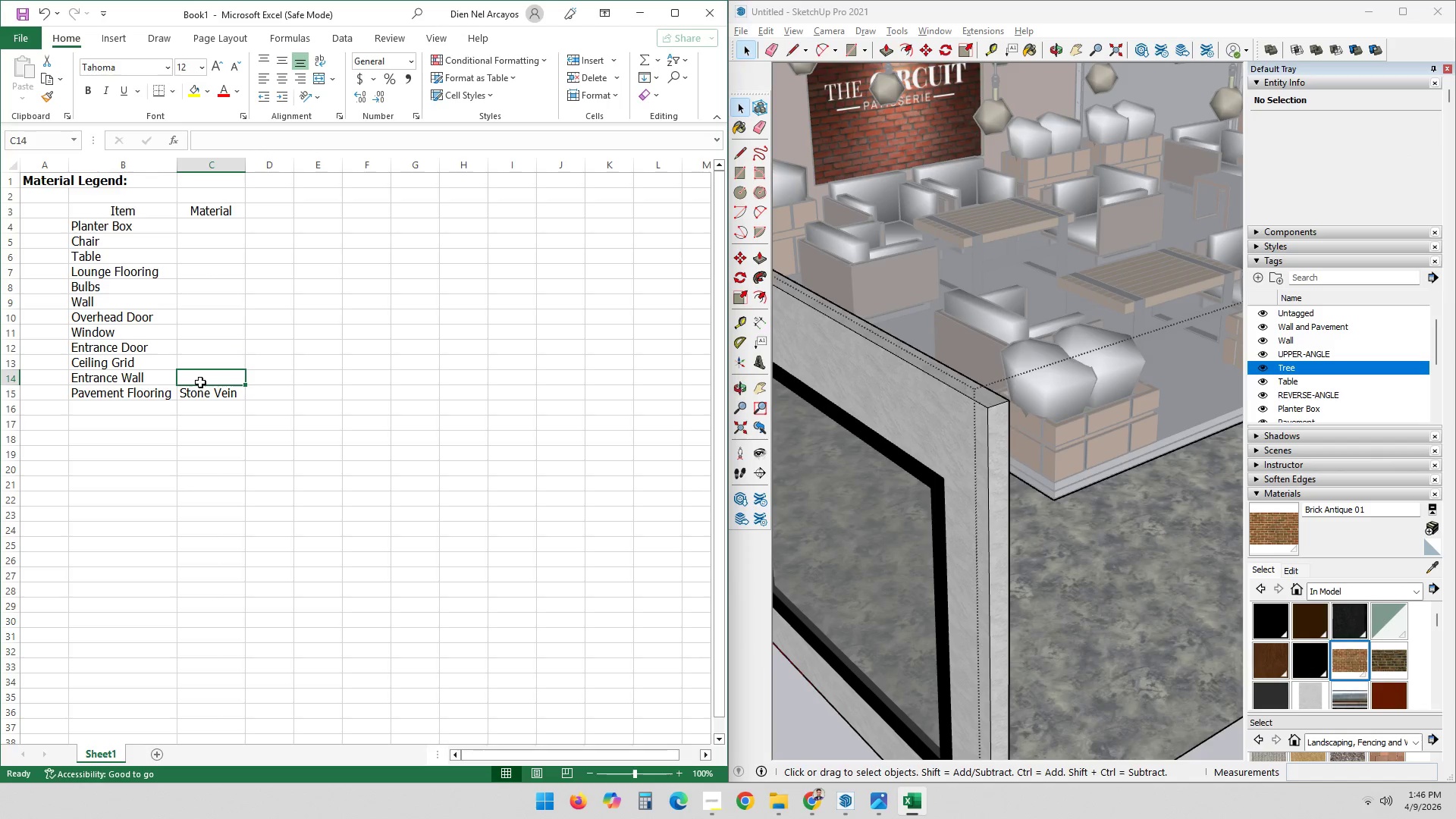 
type(Stucco Cladding)
 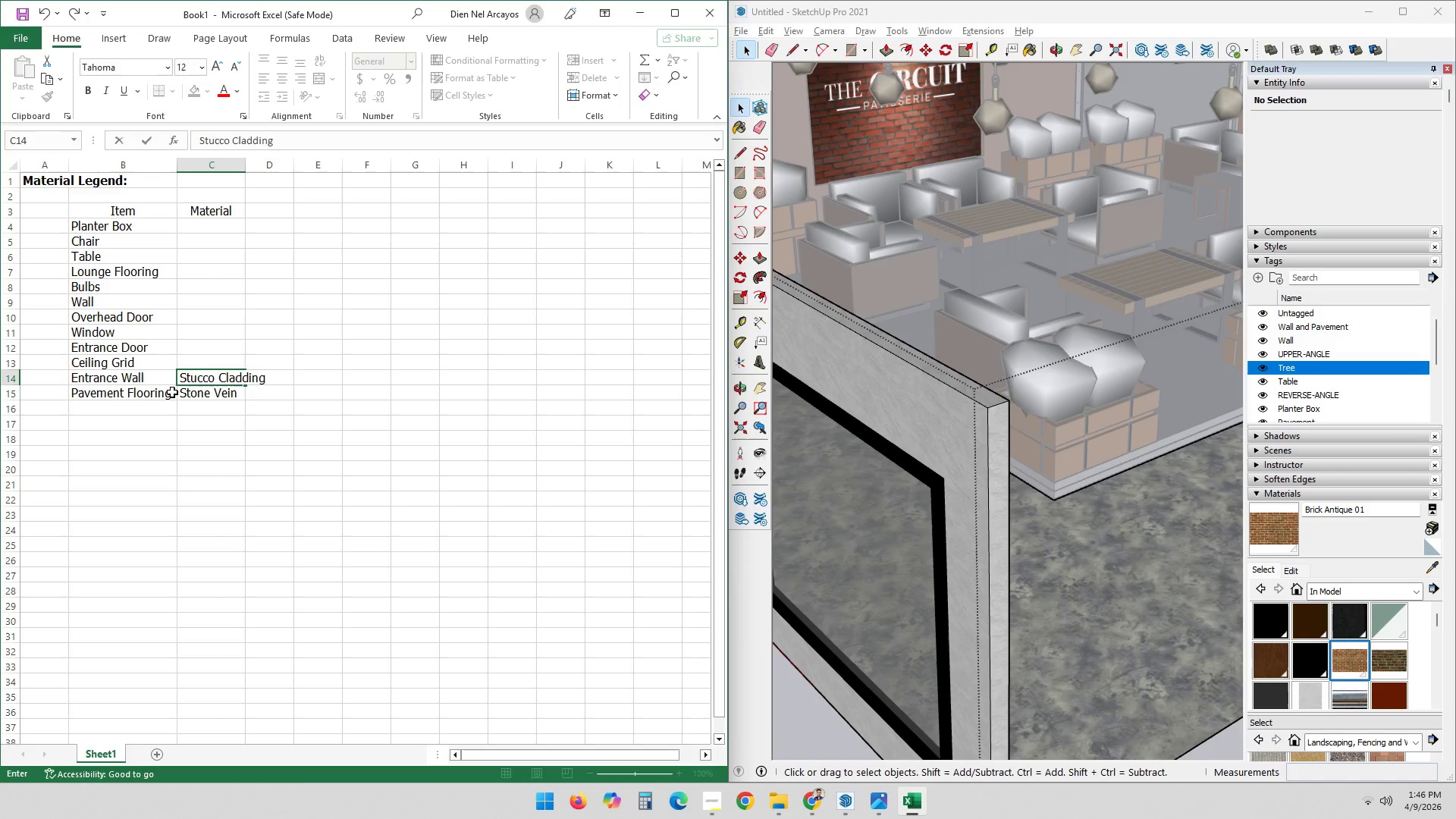 
key(Enter)
 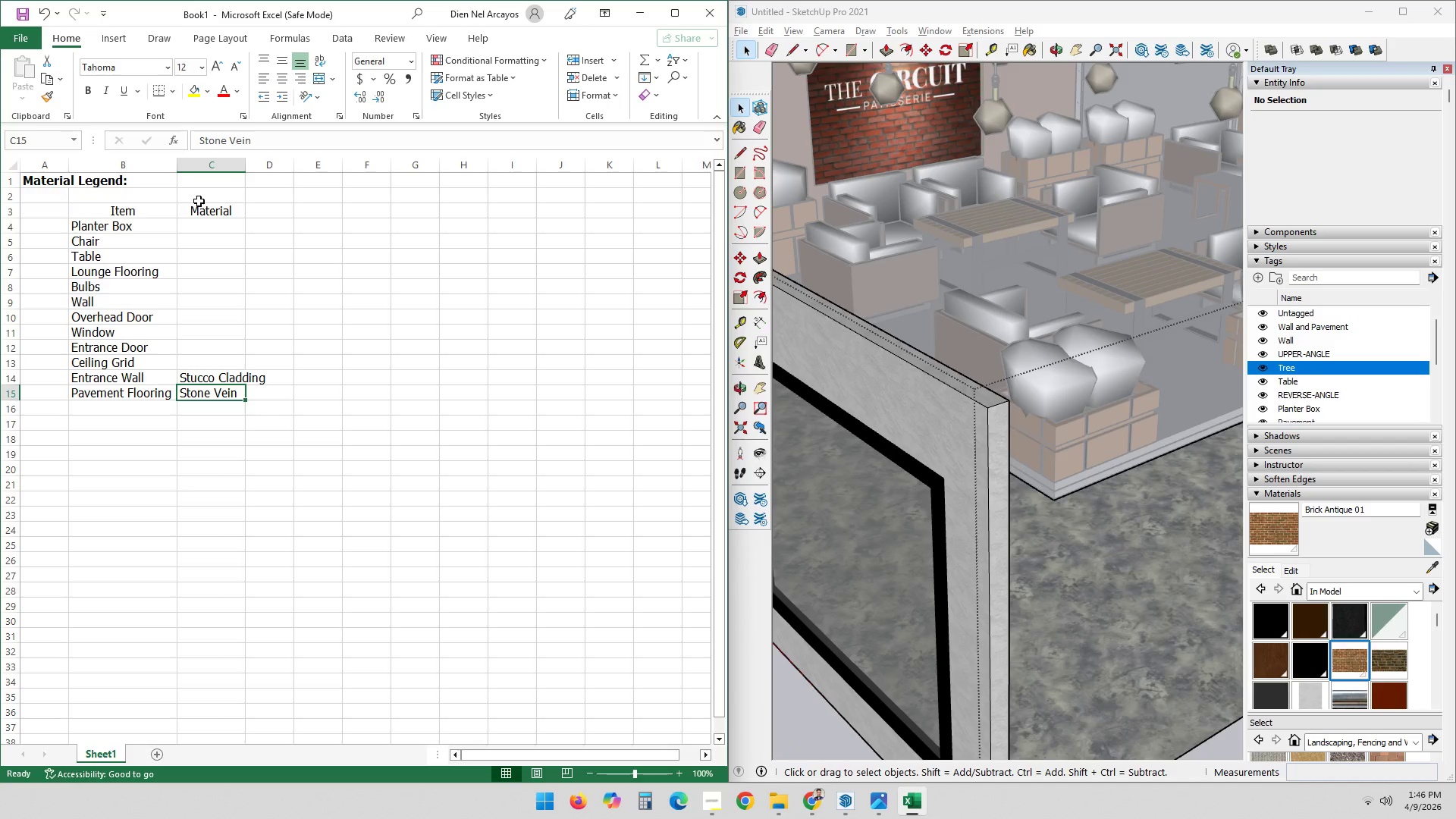 
wait(6.0)
 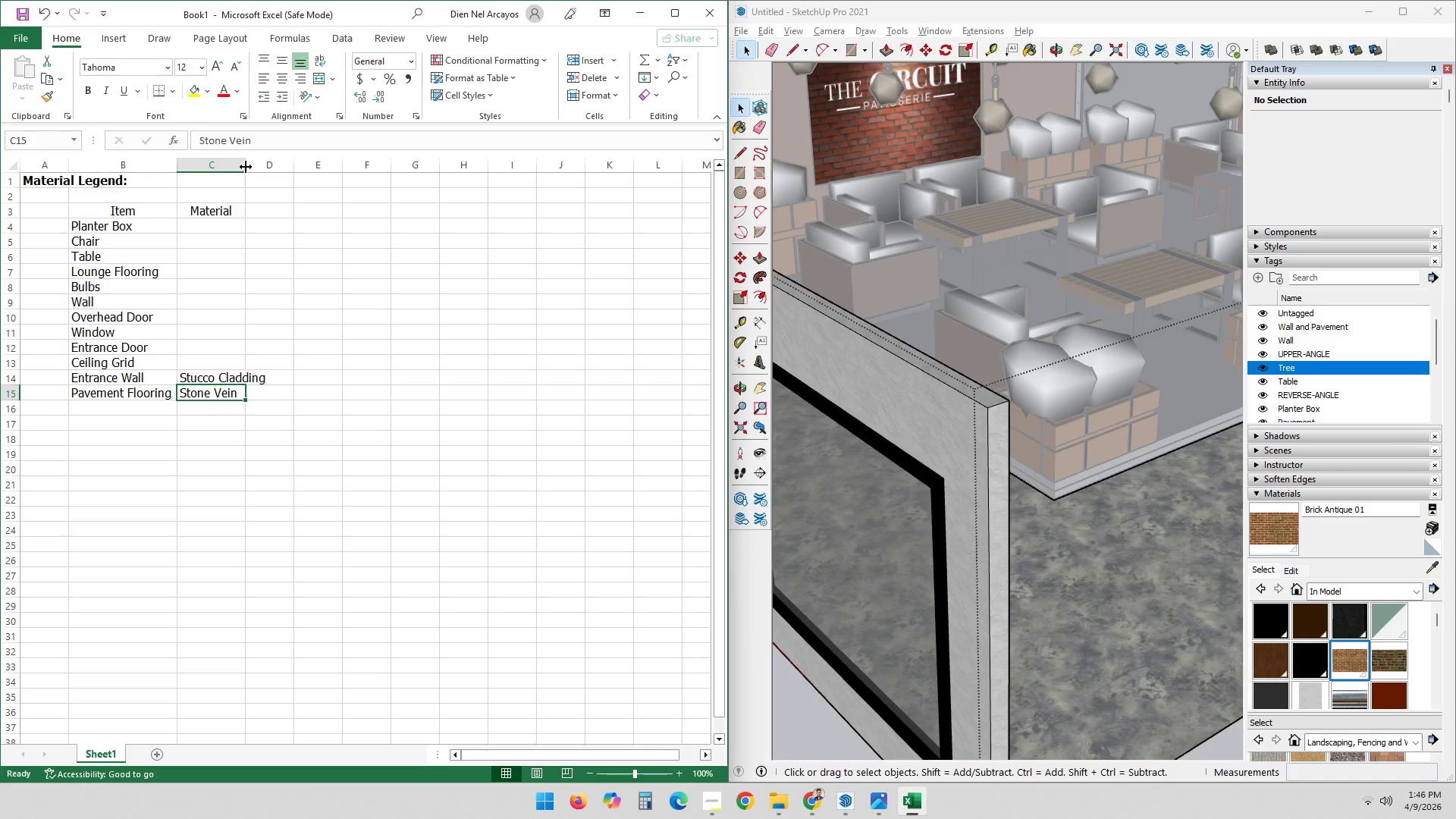 
scroll: coordinate [758, 356], scroll_direction: down, amount: 2.0
 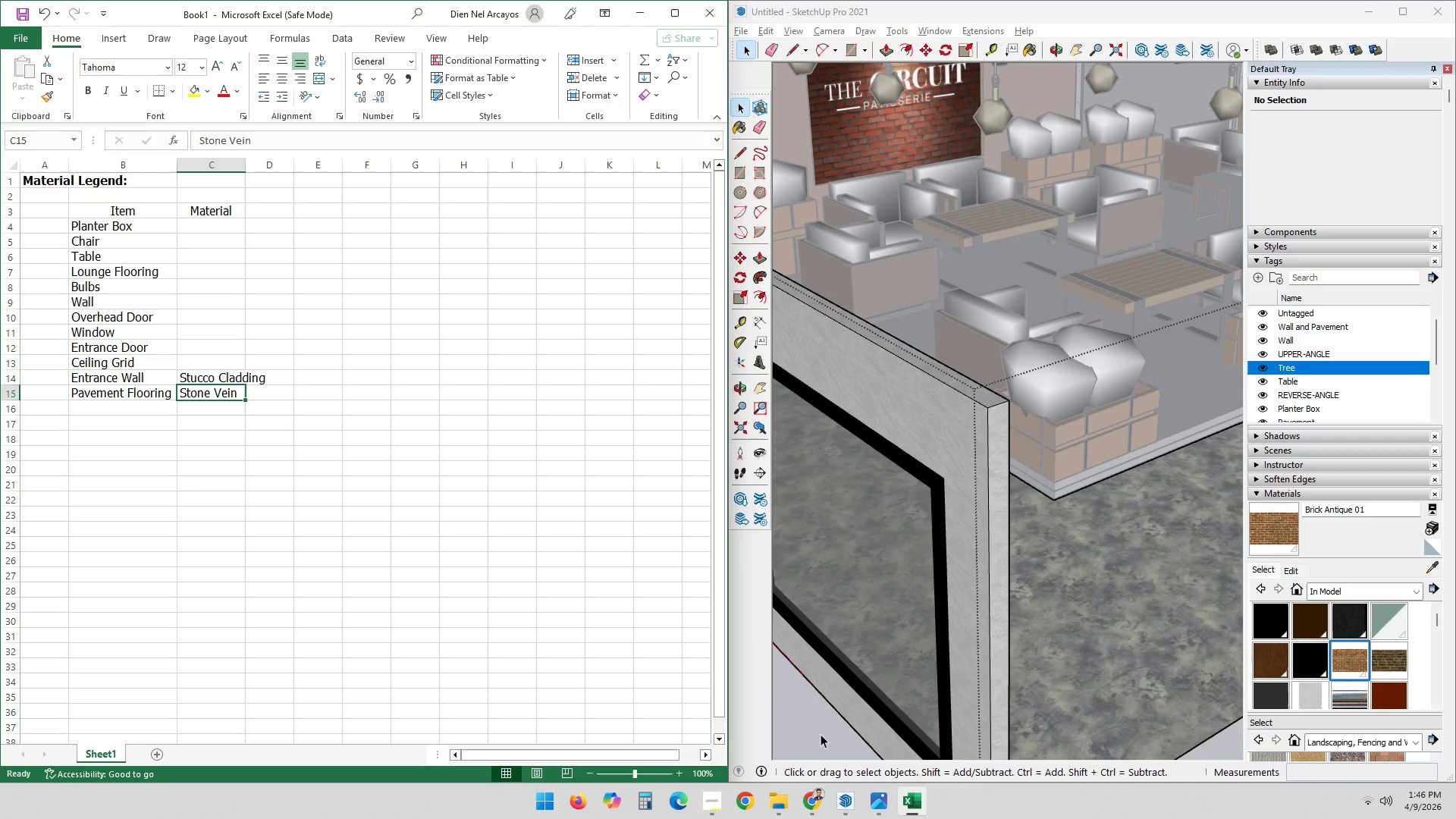 
left_click_drag(start_coordinate=[814, 730], to_coordinate=[819, 730])
 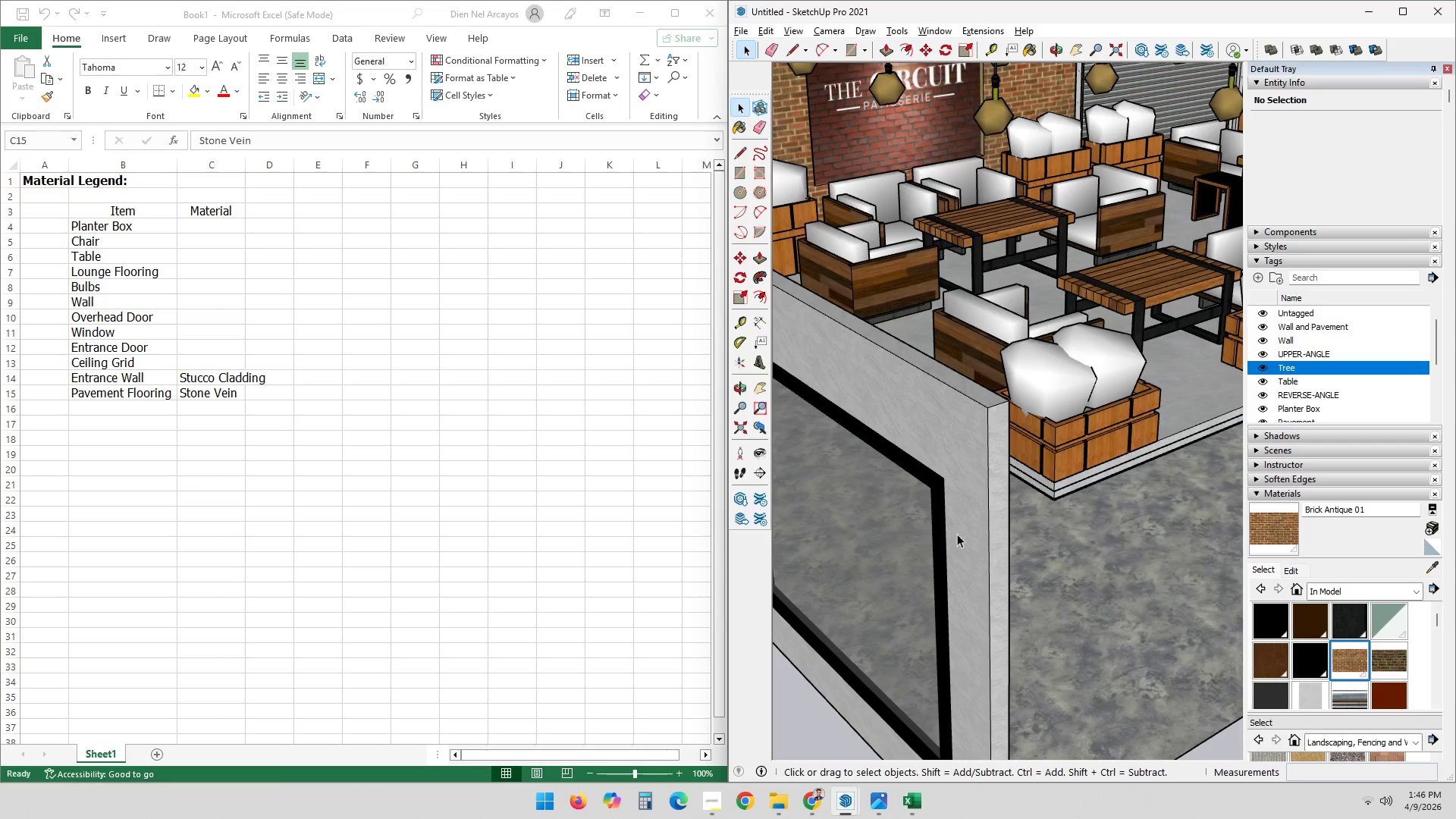 
scroll: coordinate [988, 472], scroll_direction: down, amount: 2.0
 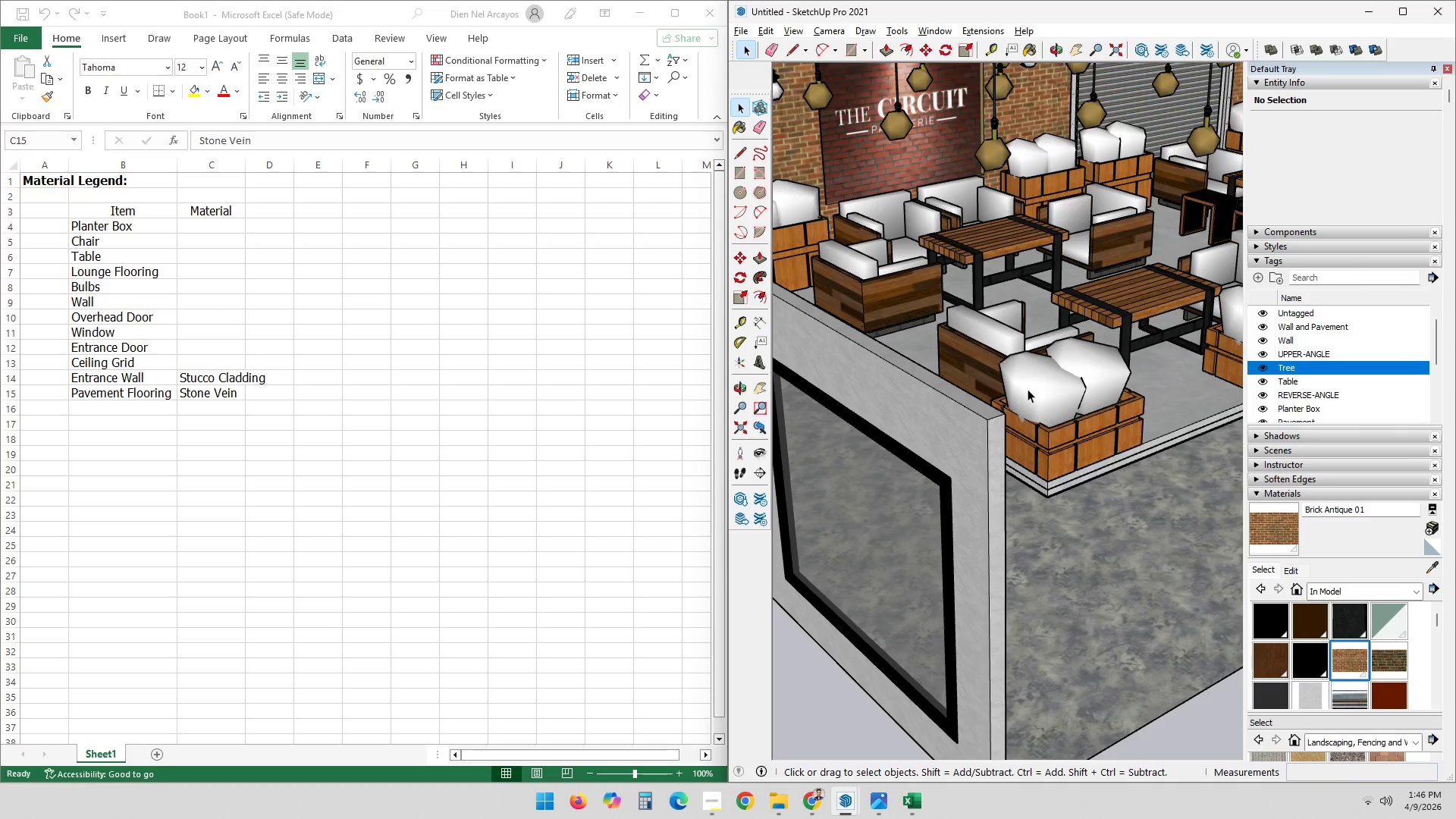 
double_click([1019, 412])
 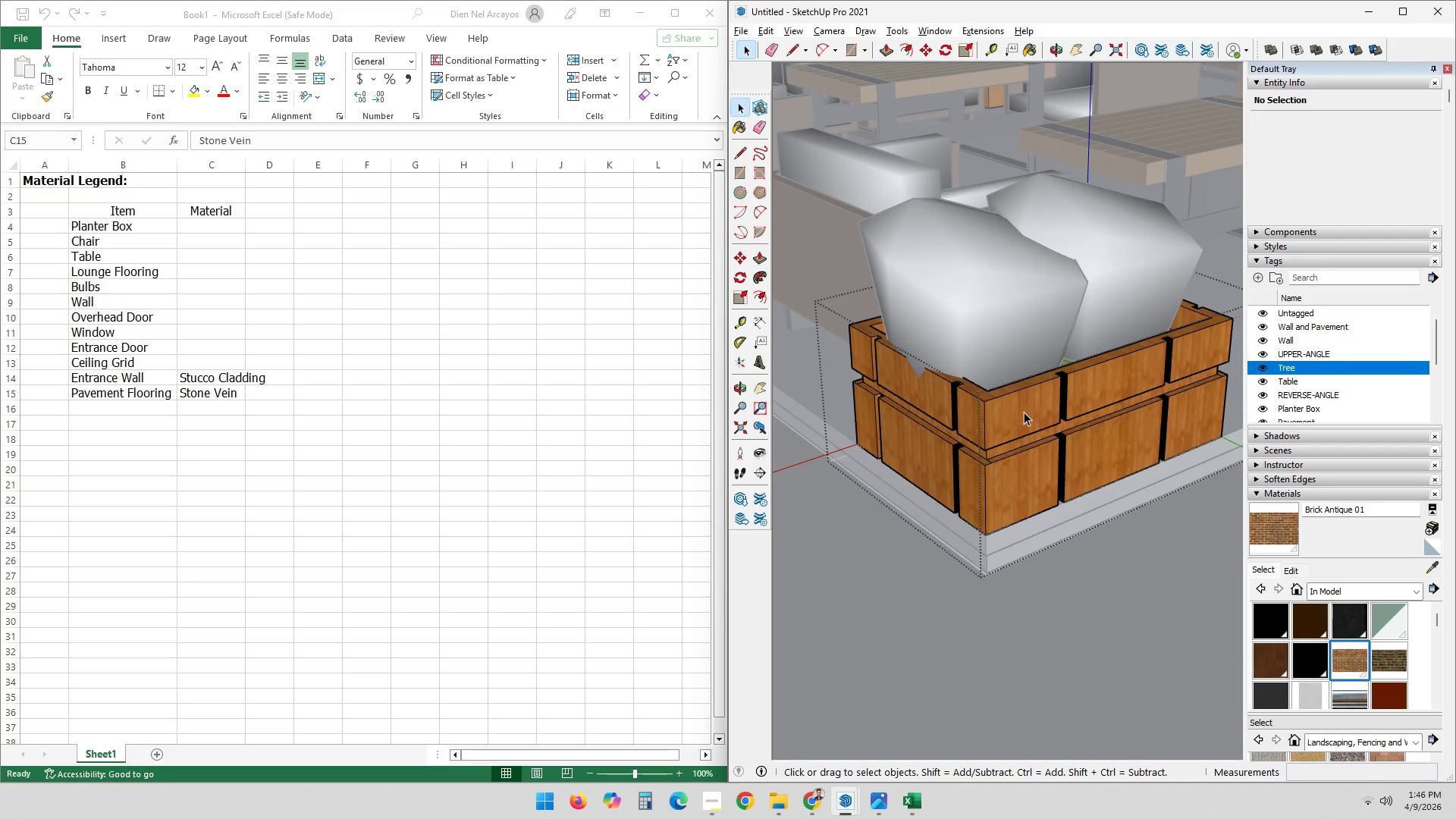 
scroll: coordinate [1028, 431], scroll_direction: up, amount: 9.0
 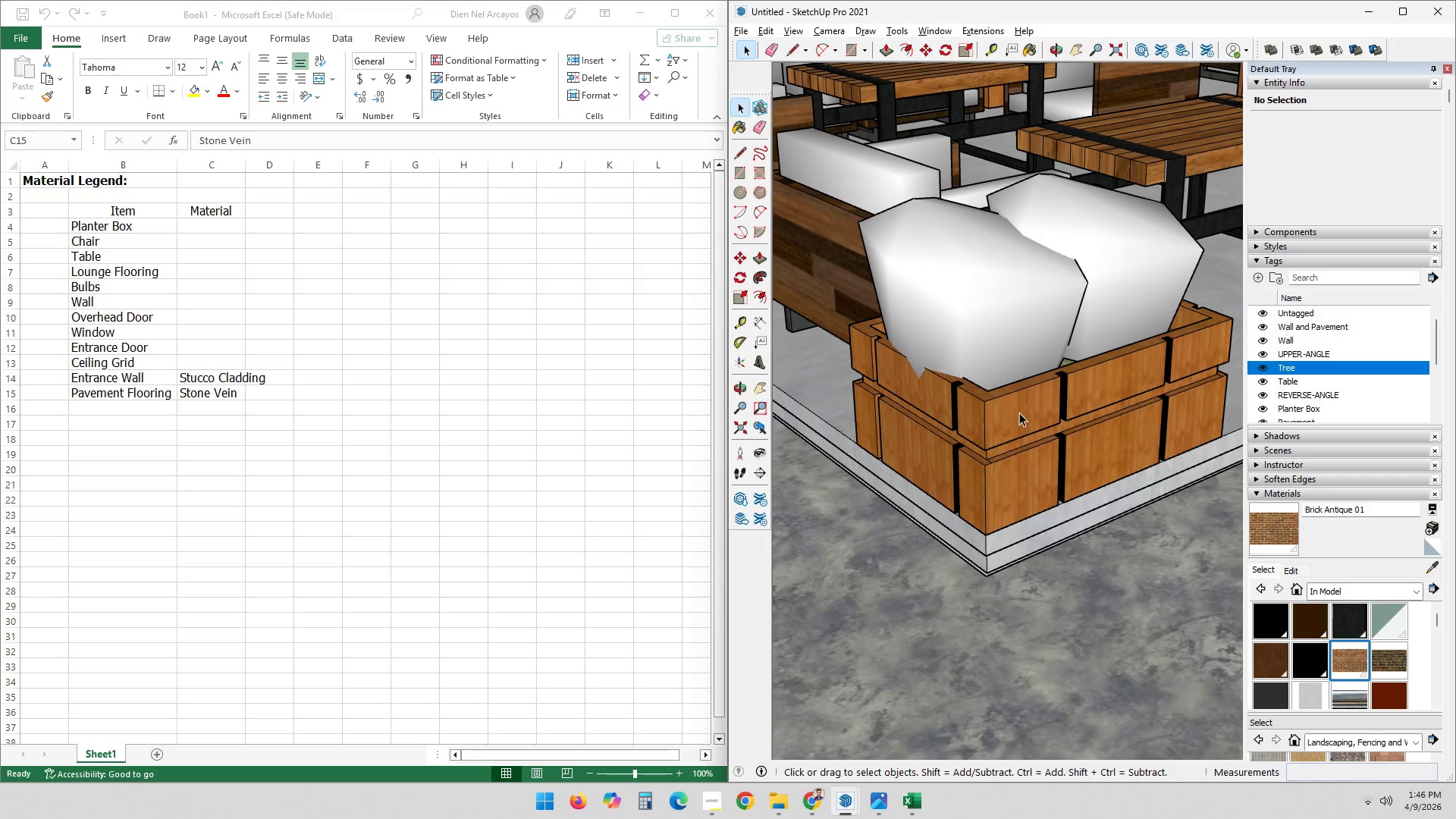 
triple_click([1026, 411])
 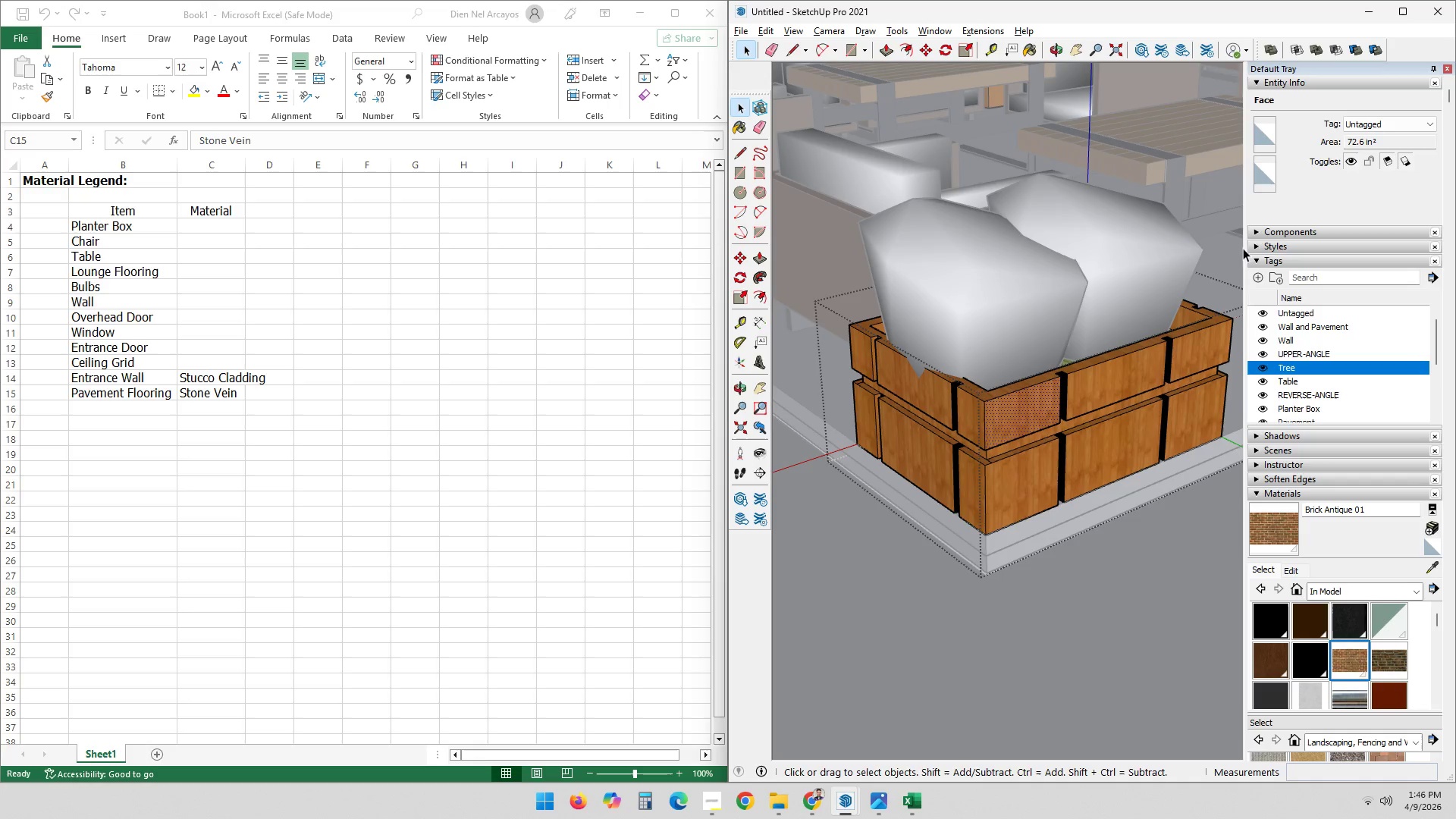 
double_click([995, 419])
 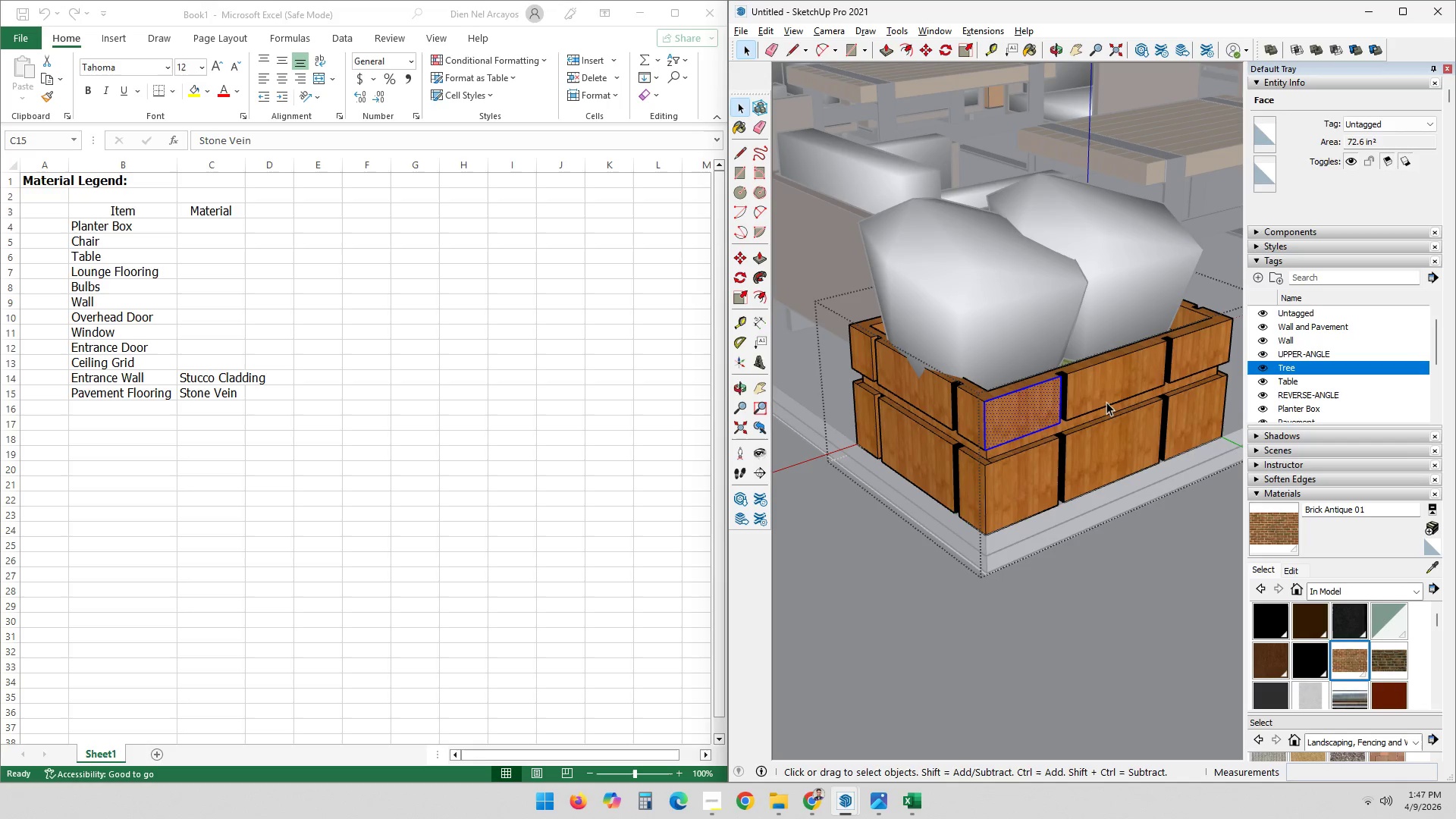 
triple_click([1111, 389])
 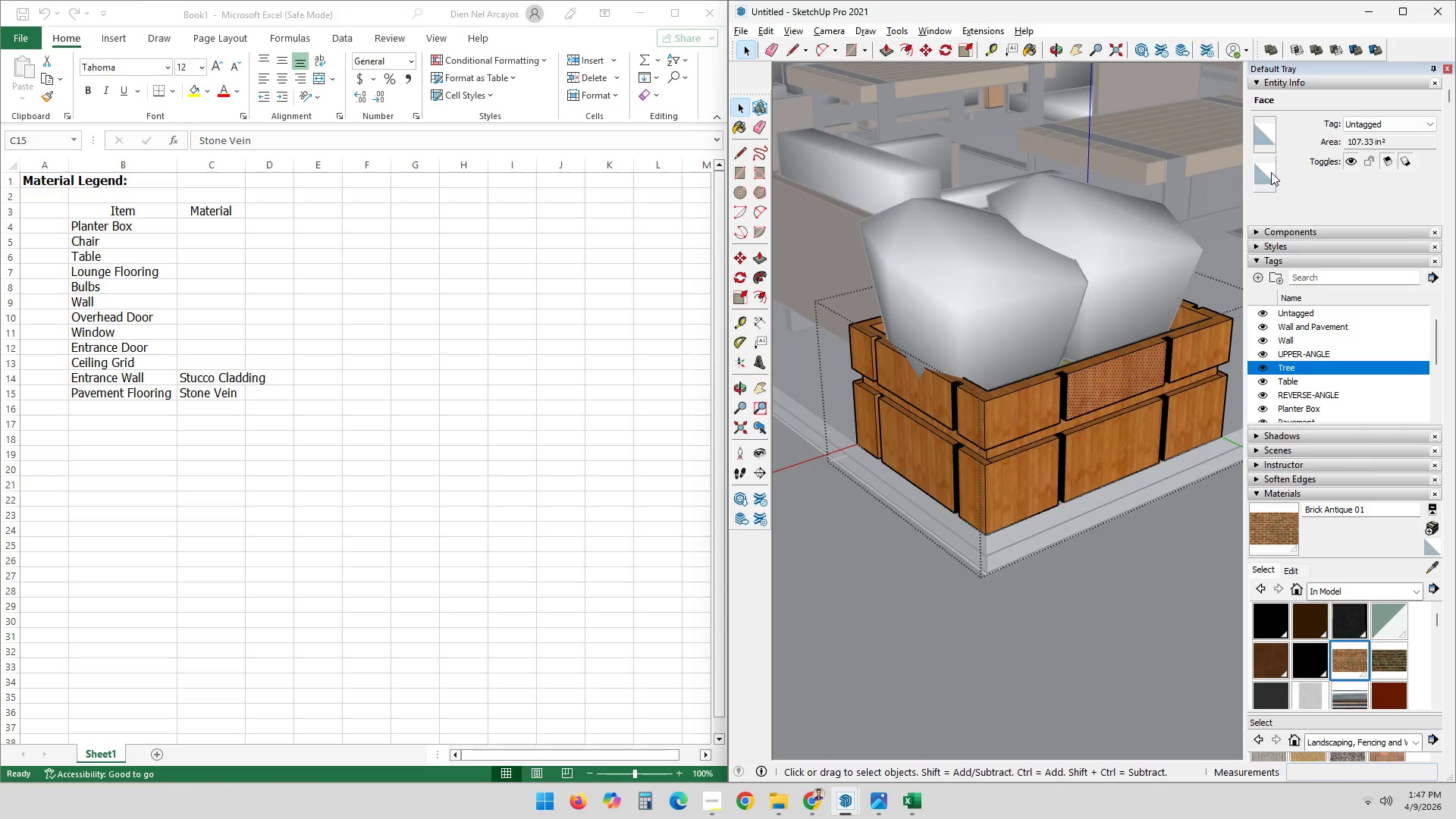 
scroll: coordinate [1279, 164], scroll_direction: up, amount: 2.0
 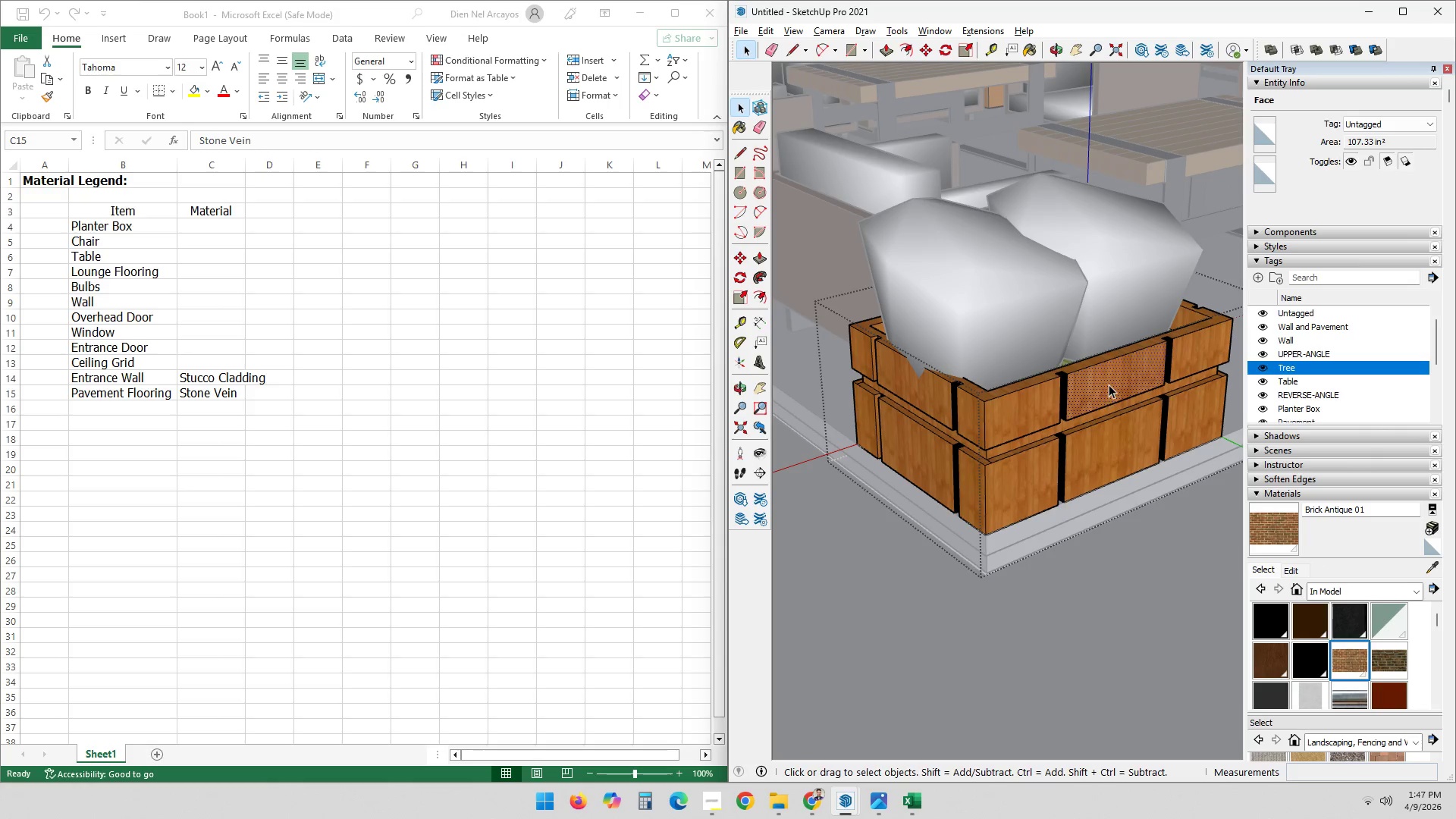 
double_click([1109, 384])
 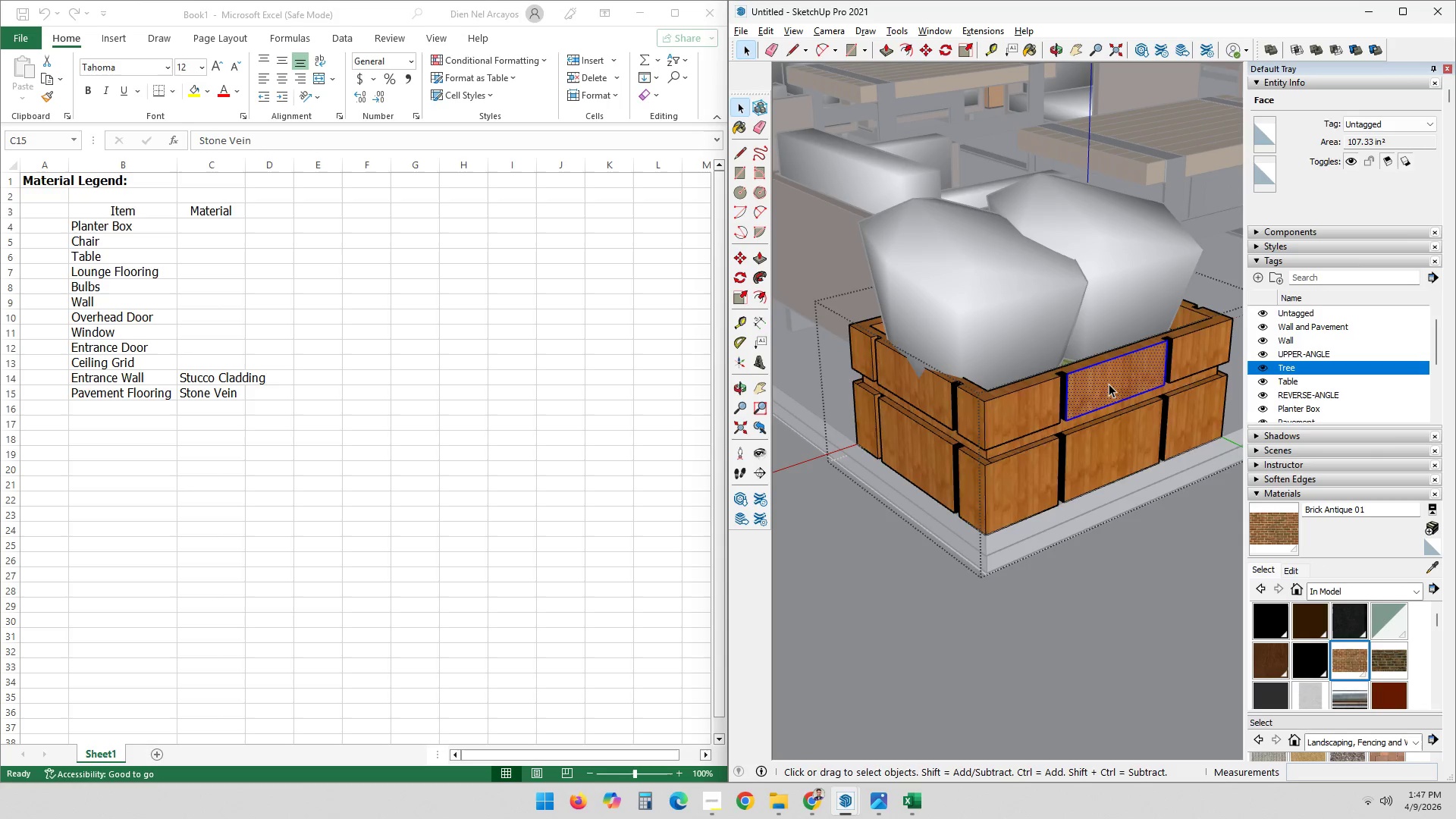 
triple_click([1109, 384])
 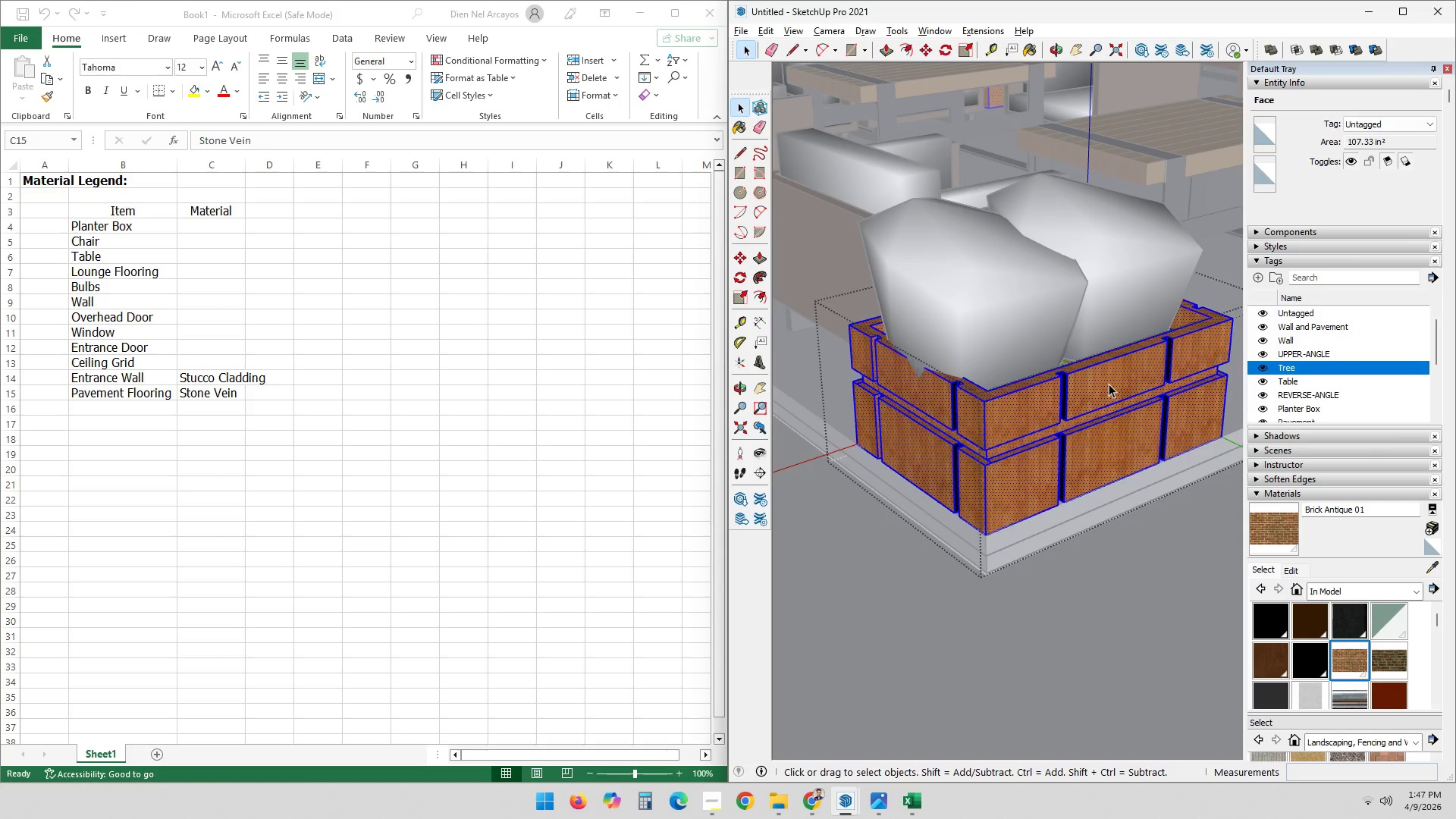 
triple_click([1109, 384])
 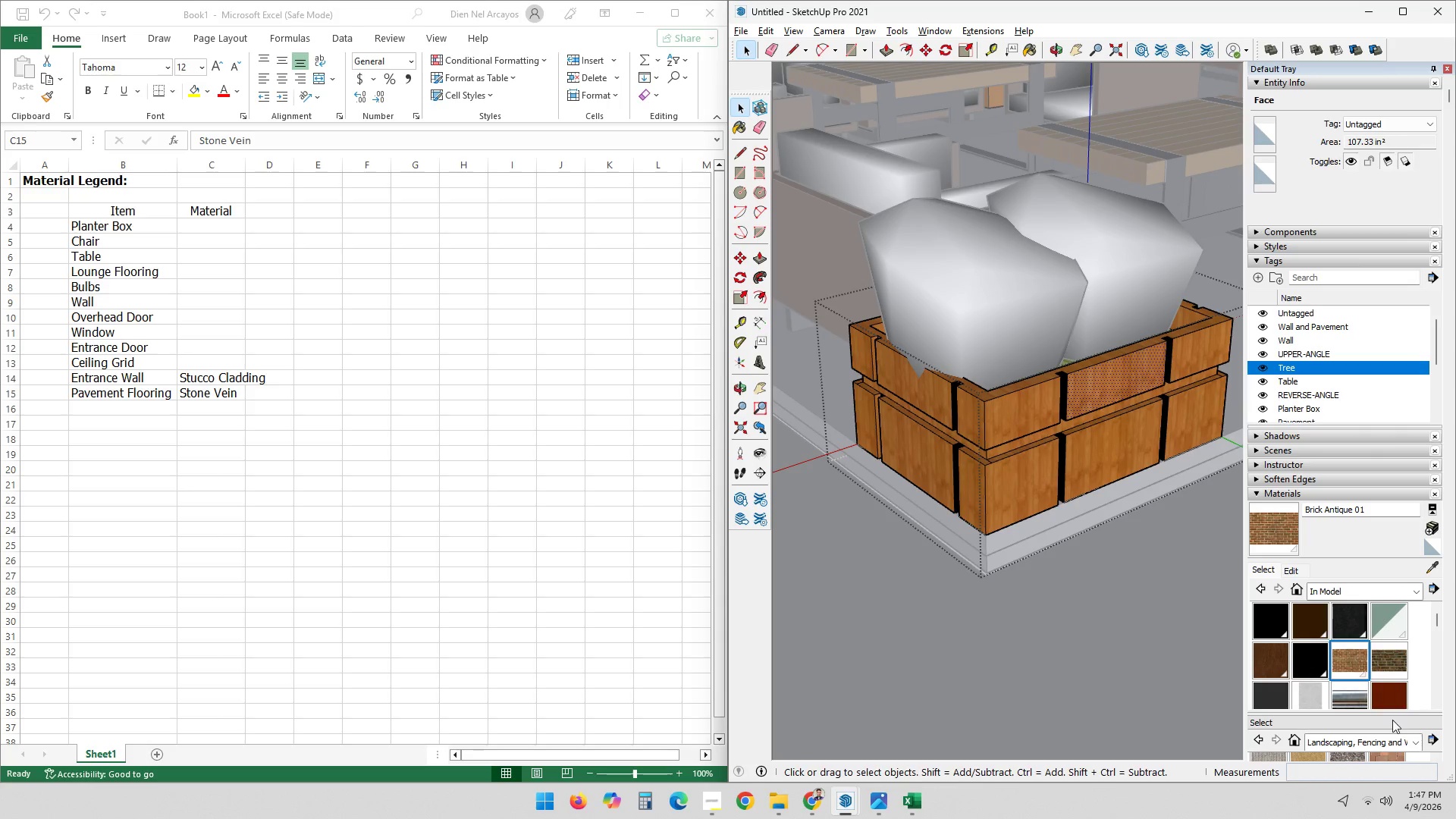 
left_click([1085, 393])
 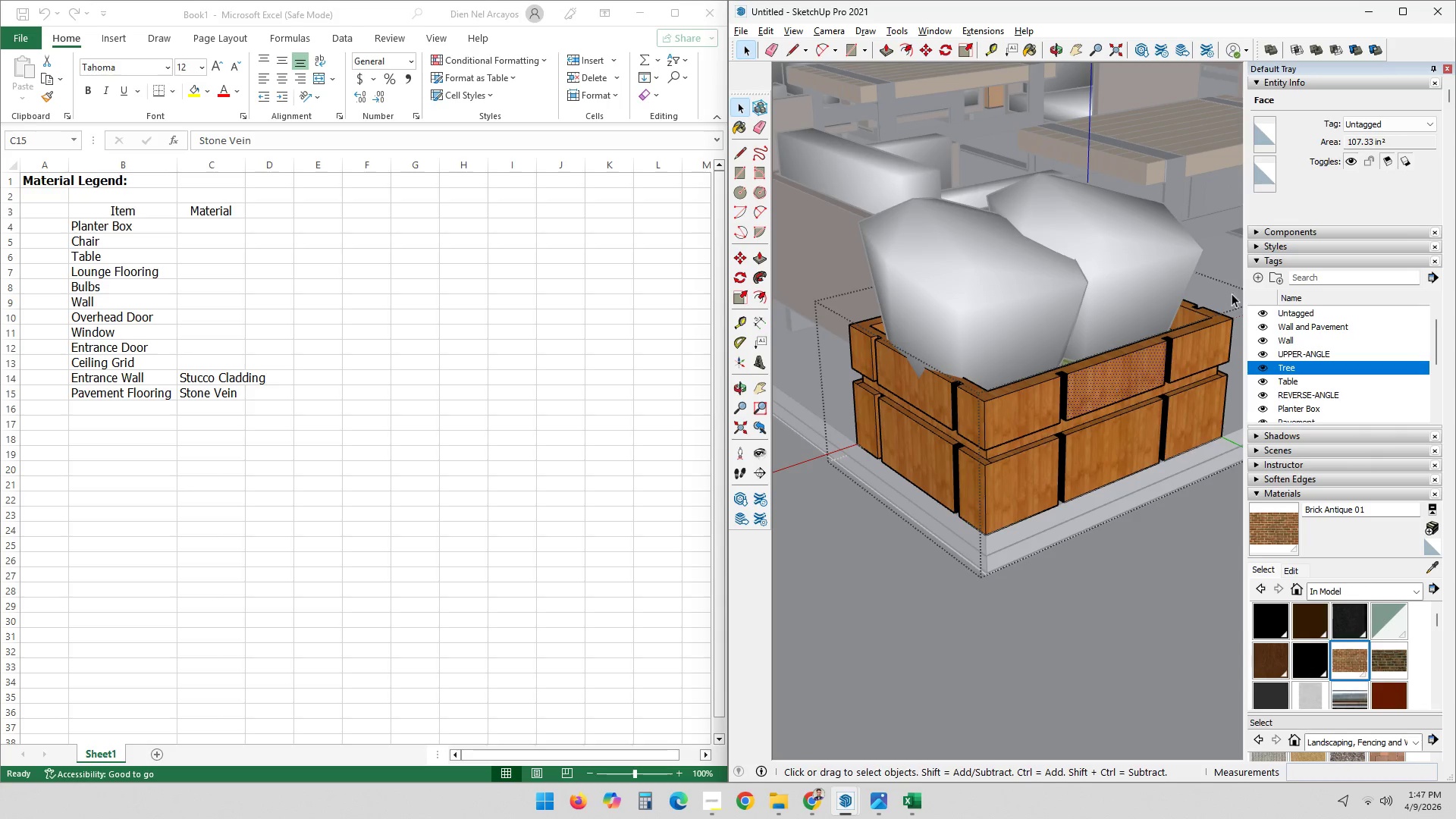 
scroll: coordinate [1299, 187], scroll_direction: up, amount: 3.0
 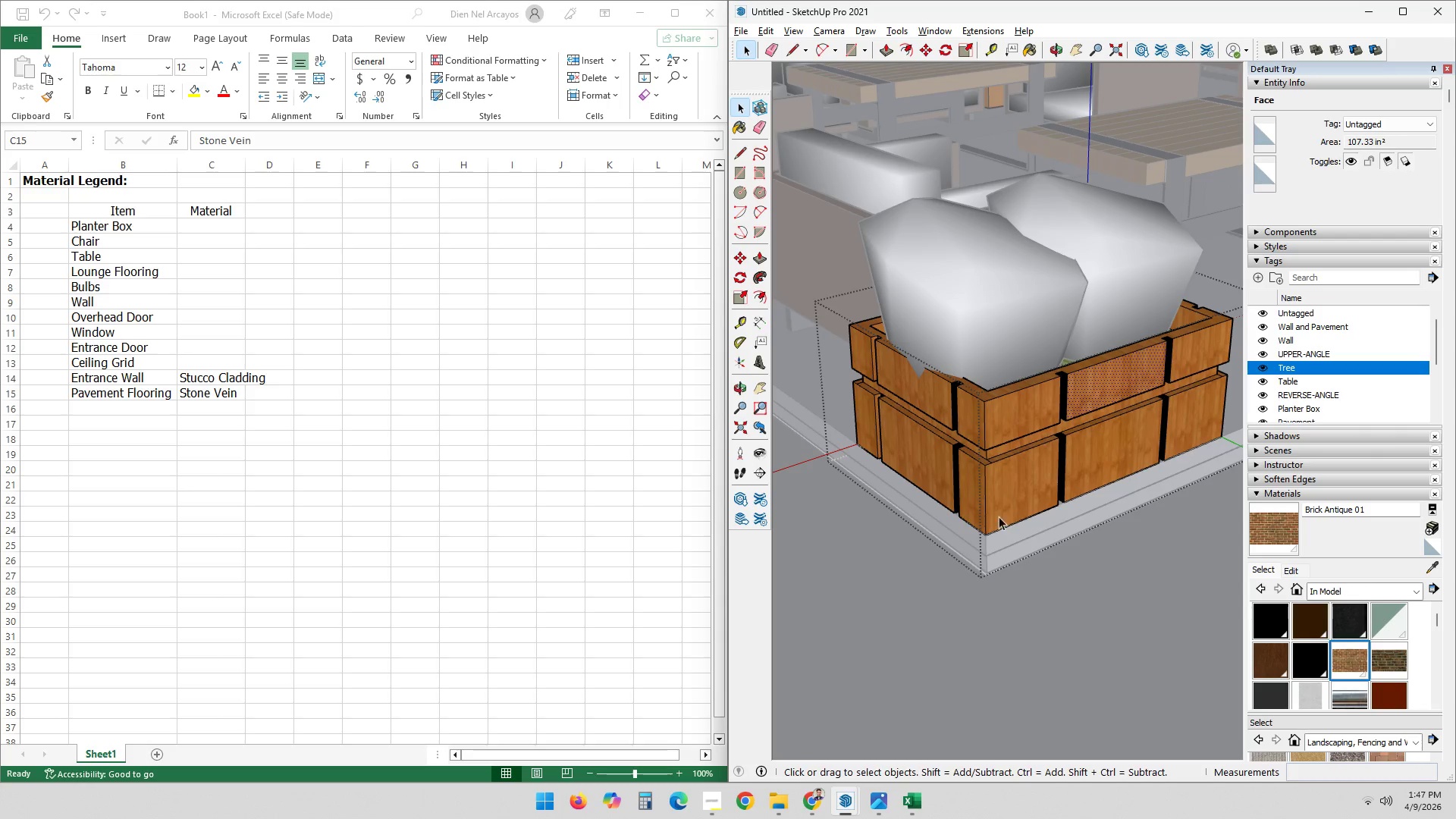 
left_click([912, 514])
 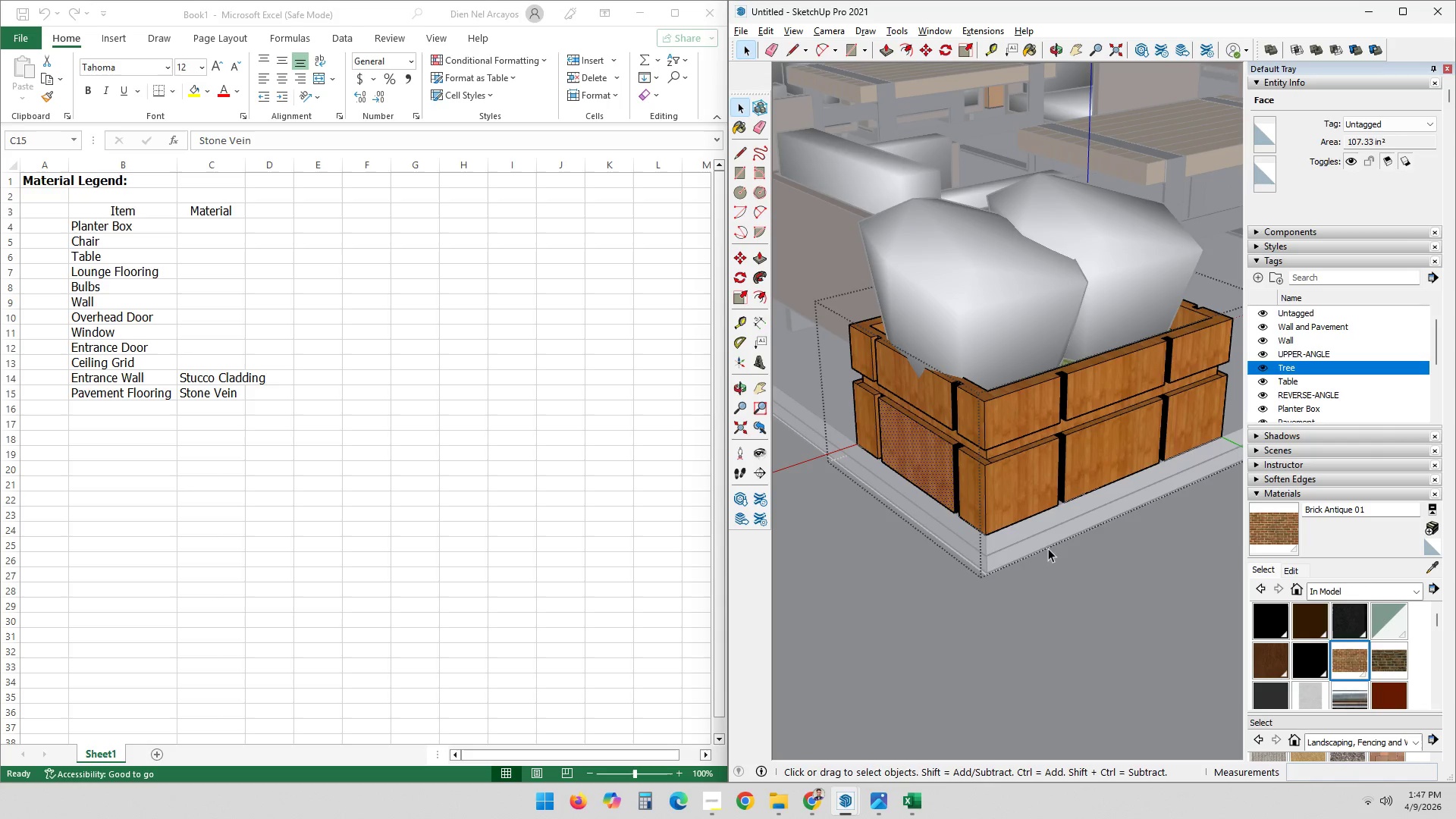 
double_click([1067, 586])
 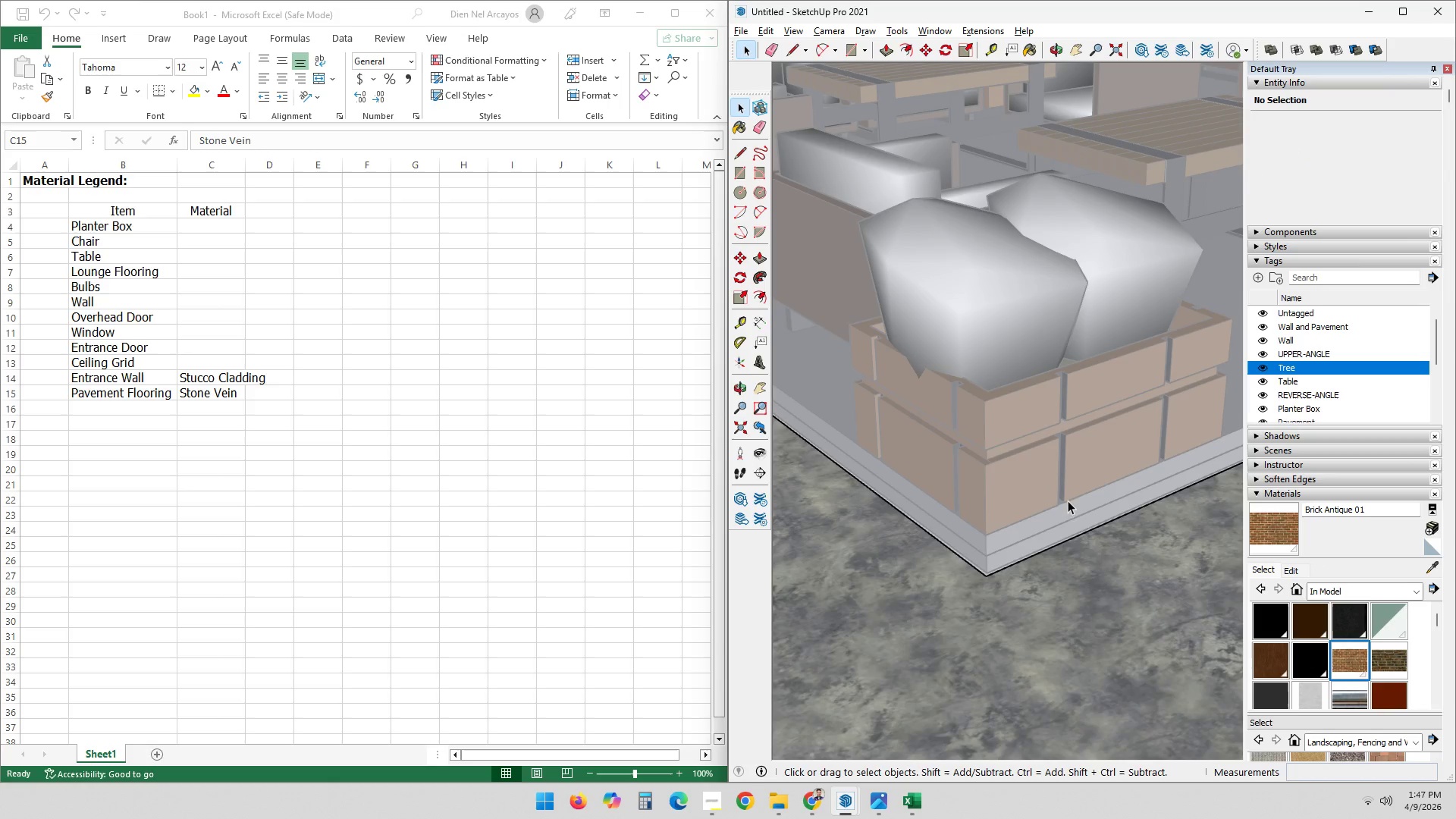 
double_click([1106, 561])
 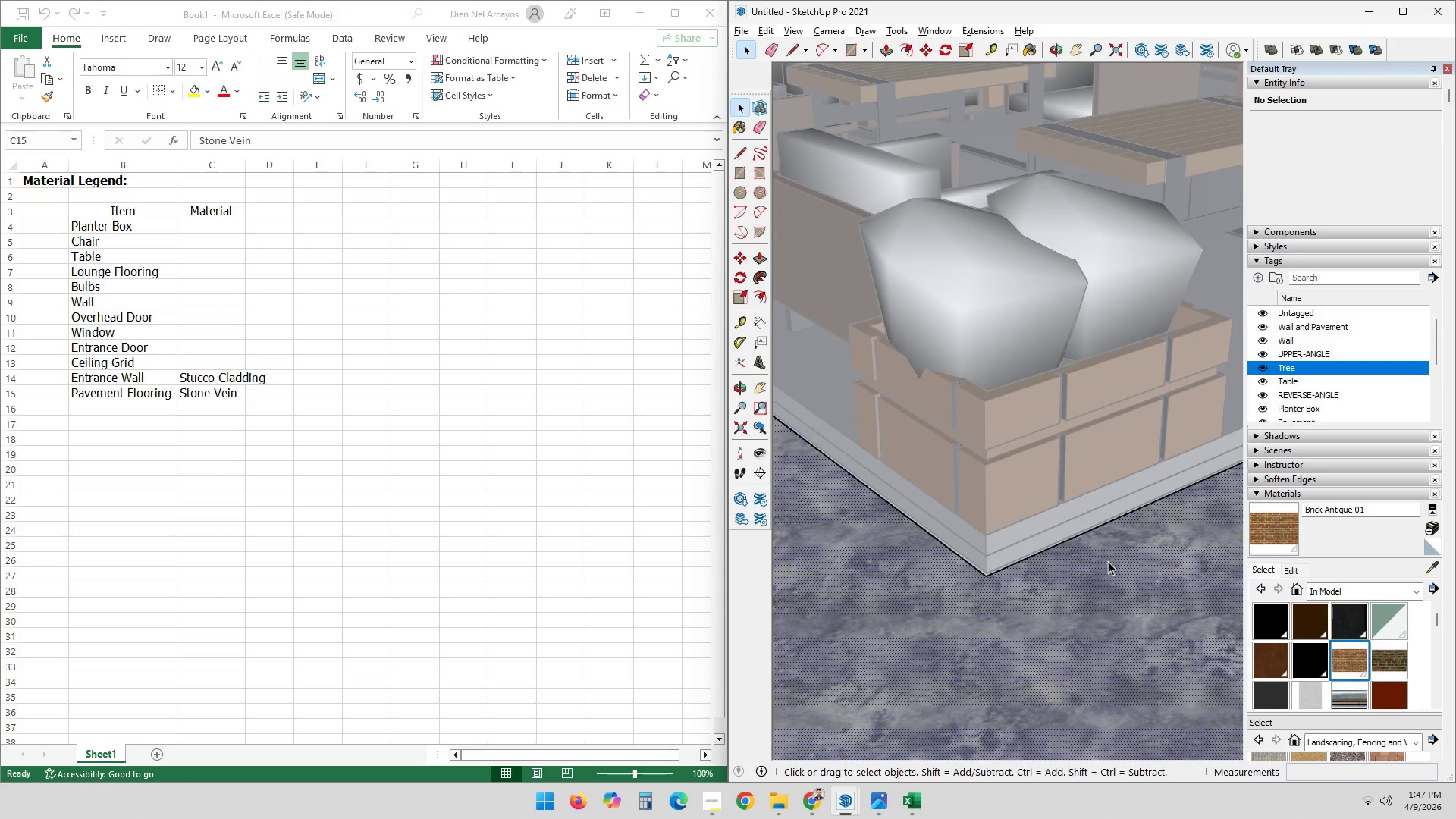 
scroll: coordinate [1108, 557], scroll_direction: down, amount: 9.0
 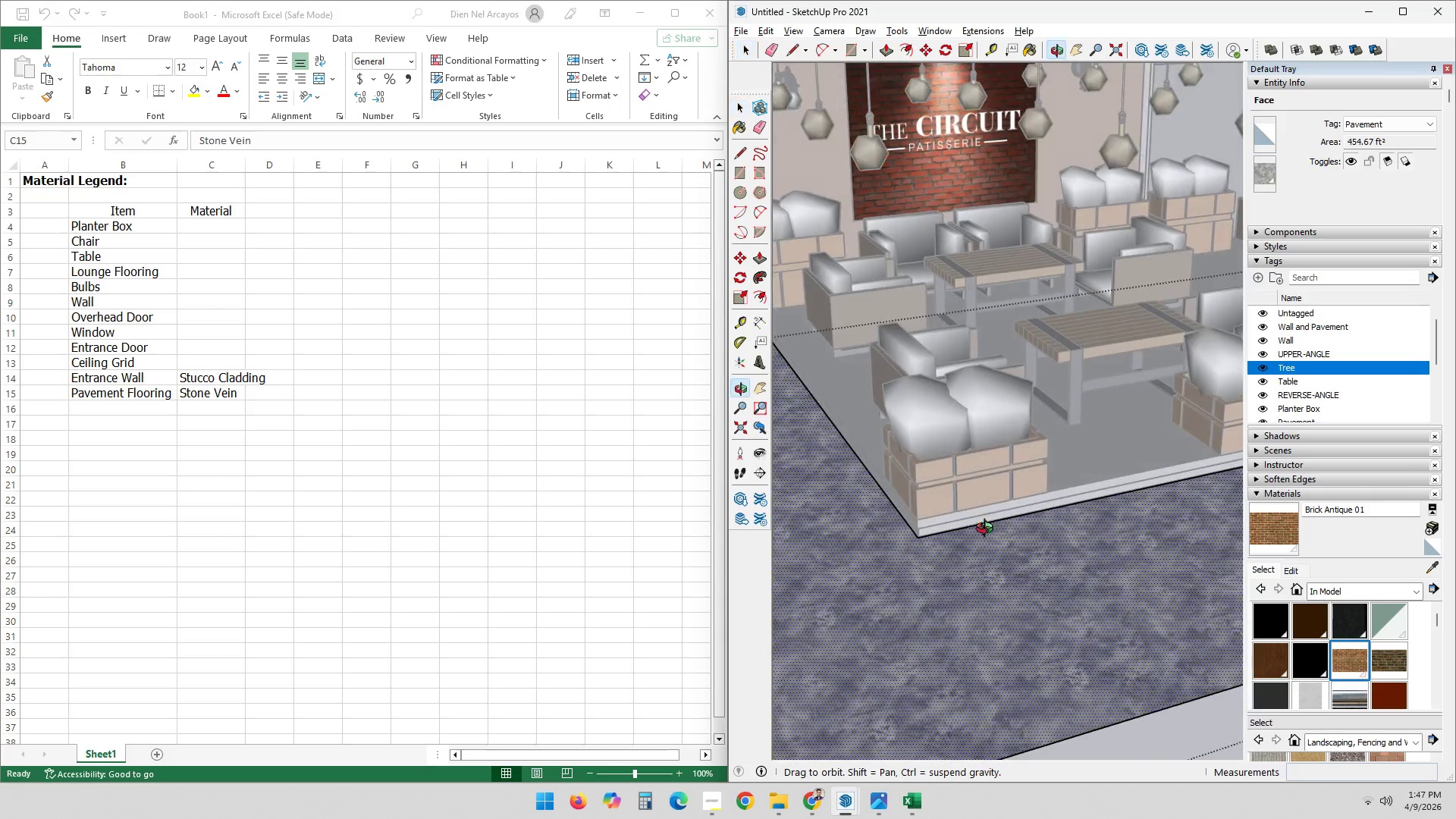 
hold_key(key=ShiftLeft, duration=0.42)
 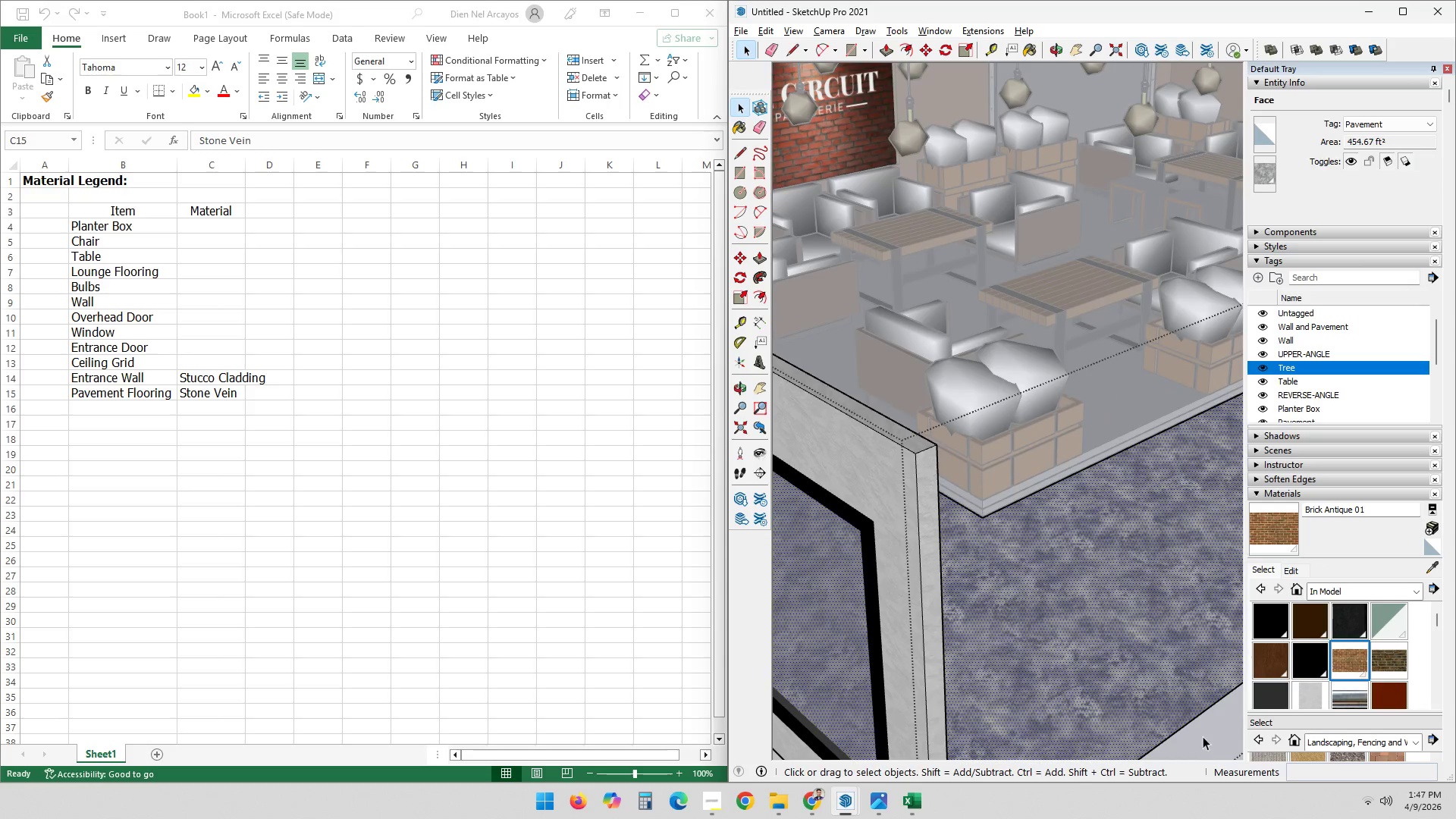 
double_click([1203, 734])
 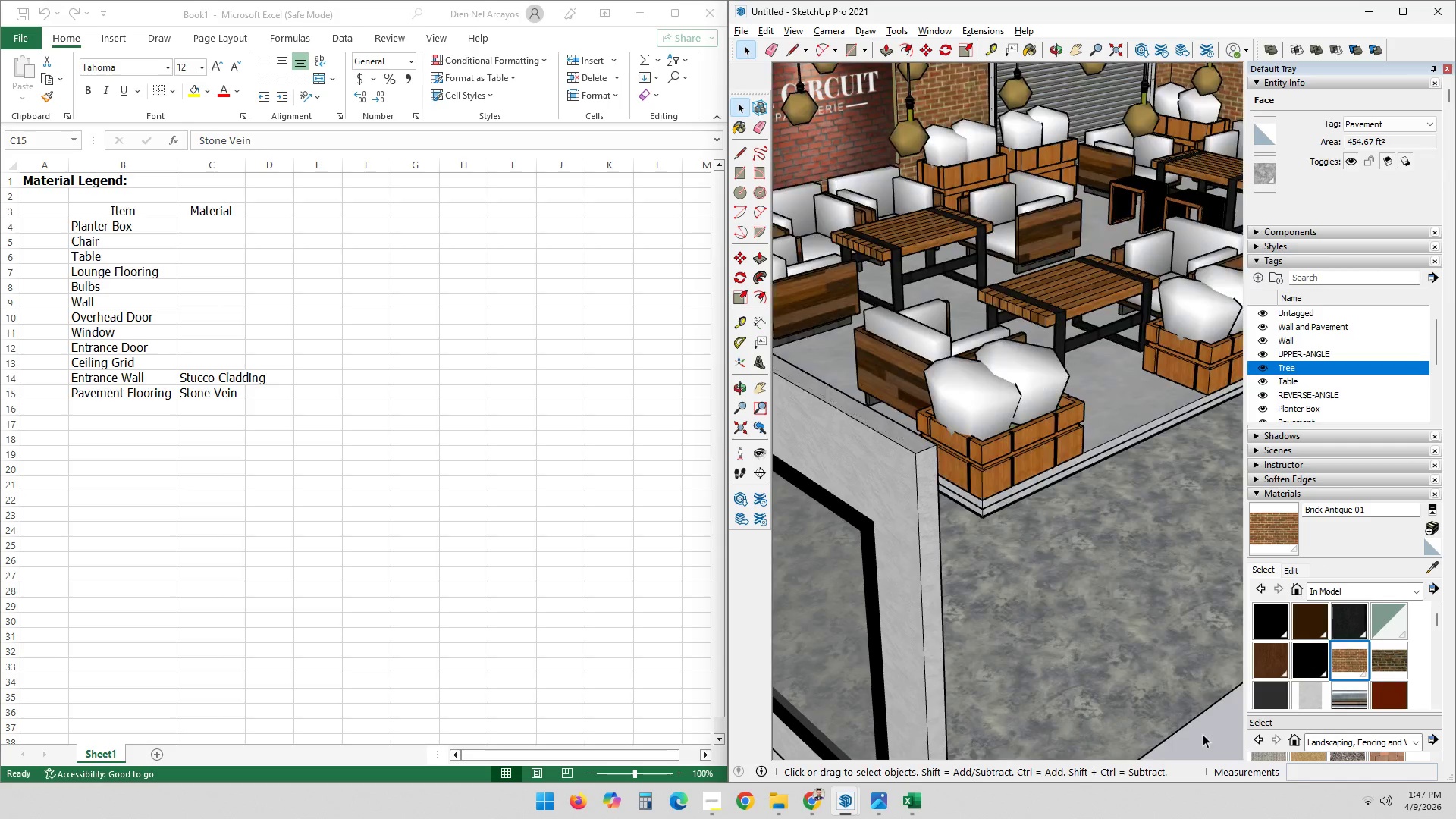 
triple_click([1203, 734])
 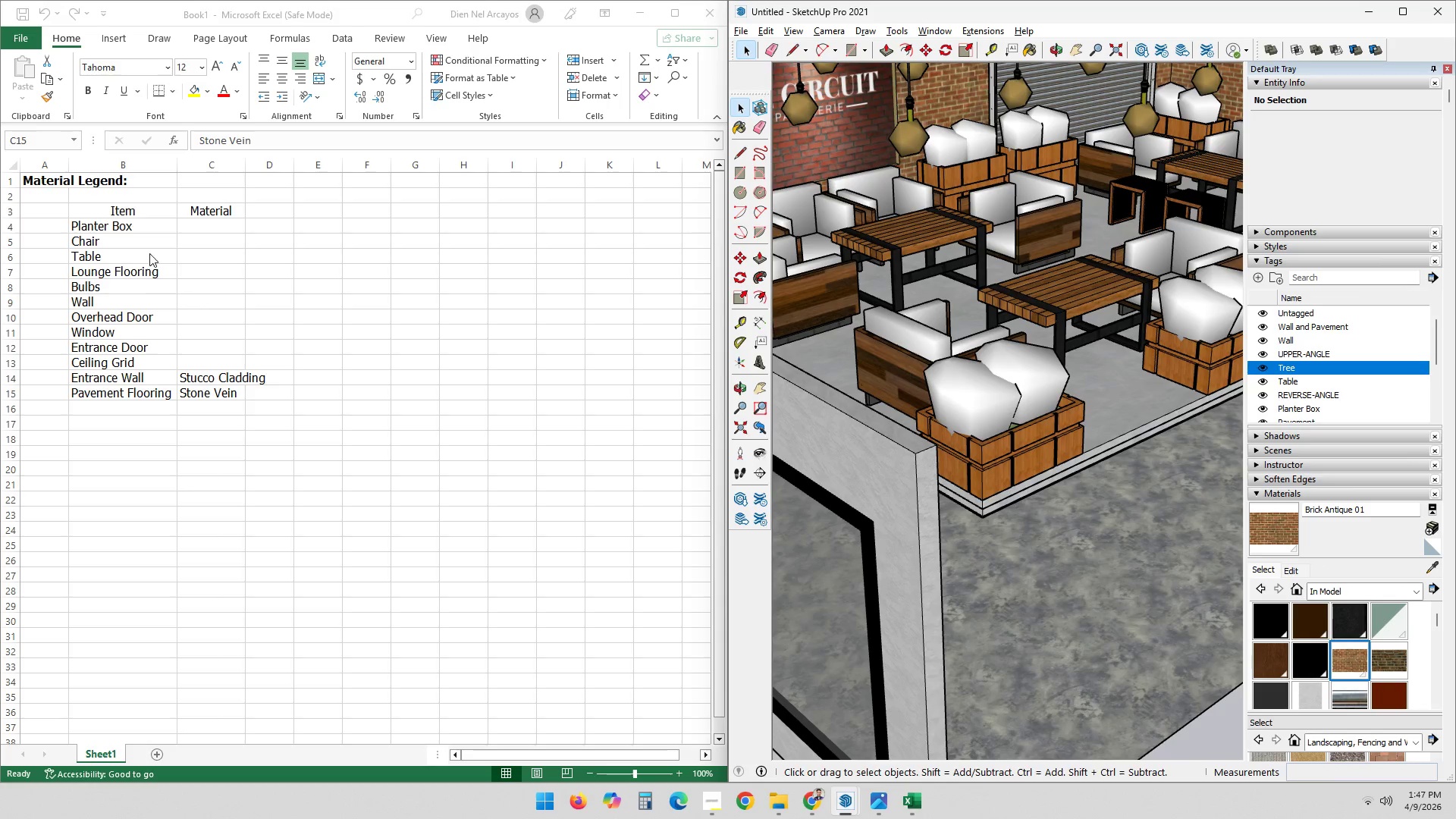 
double_click([244, 293])
 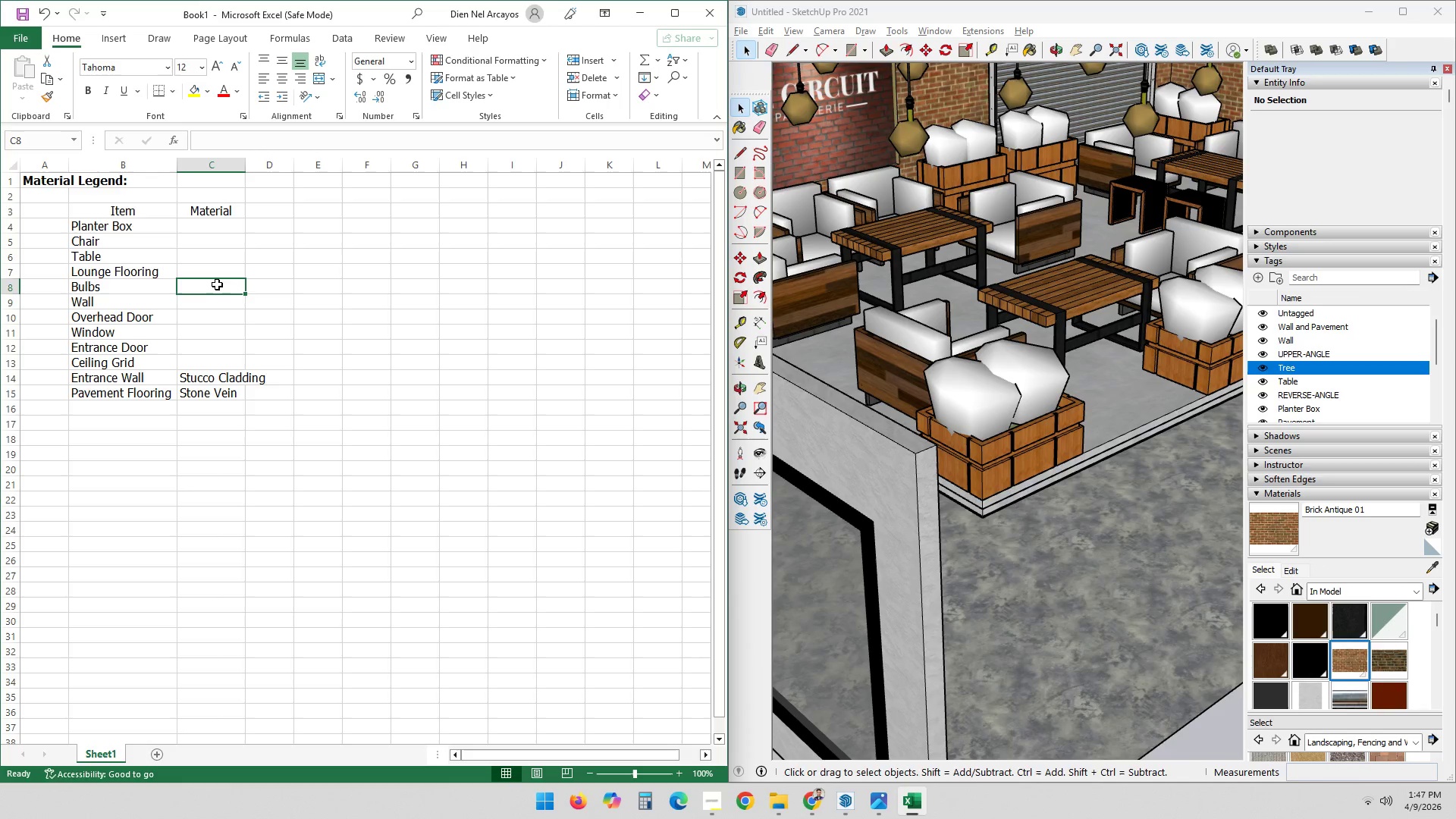 
type(Flourescent Bulbs)
 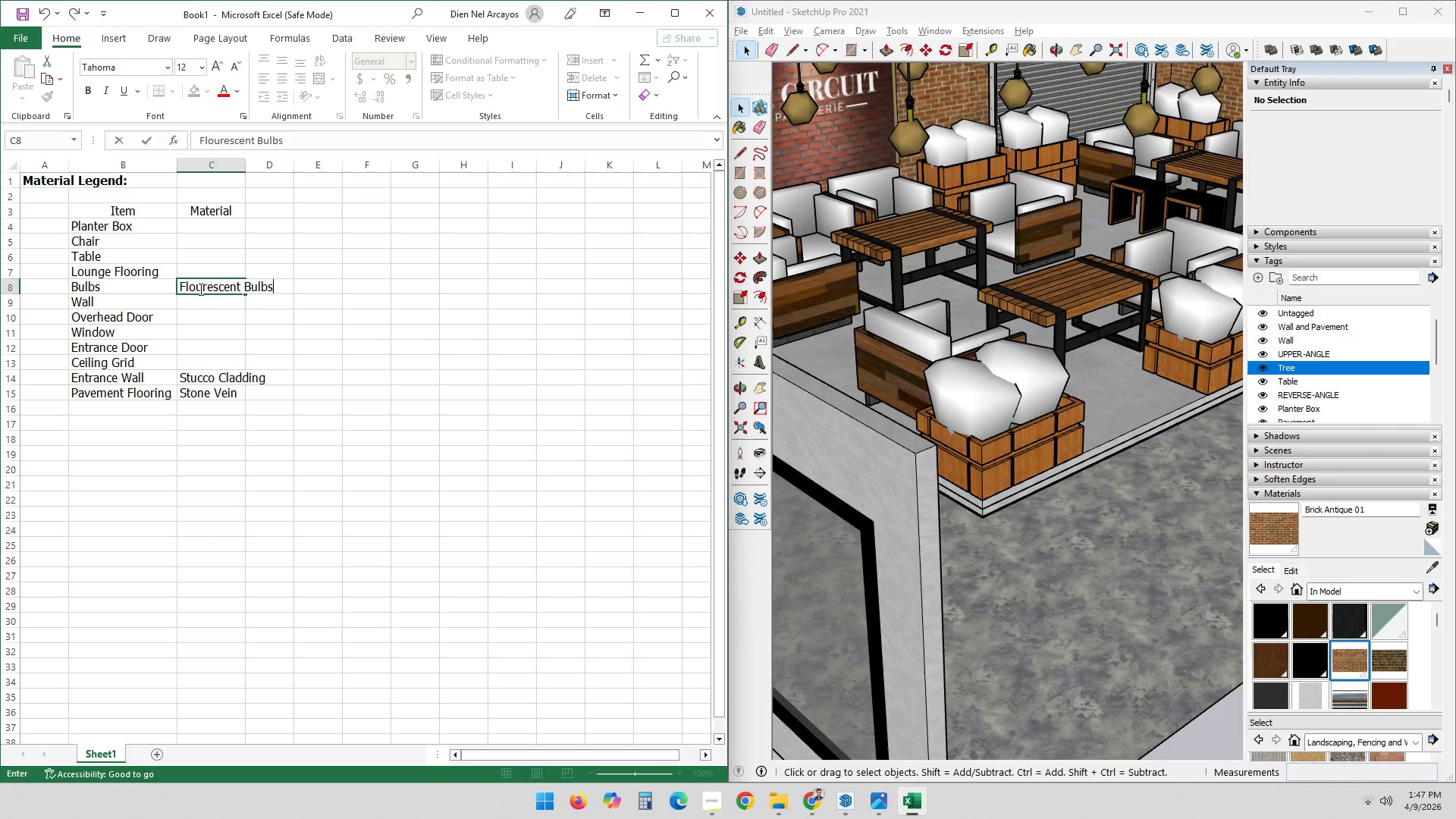 
key(Enter)
 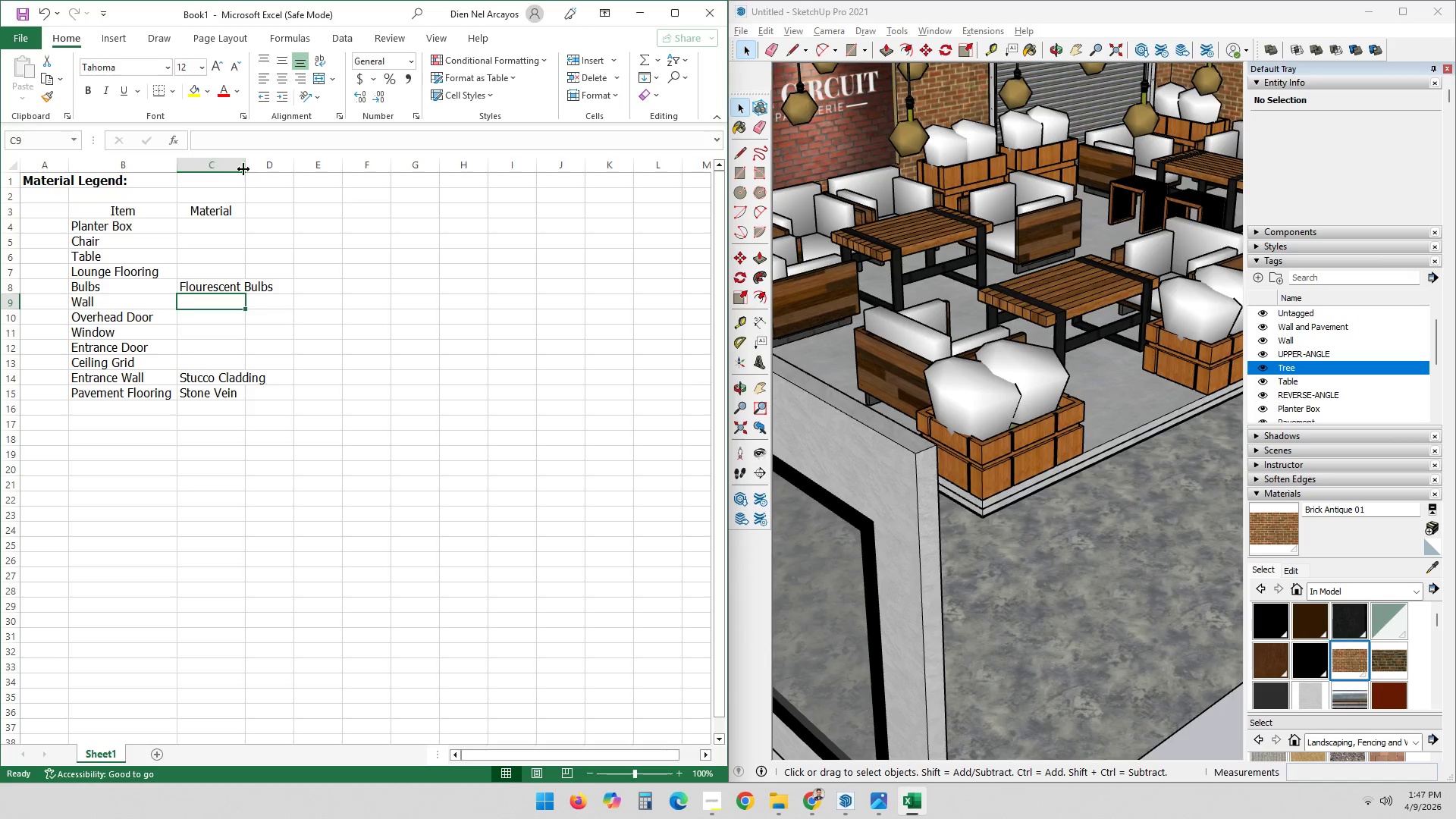 
double_click([245, 170])
 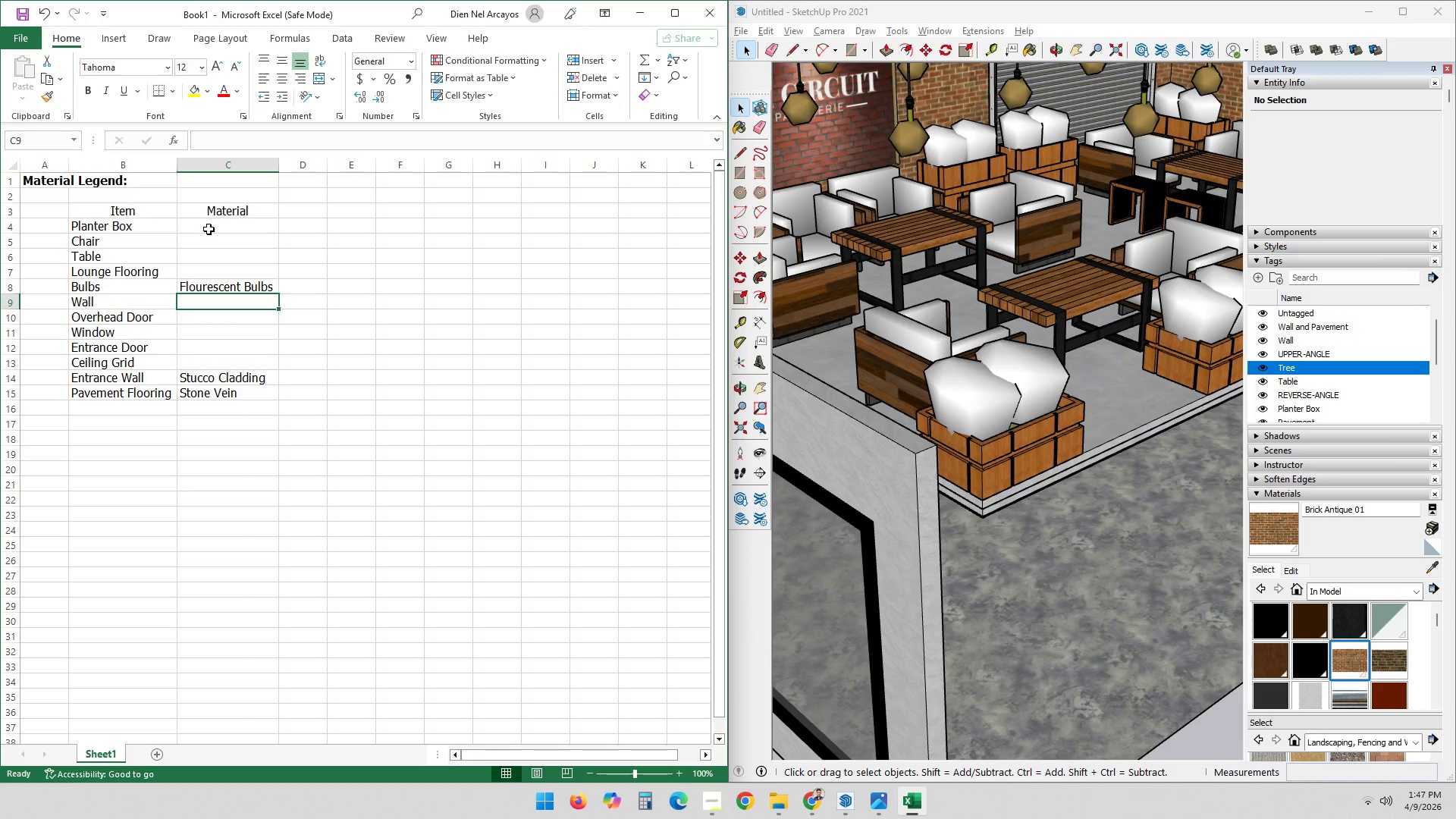 
triple_click([209, 230])
 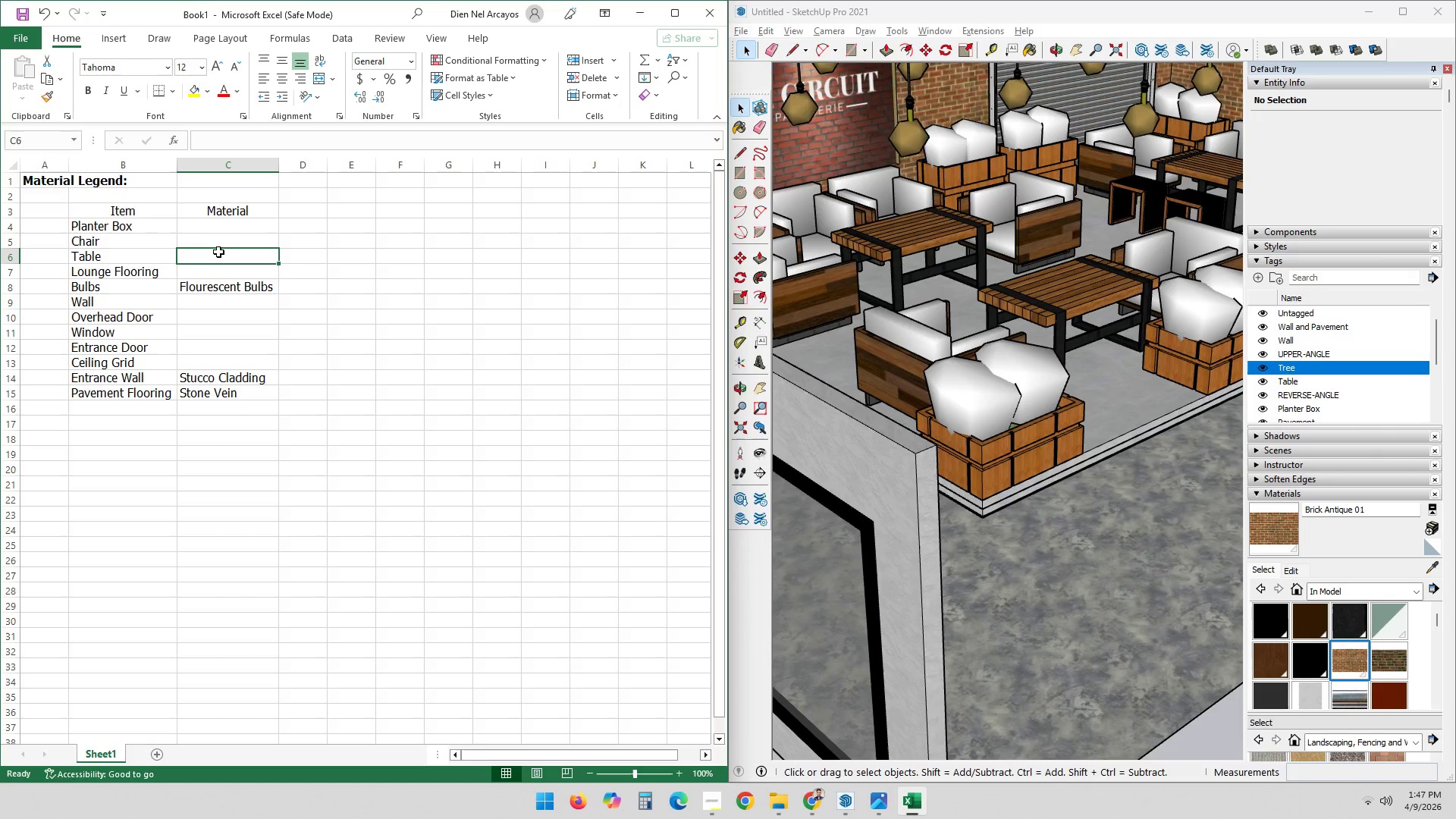 
triple_click([224, 244])
 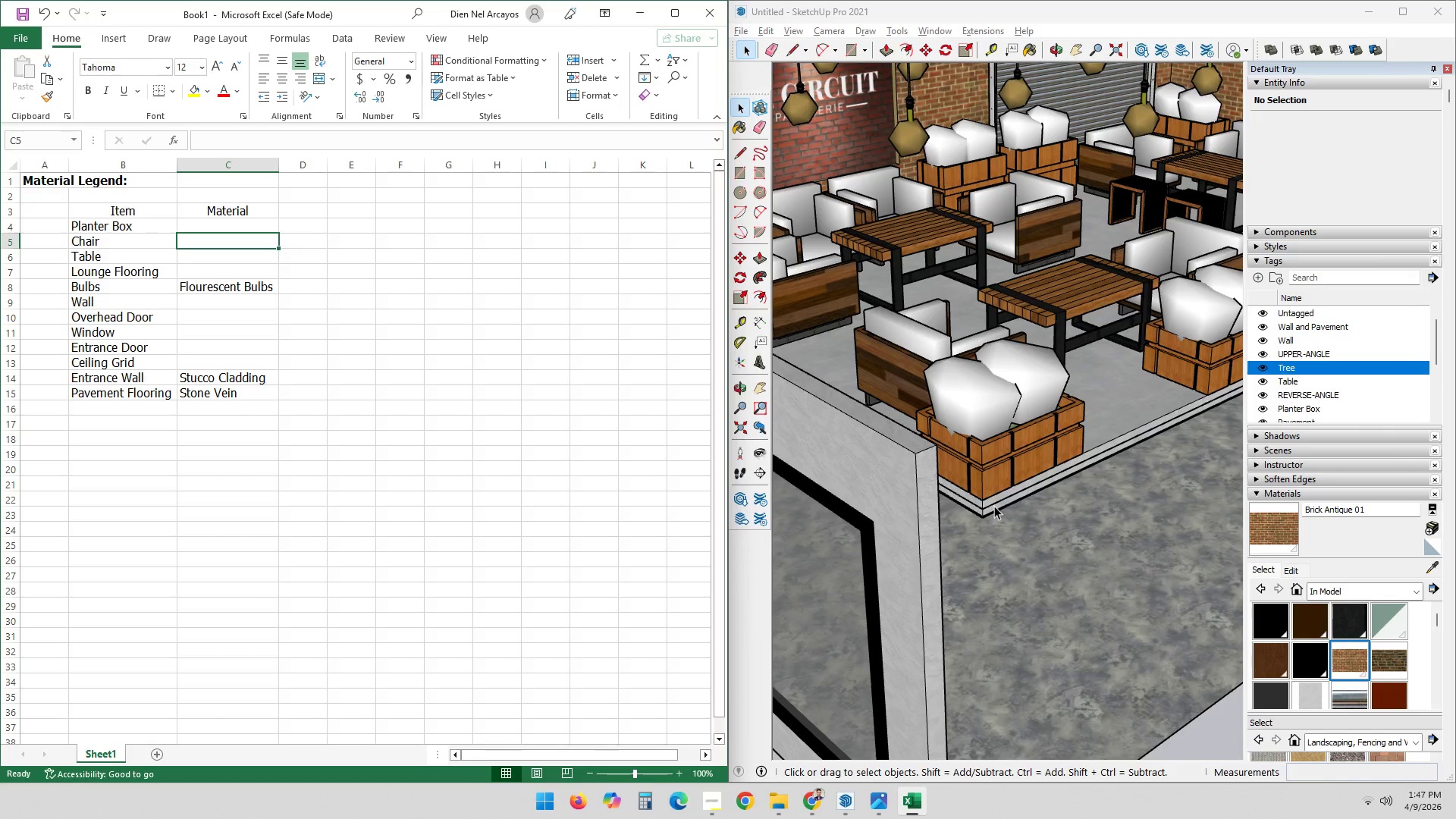 
scroll: coordinate [964, 469], scroll_direction: up, amount: 4.0
 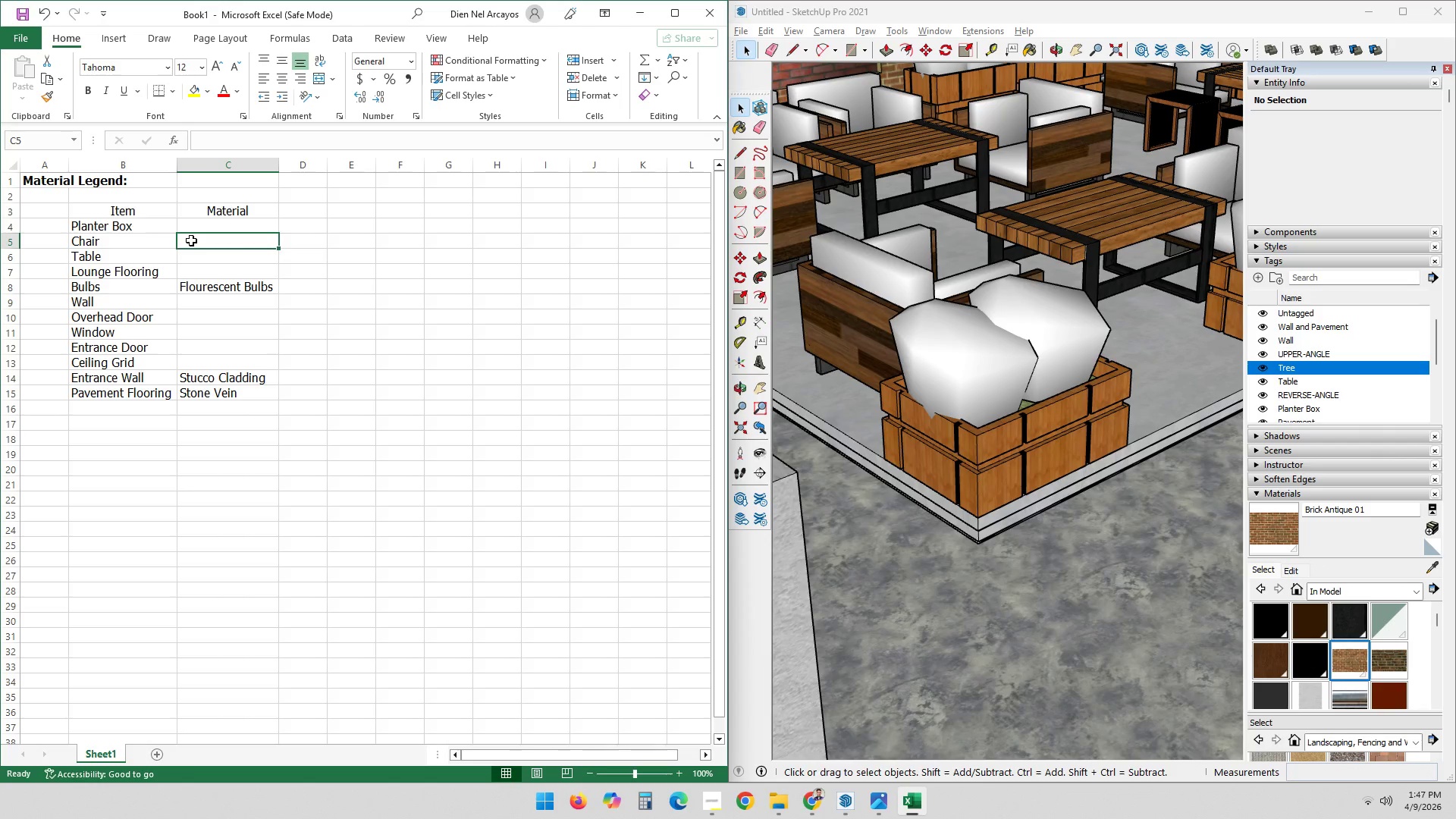 
left_click([207, 348])
 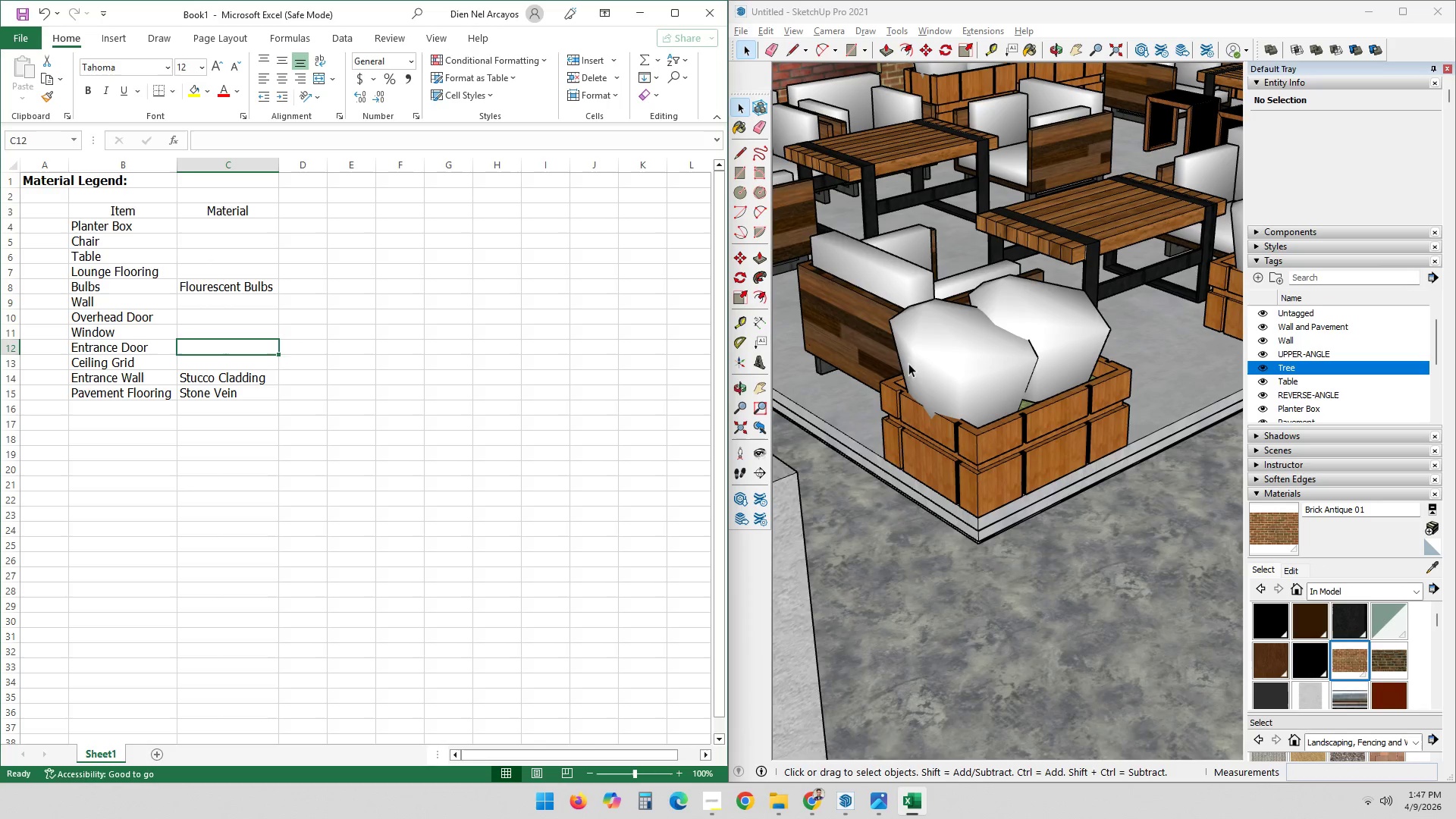 
scroll: coordinate [876, 390], scroll_direction: down, amount: 10.0
 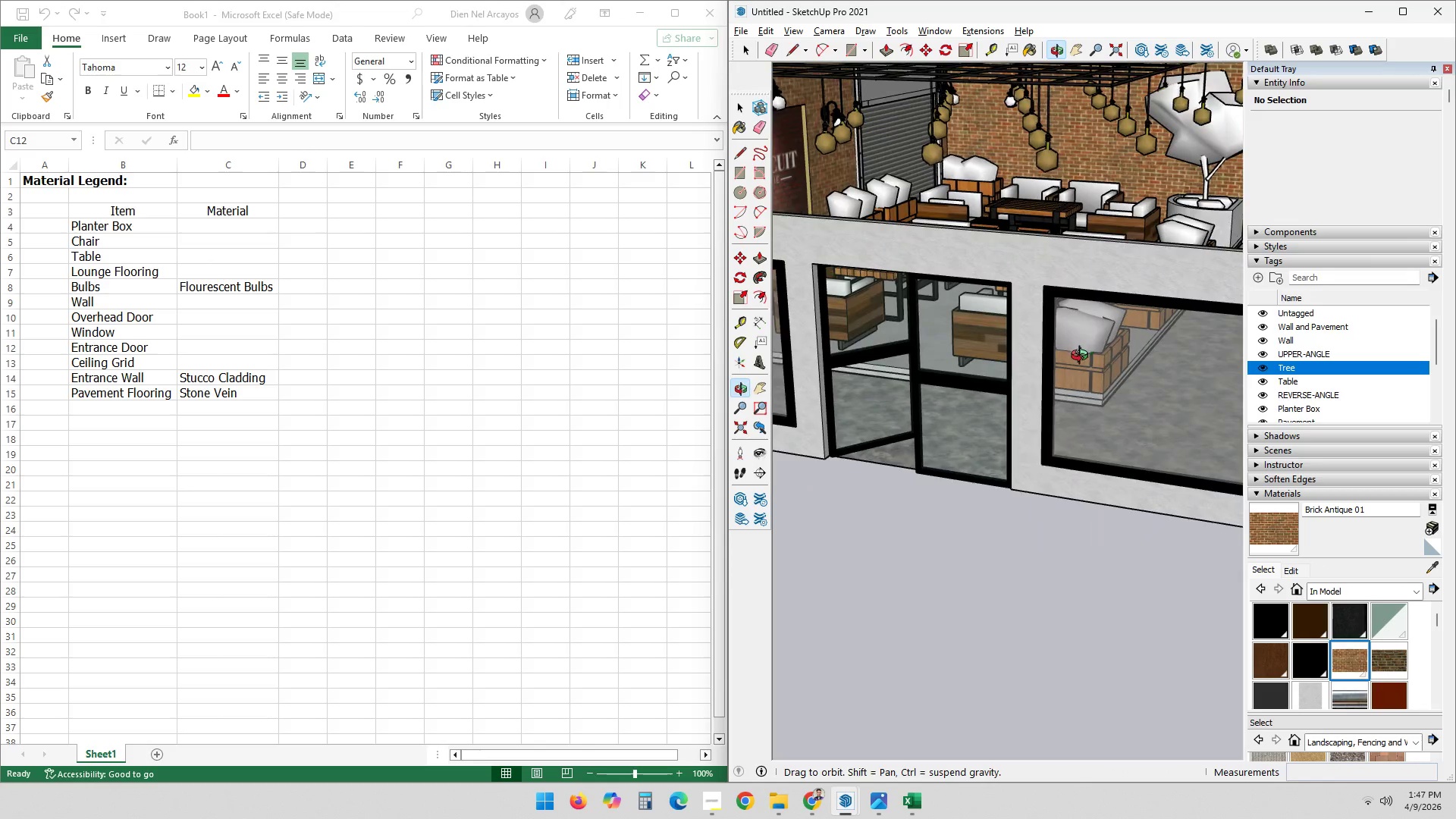 
scroll: coordinate [952, 413], scroll_direction: up, amount: 5.0
 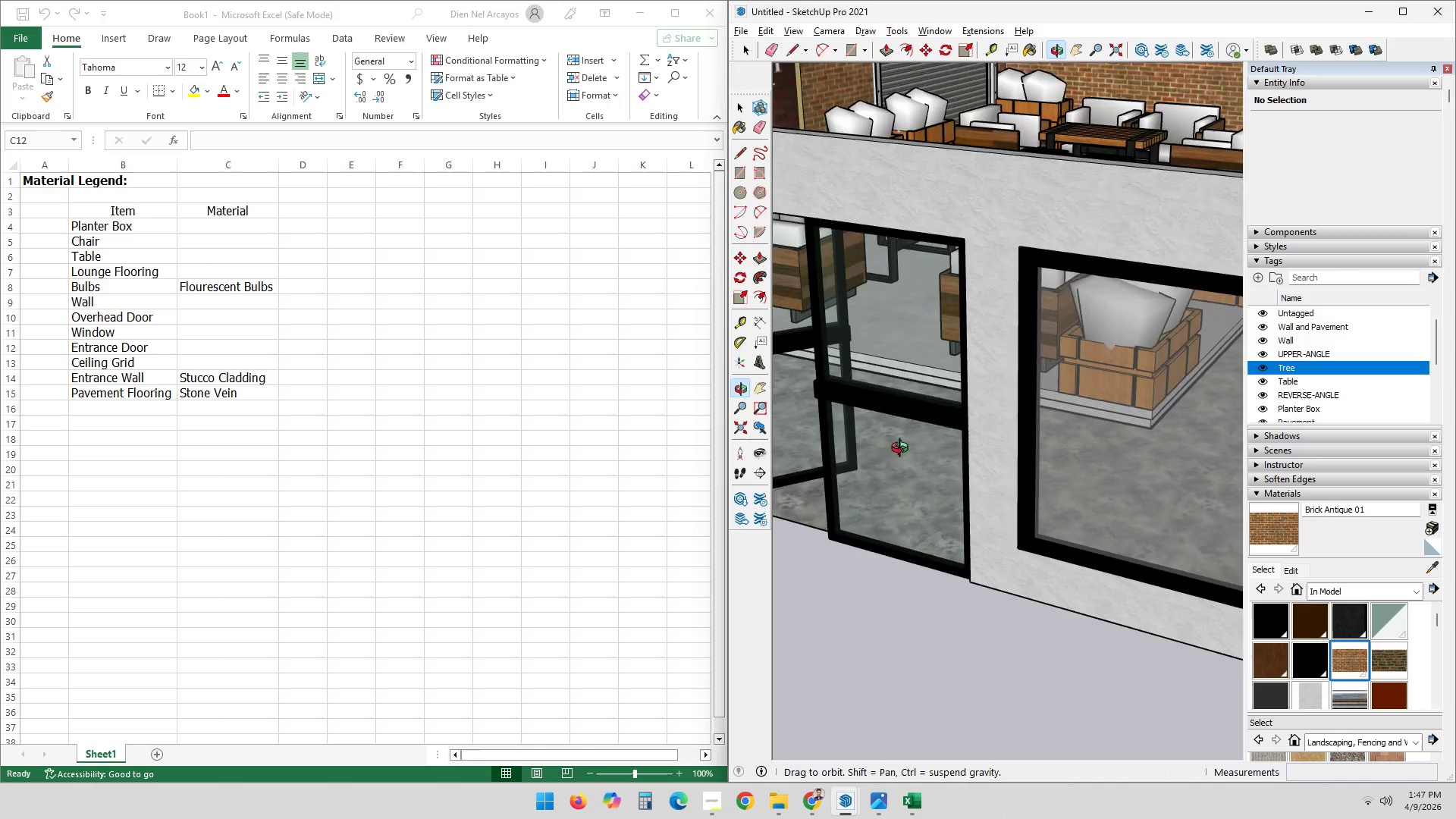 
hold_key(key=ShiftLeft, duration=0.33)
 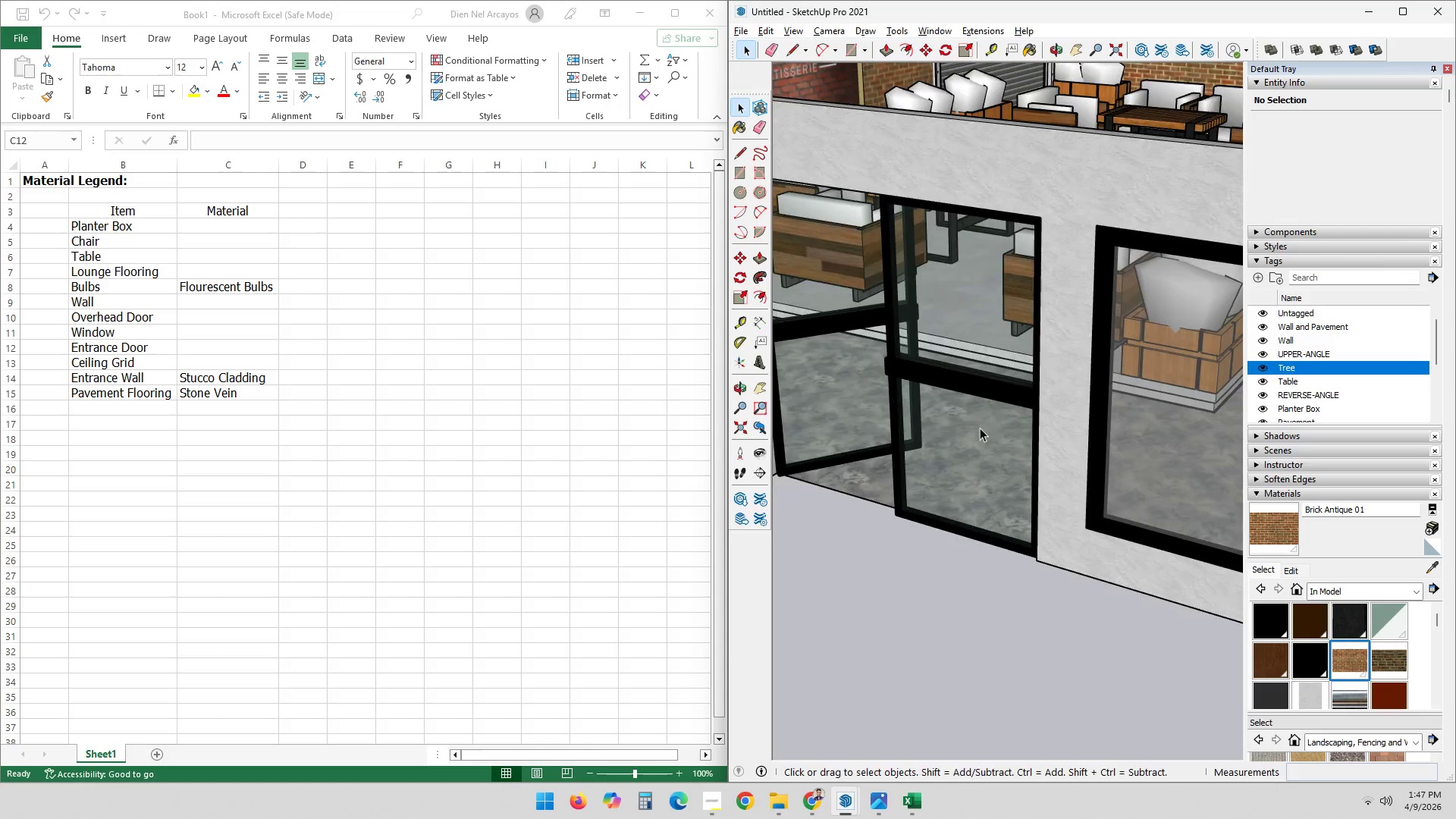 
scroll: coordinate [950, 423], scroll_direction: up, amount: 2.0
 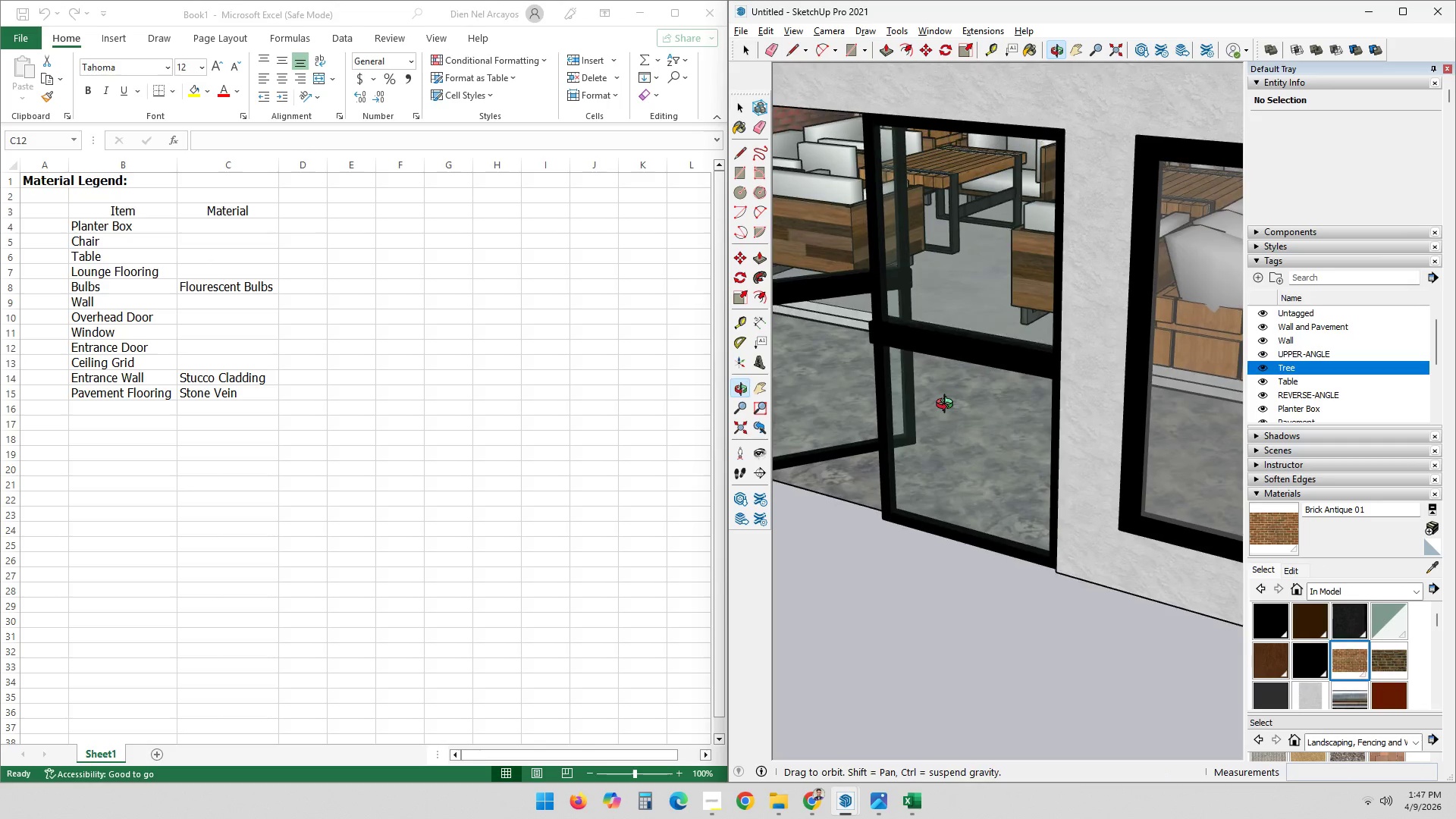 
hold_key(key=ShiftLeft, duration=0.52)
scroll: coordinate [945, 406], scroll_direction: down, amount: 1.0
 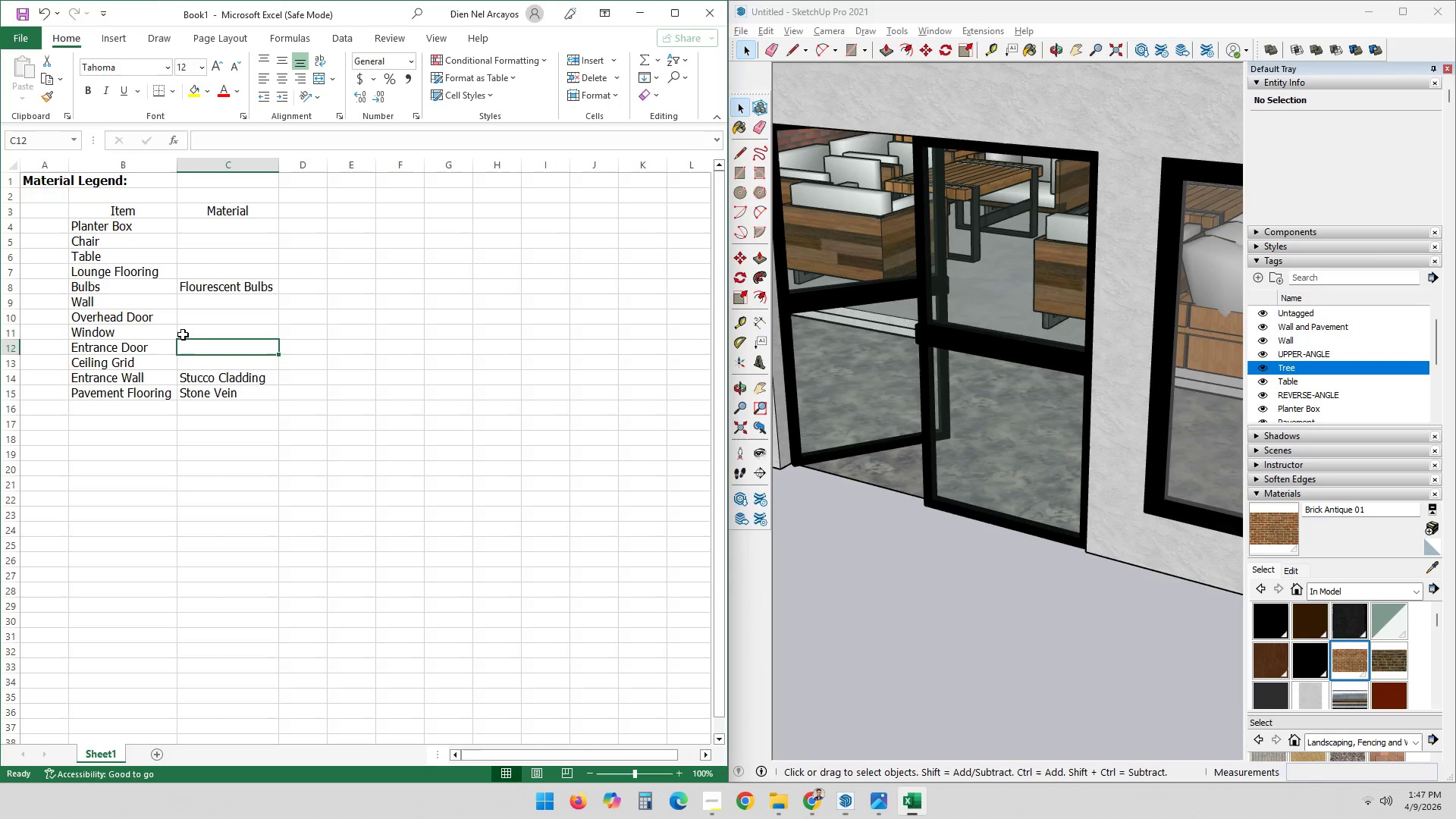 
type(Glass Door)
 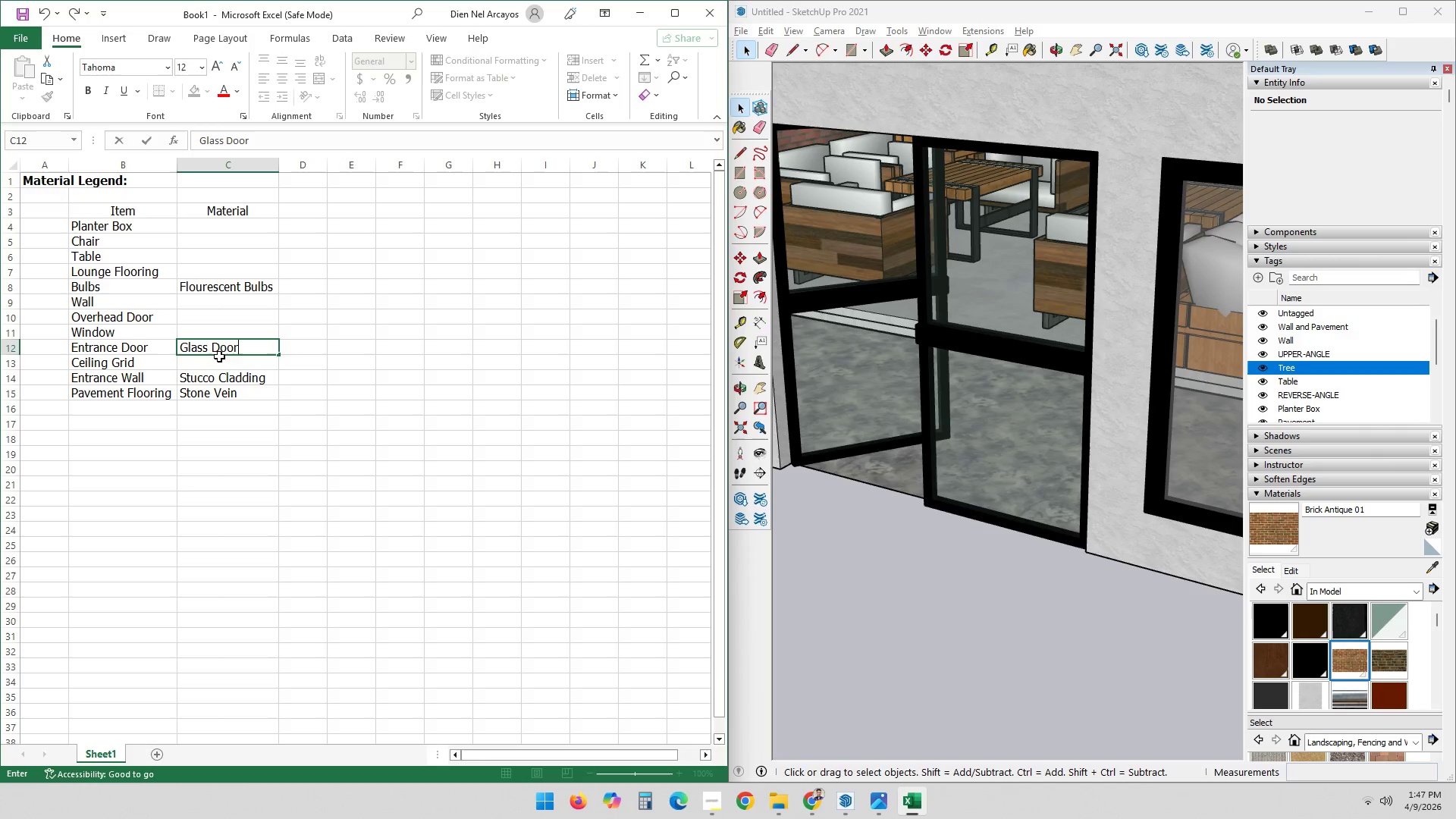 
key(Enter)
 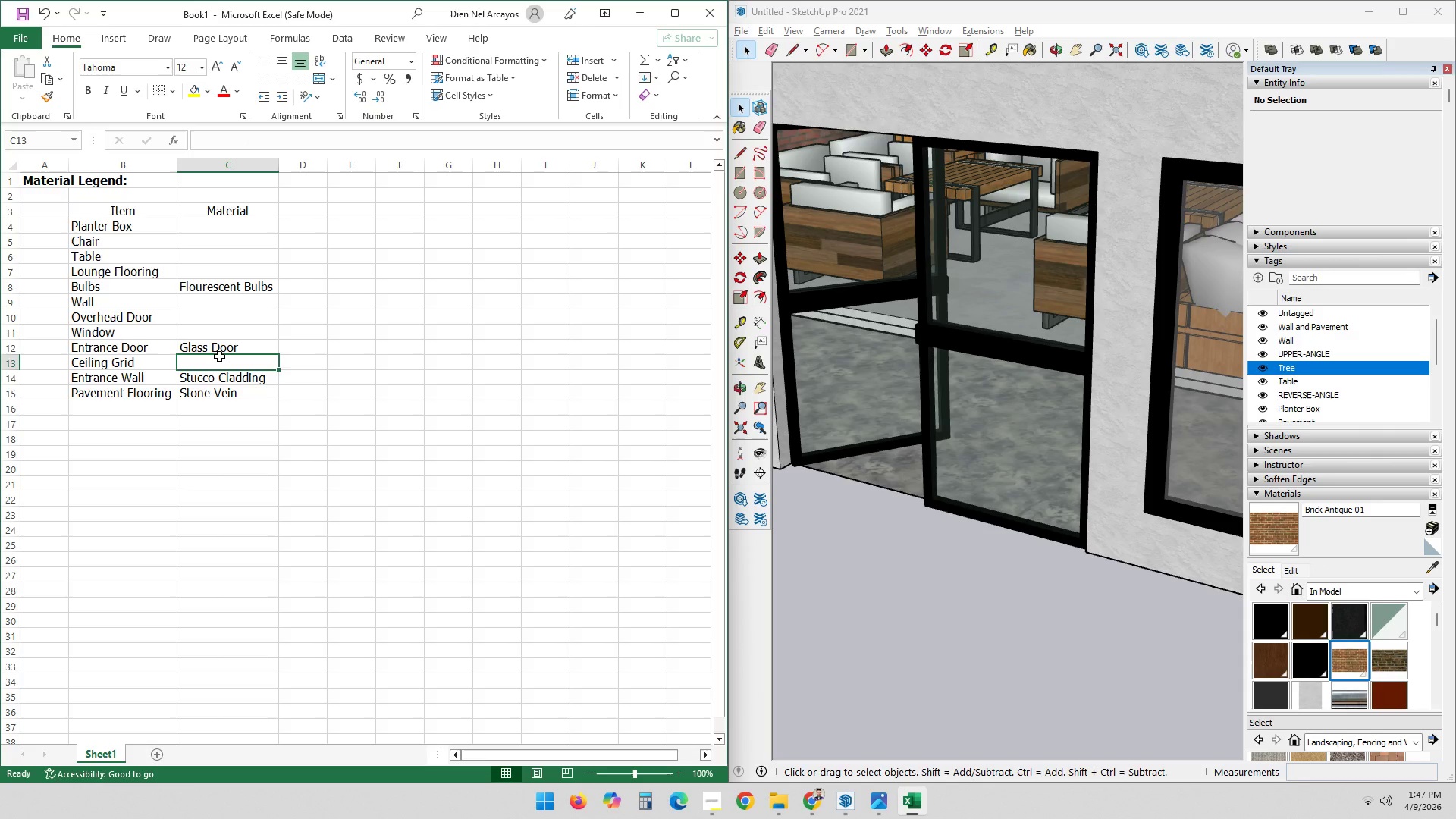 
key(ArrowUp)
 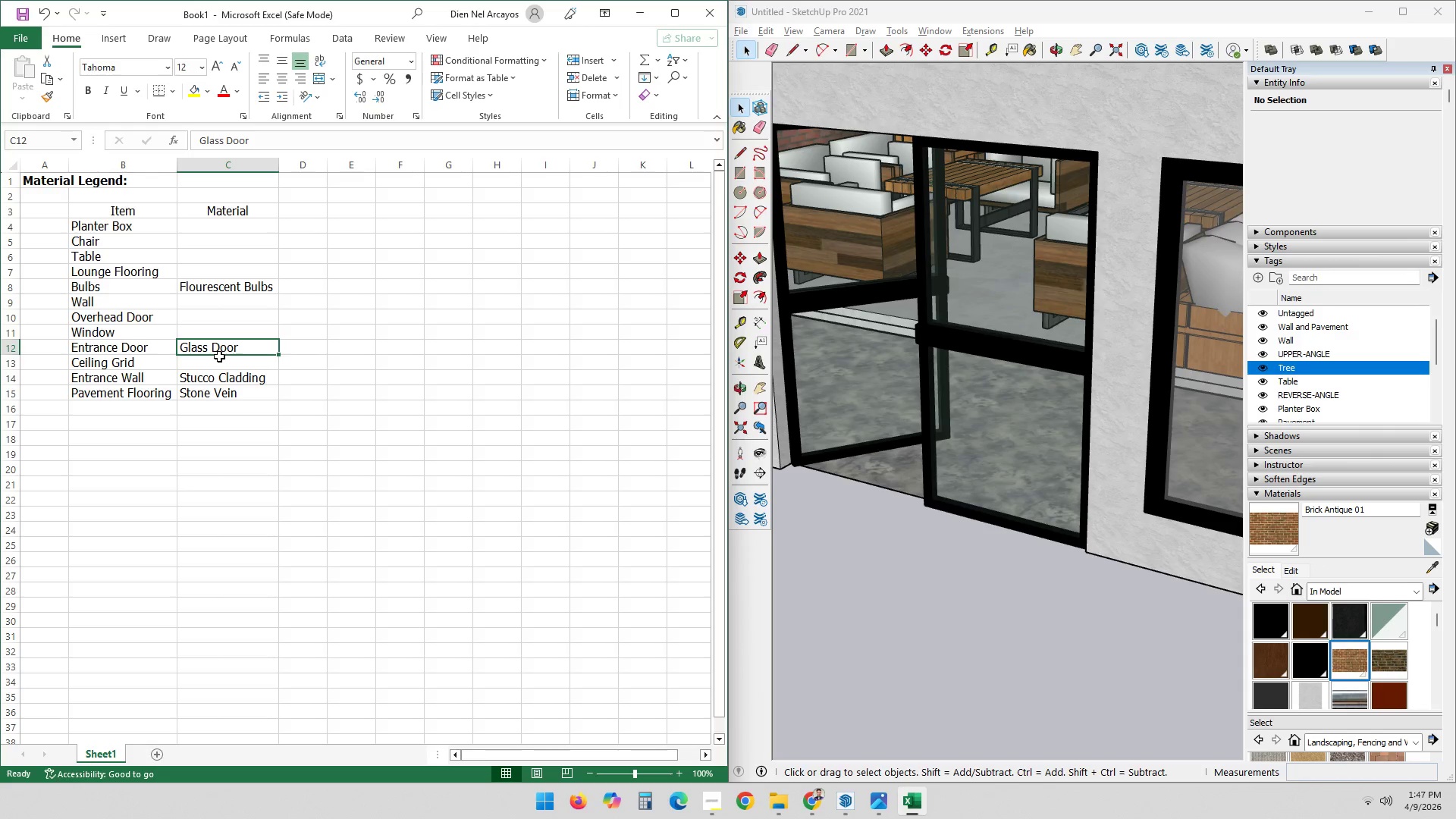 
key(ArrowUp)
 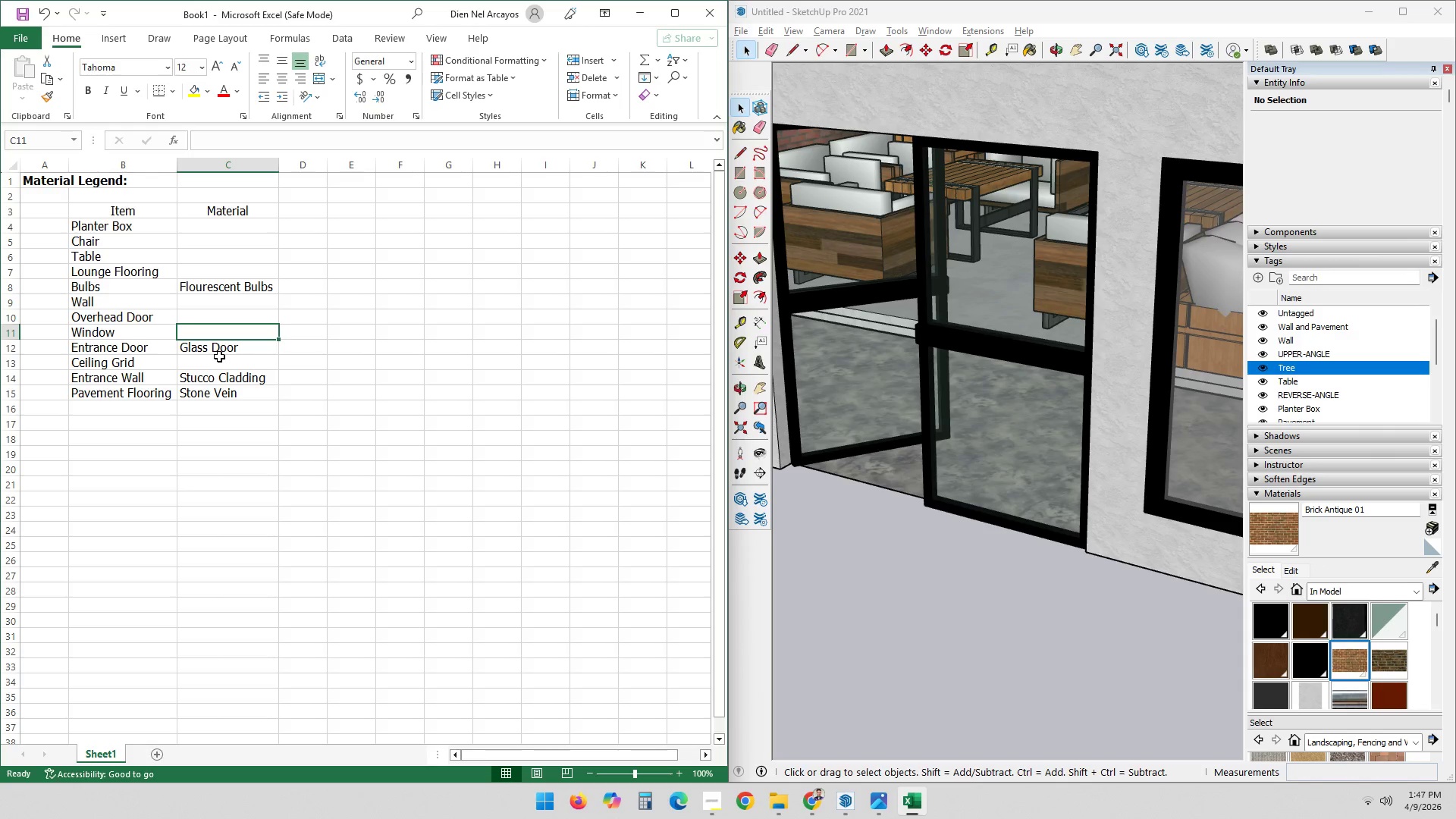 
hold_key(key=ShiftLeft, duration=1.62)
 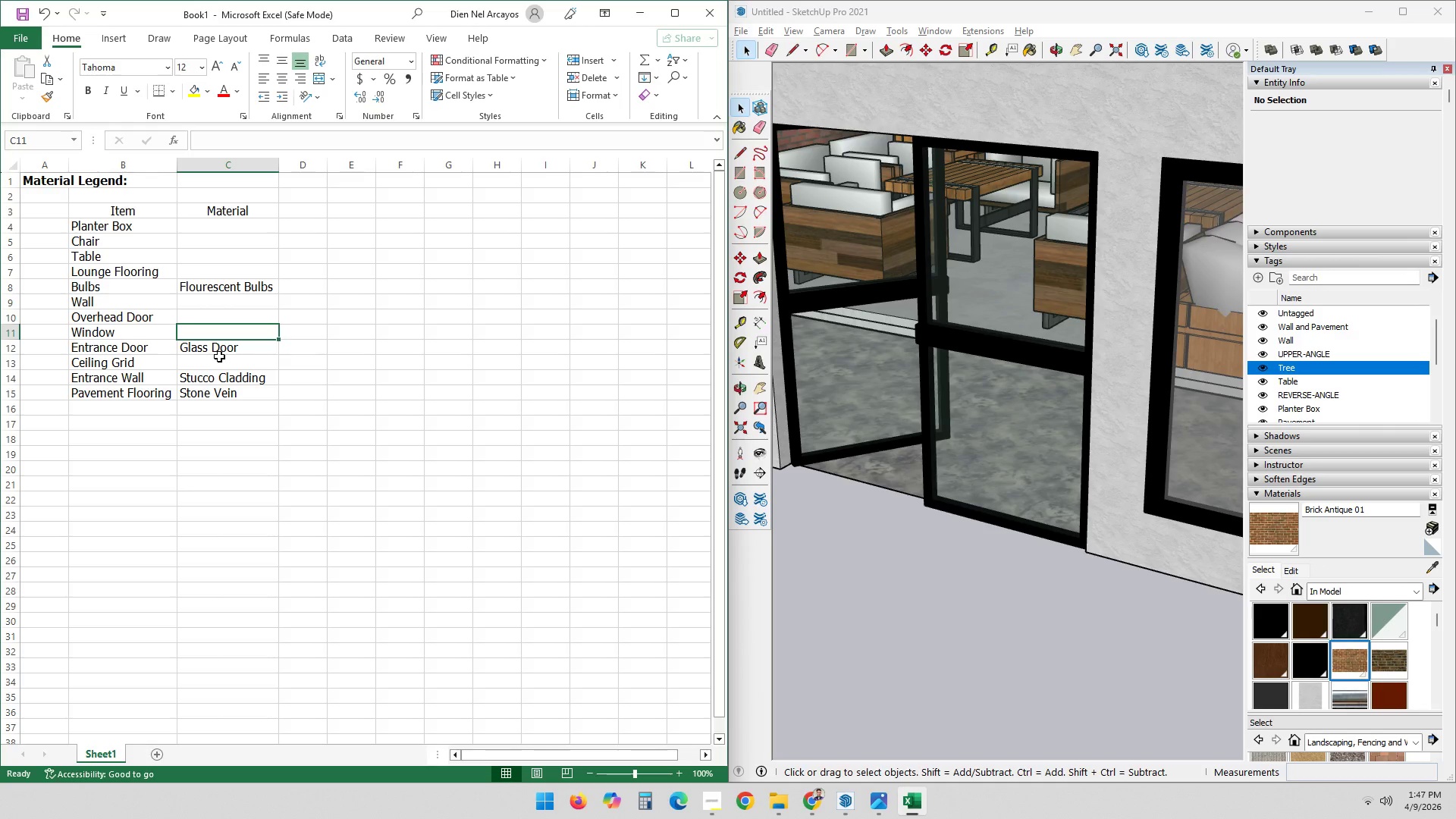 
type(Glass Window)
 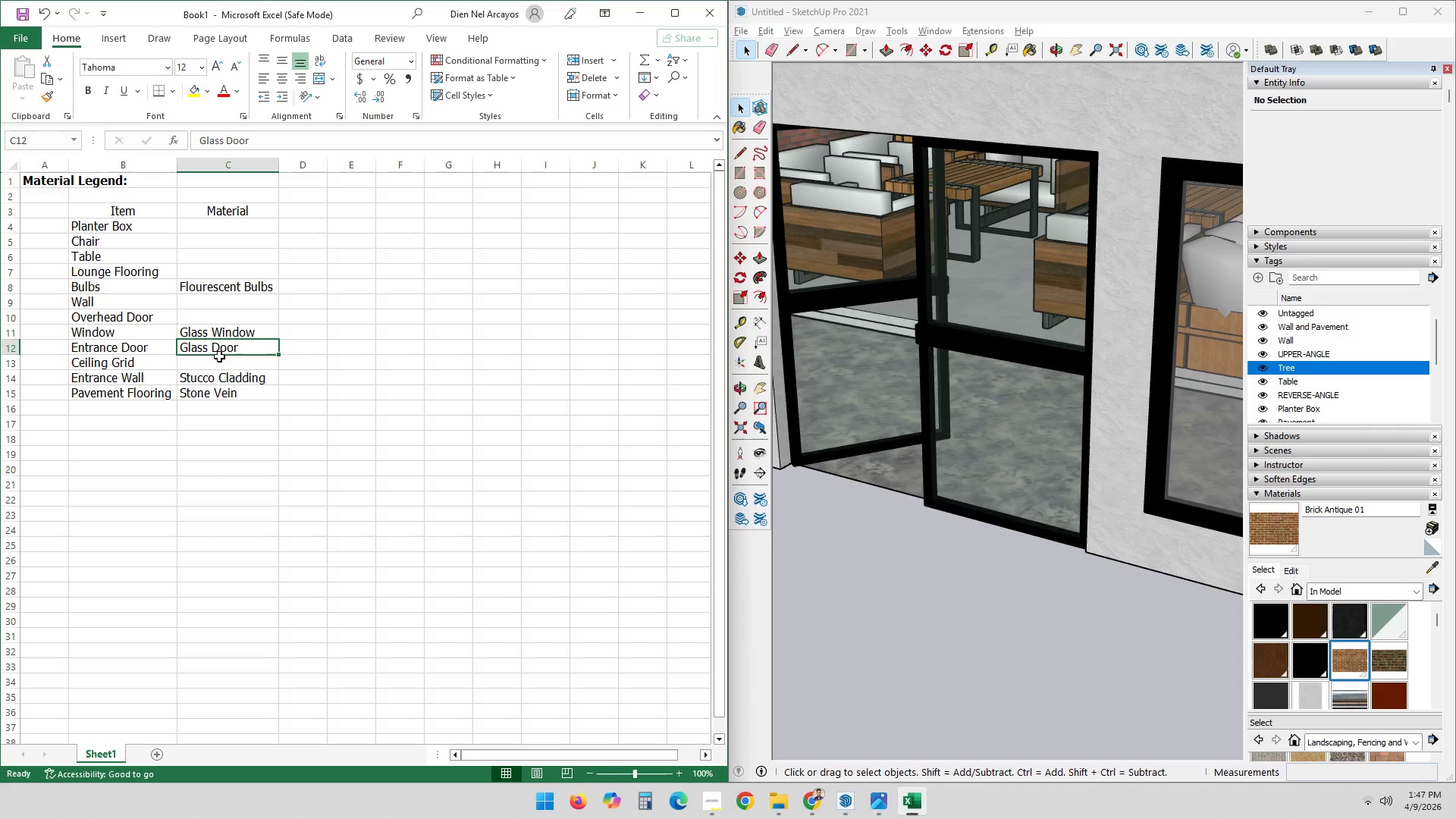 
 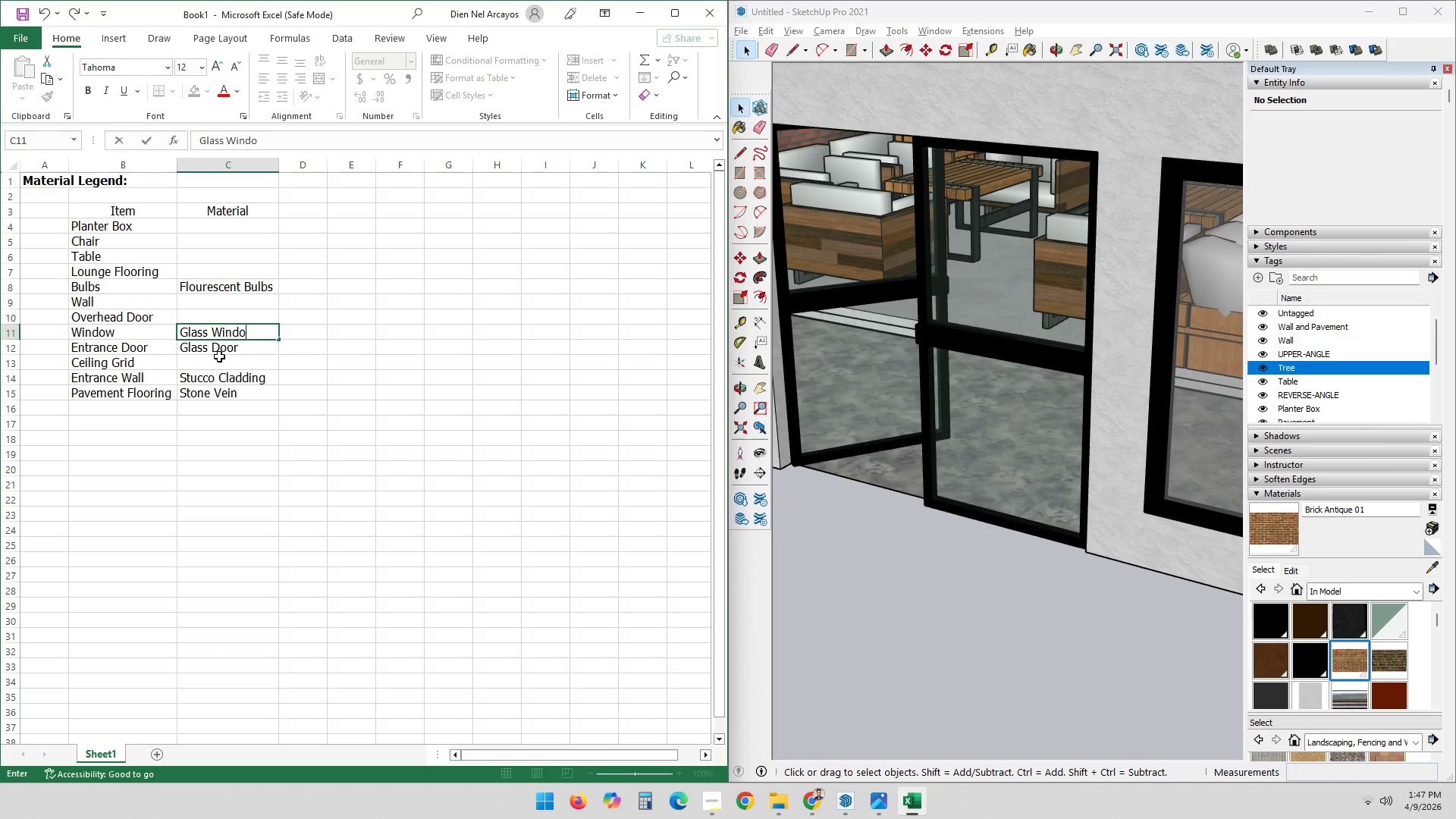 
key(Enter)
 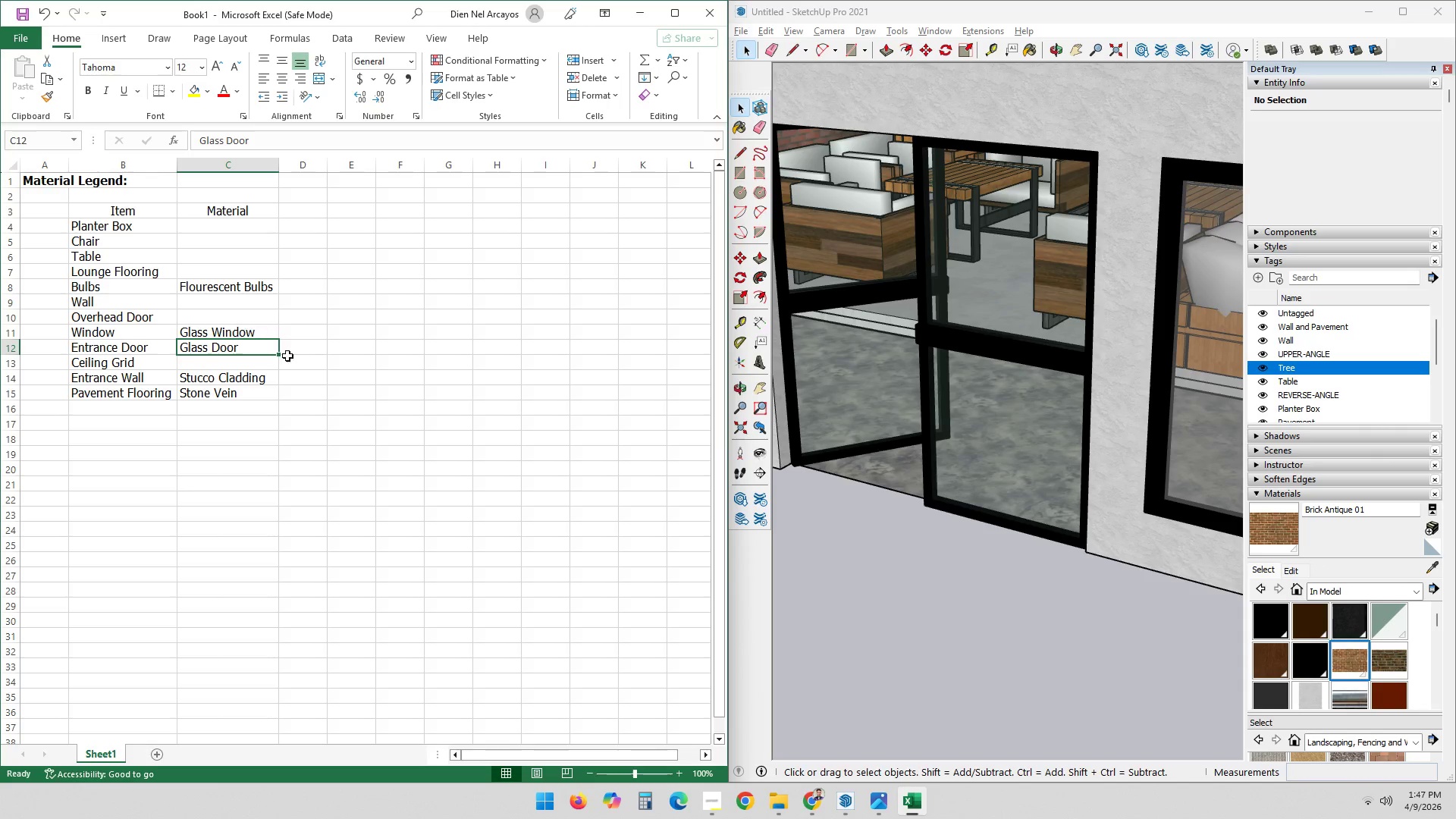 
left_click([1094, 634])
 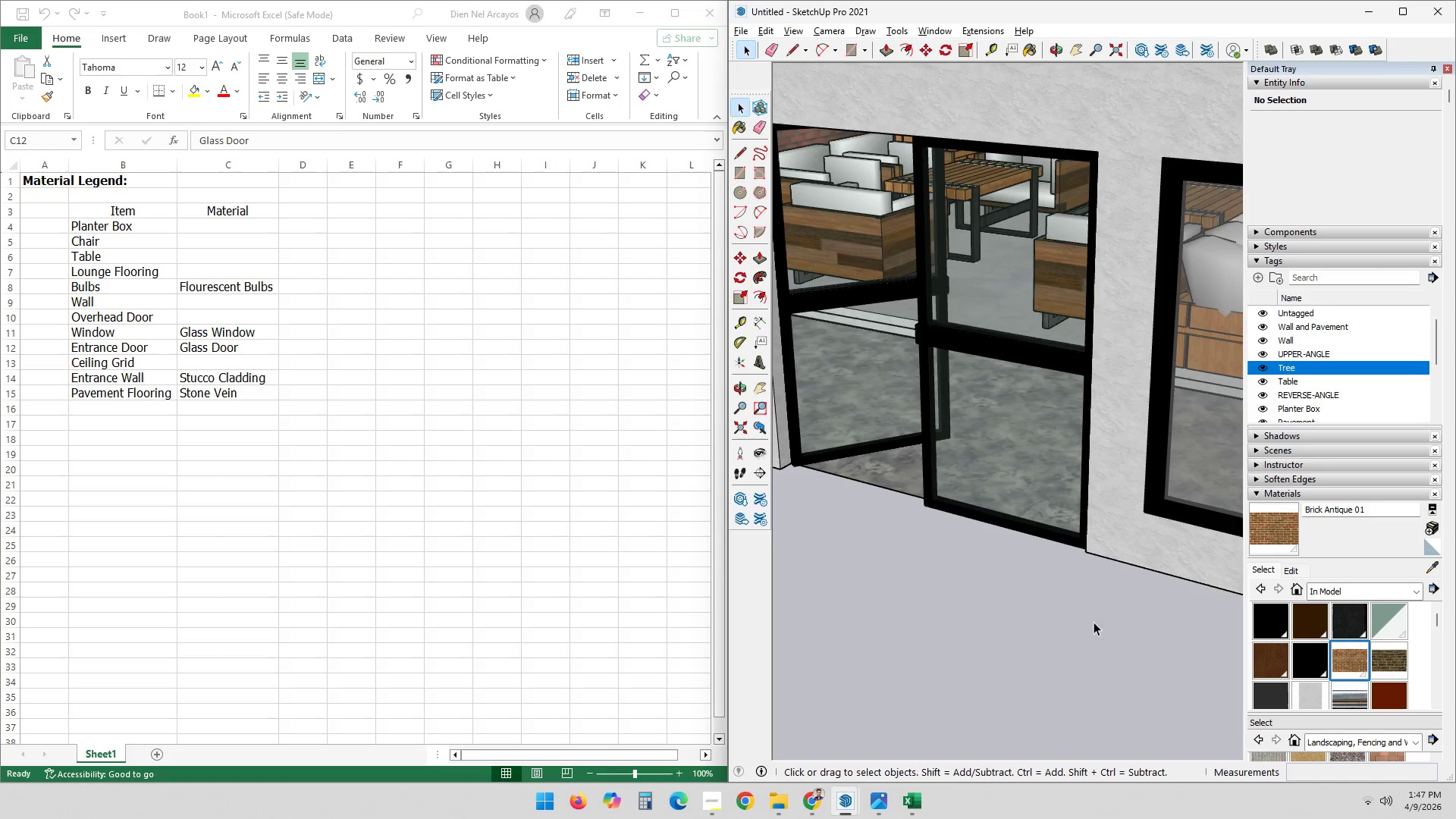 
scroll: coordinate [927, 535], scroll_direction: down, amount: 10.0
 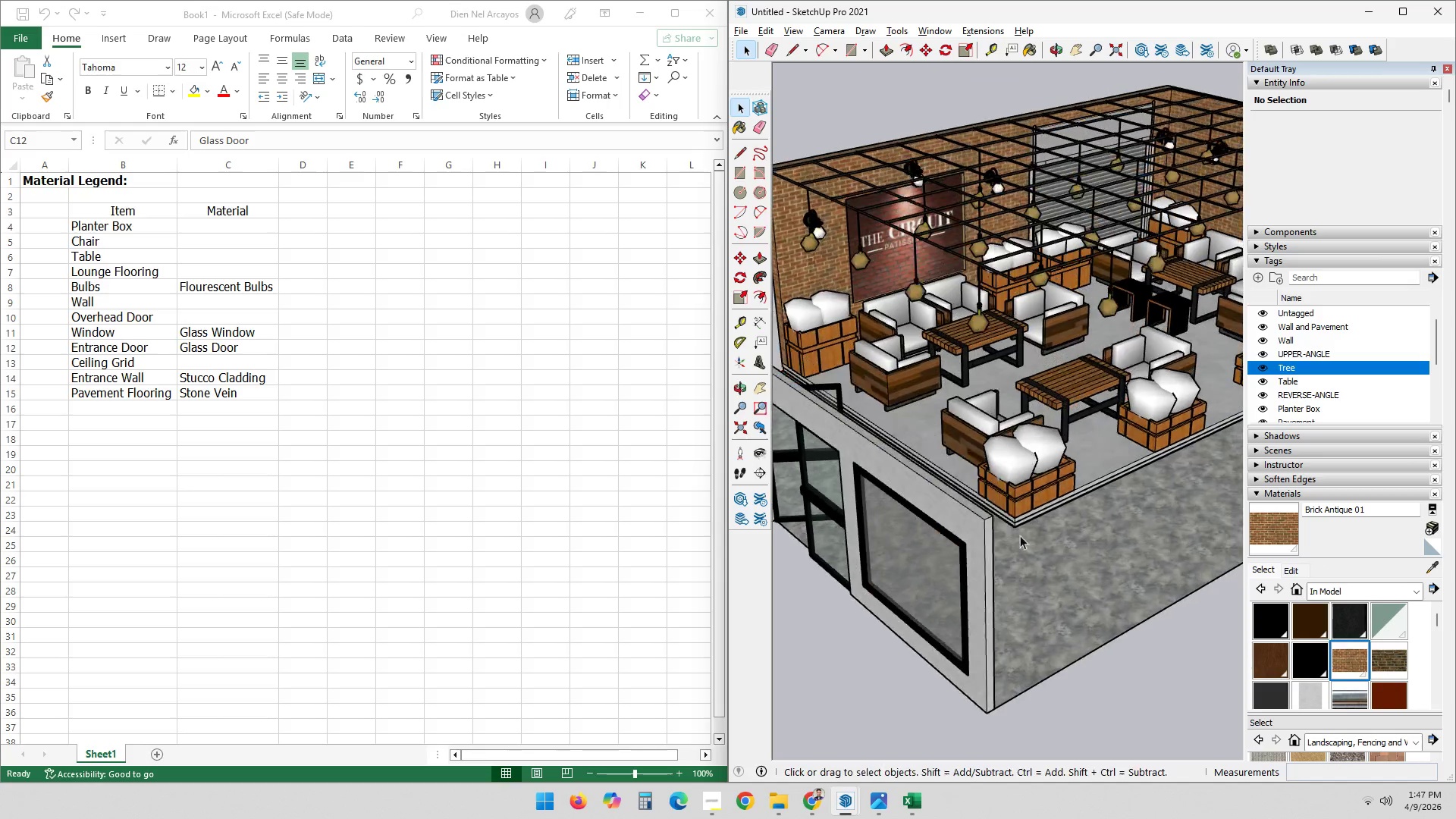 
scroll: coordinate [1076, 486], scroll_direction: up, amount: 9.0
 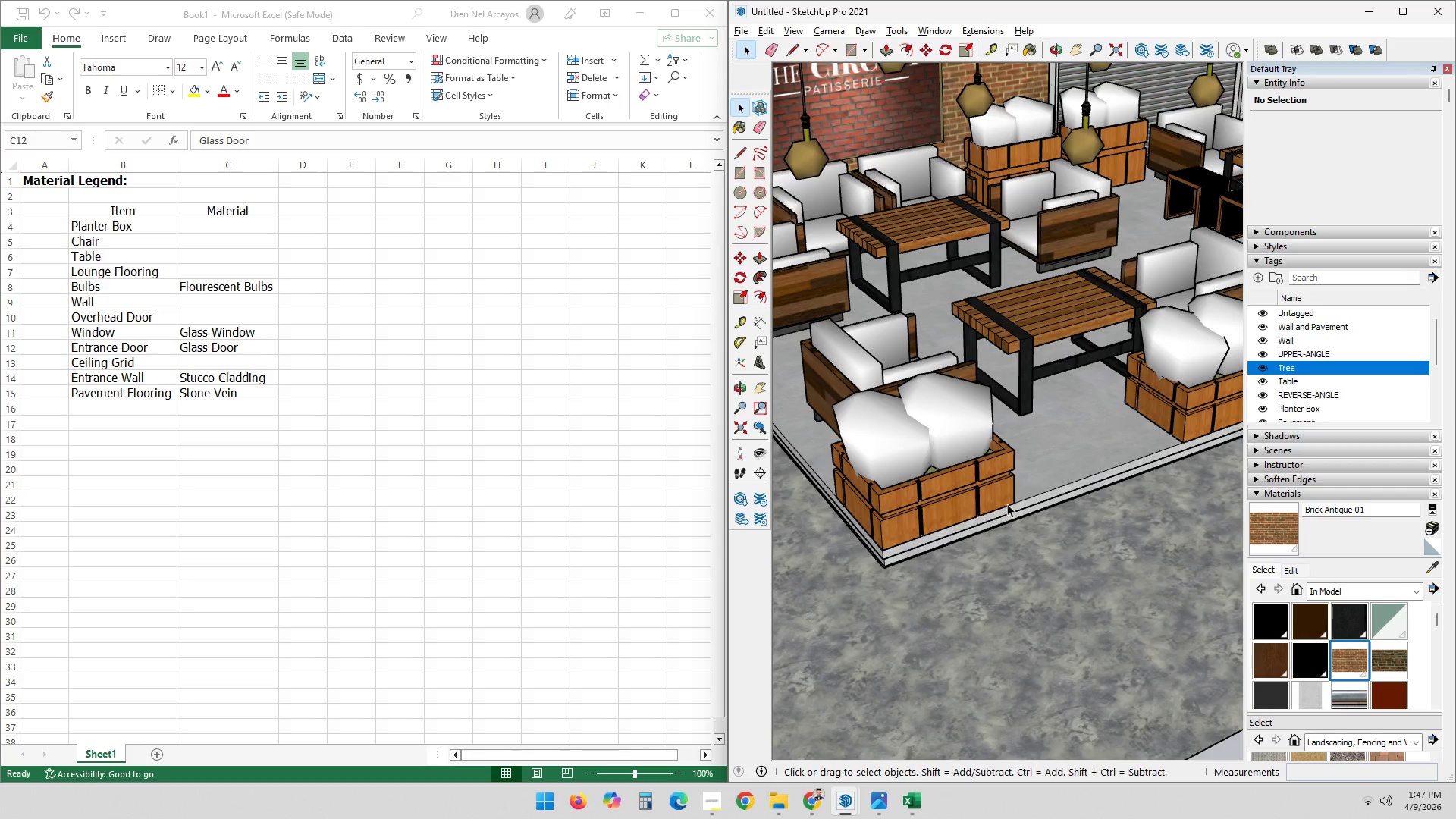 
left_click([1094, 425])
 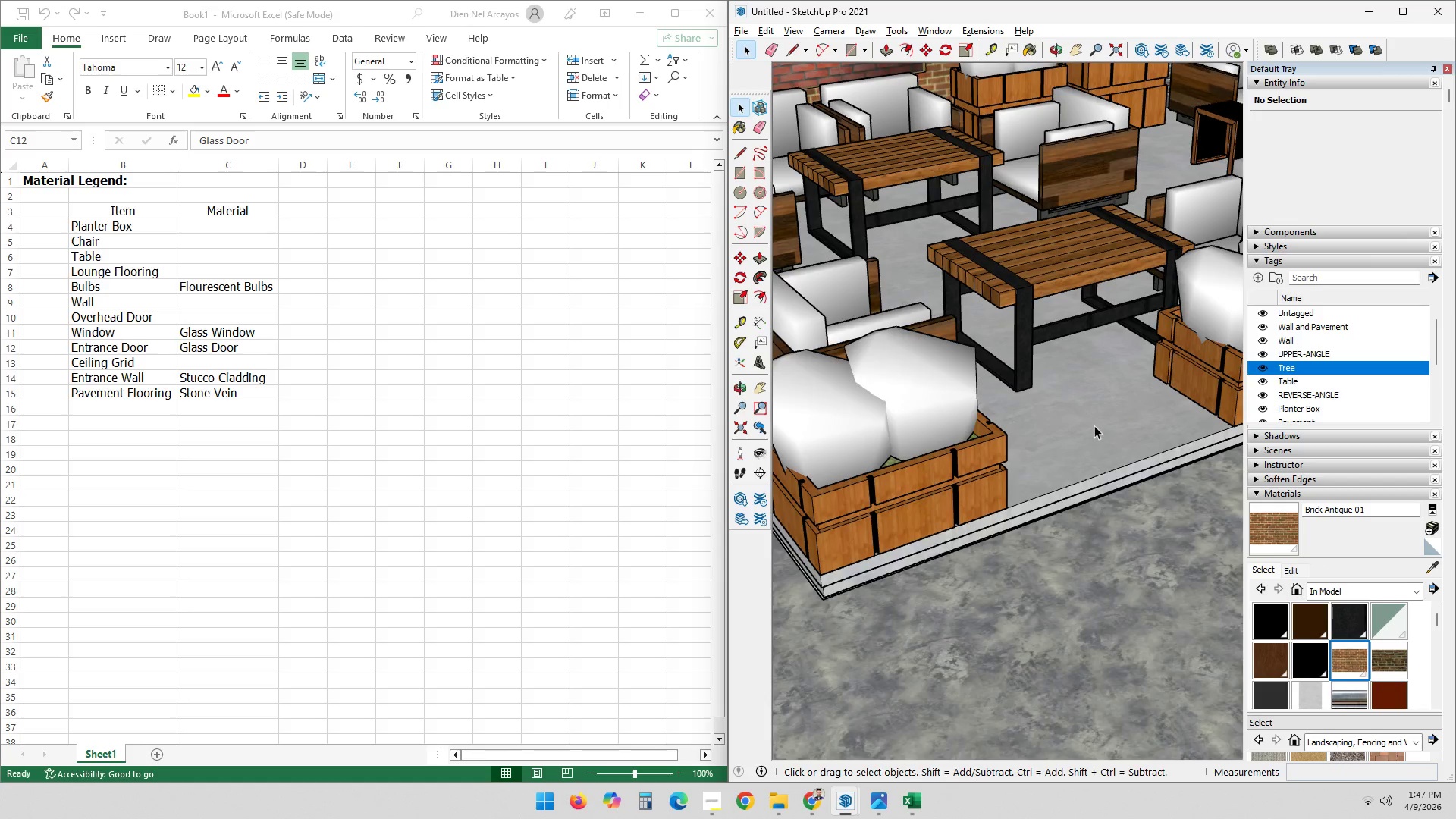 
scroll: coordinate [1037, 490], scroll_direction: up, amount: 3.0
 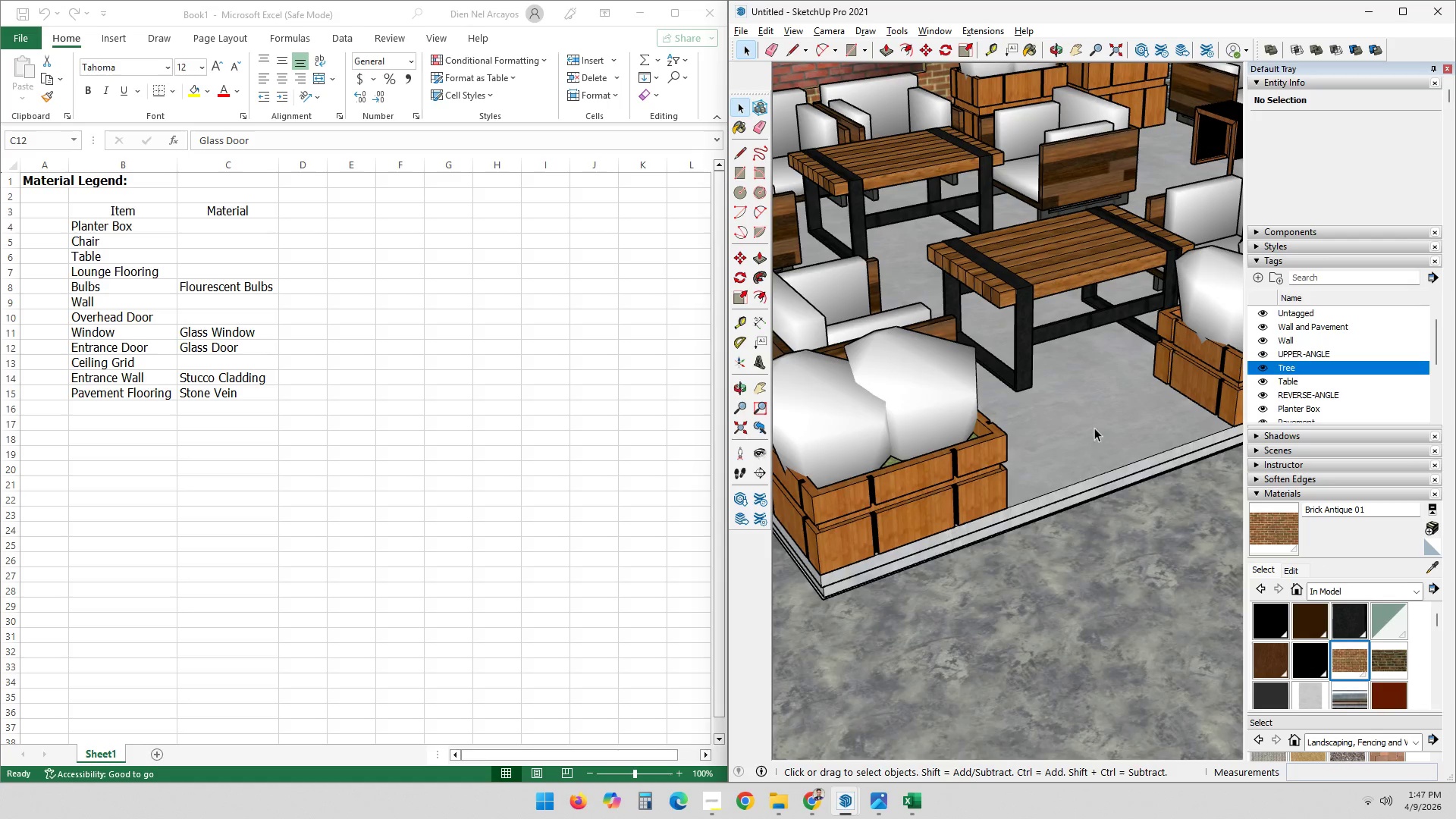 
double_click([1094, 425])
 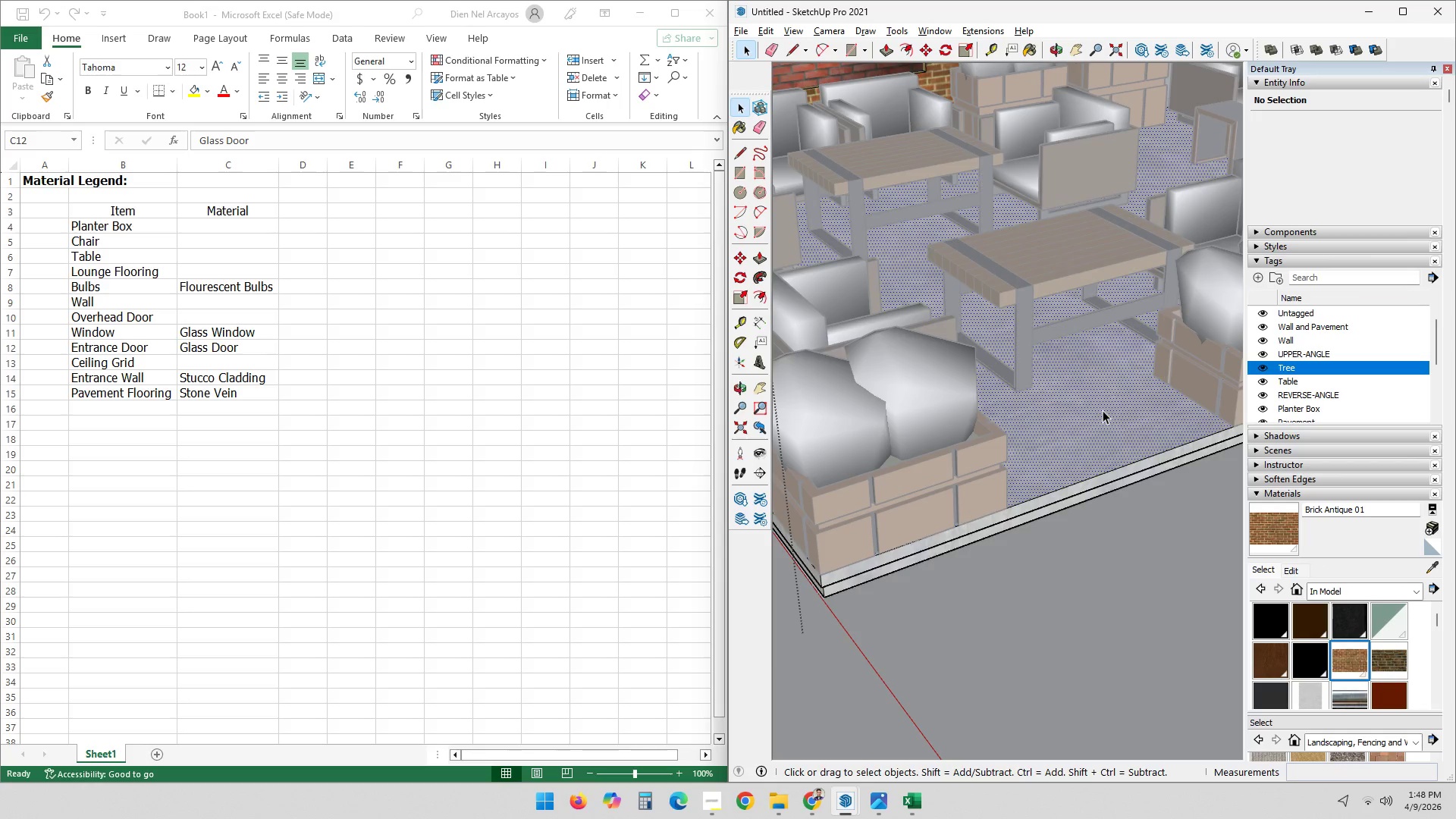 
left_click([1105, 403])
 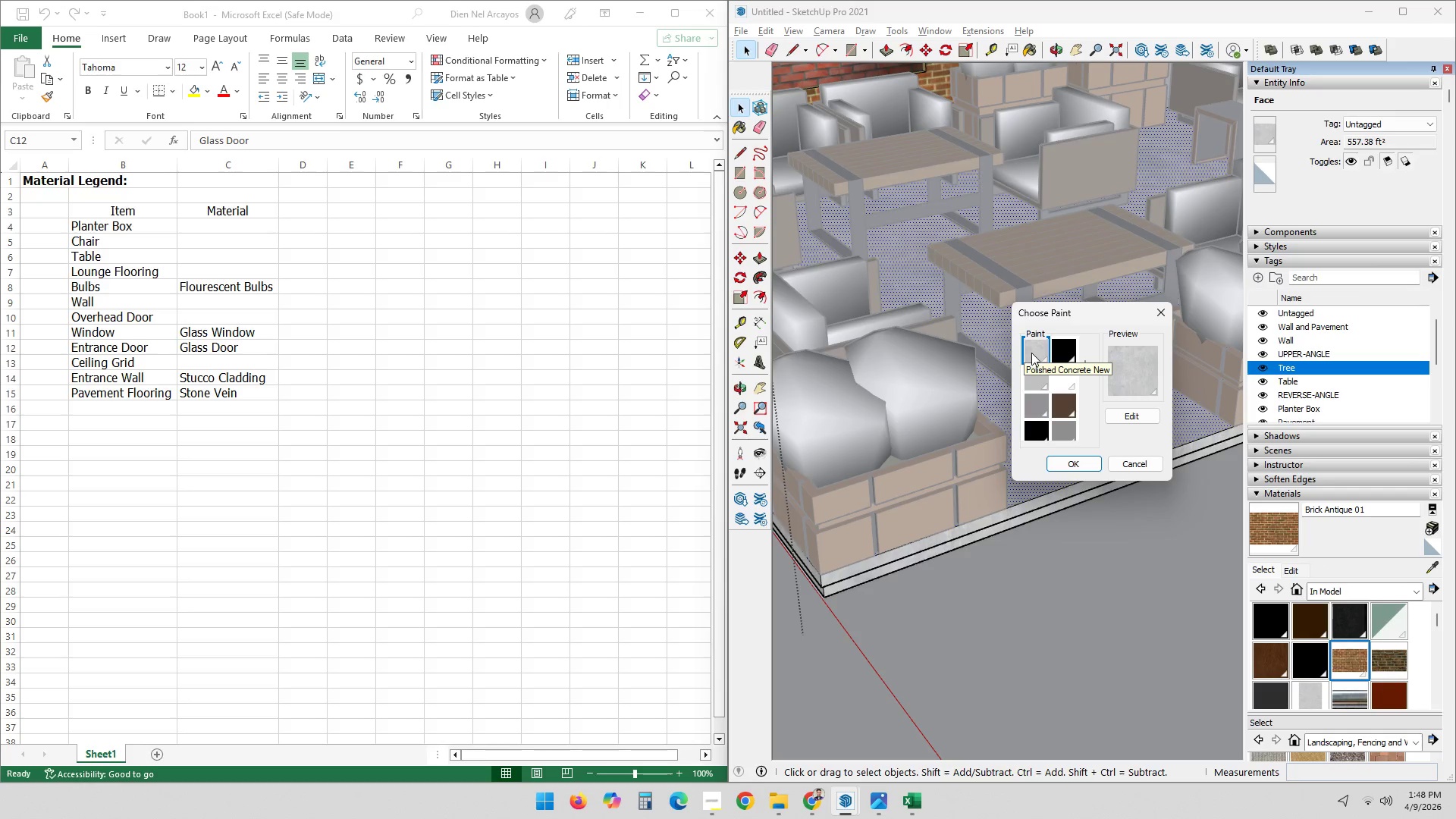 
left_click([1156, 314])
 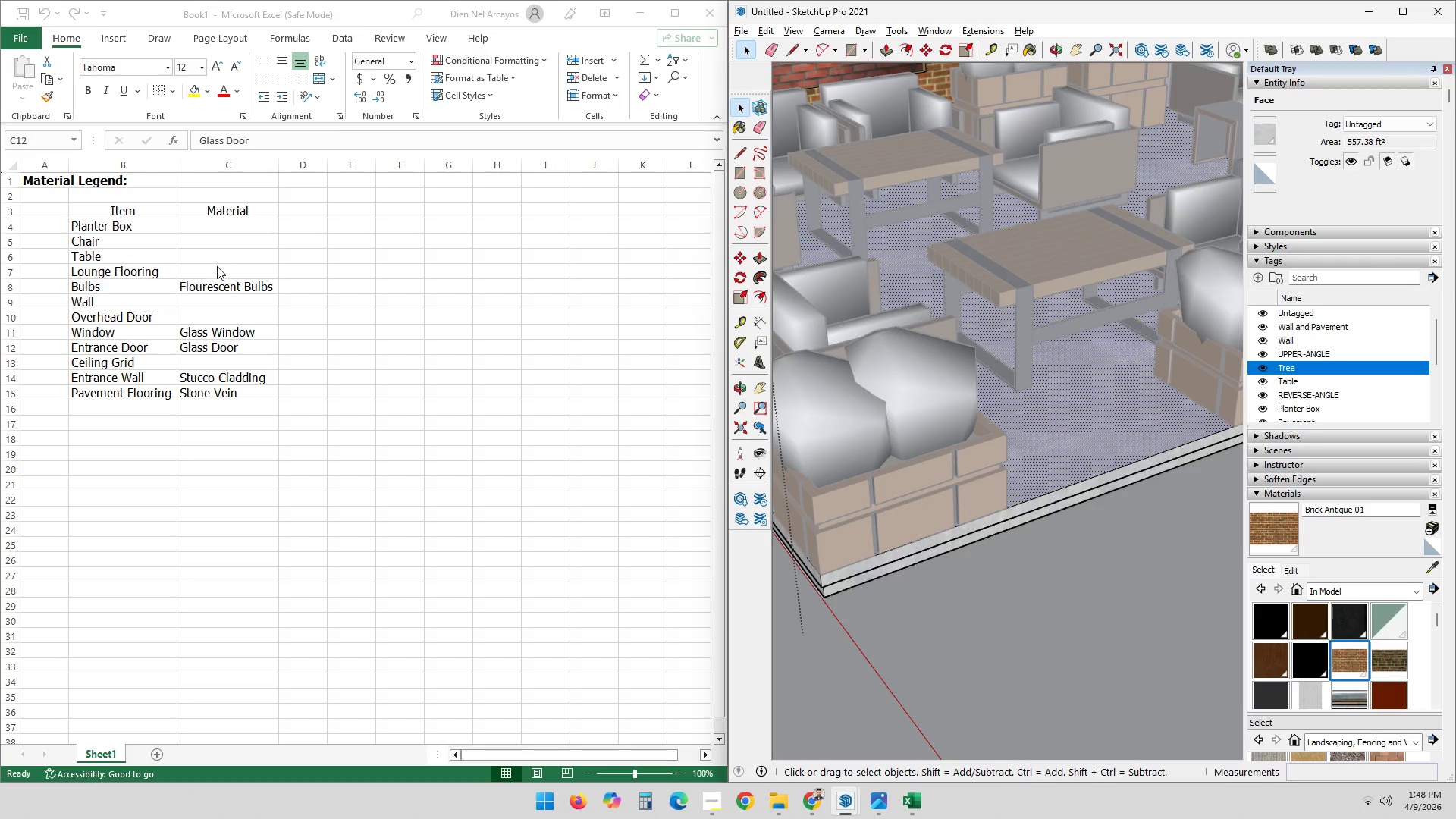 
double_click([210, 276])
 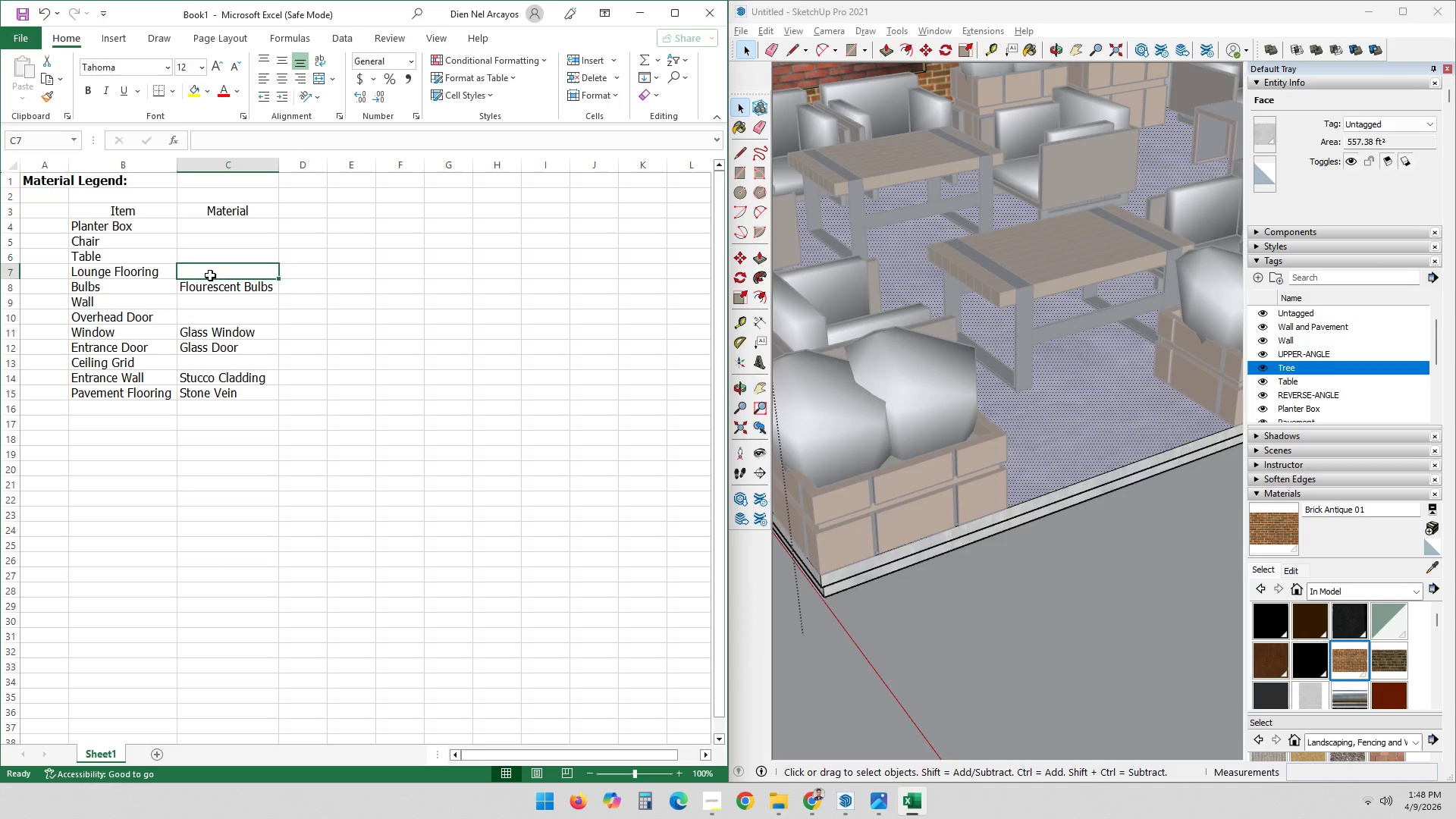 
type(Polished Concrete)
 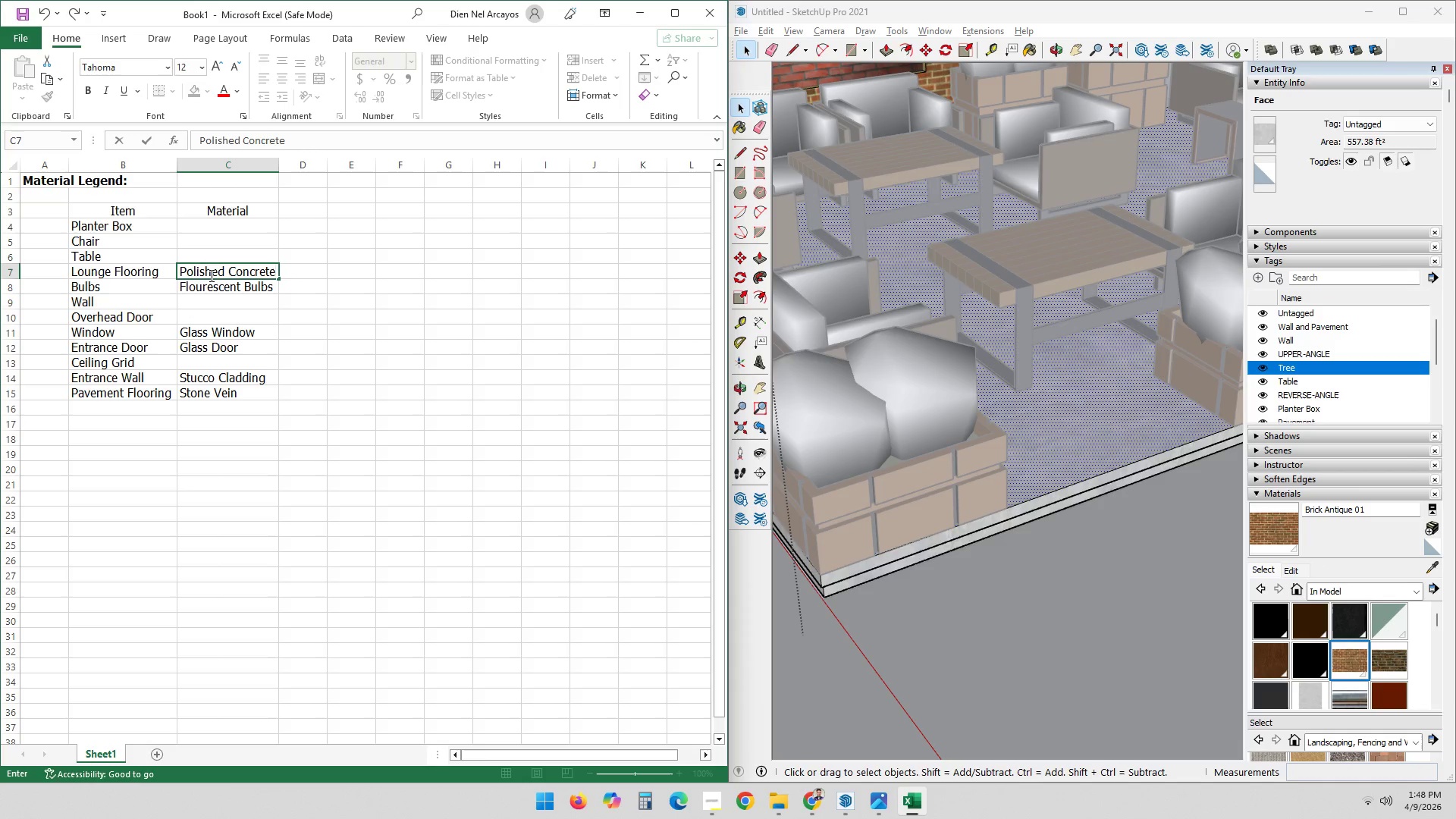 
key(Enter)
 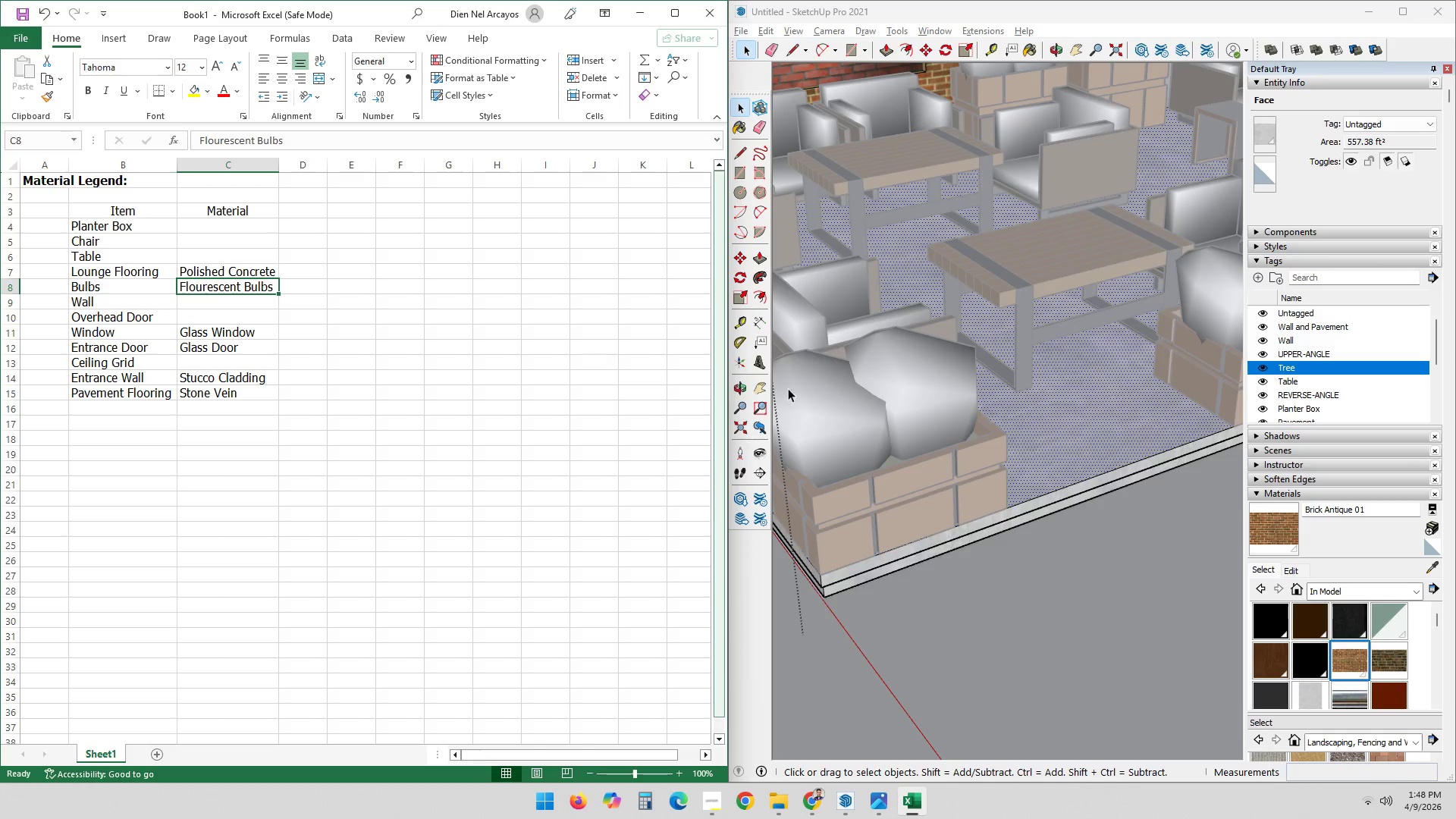 
scroll: coordinate [887, 400], scroll_direction: down, amount: 5.0
 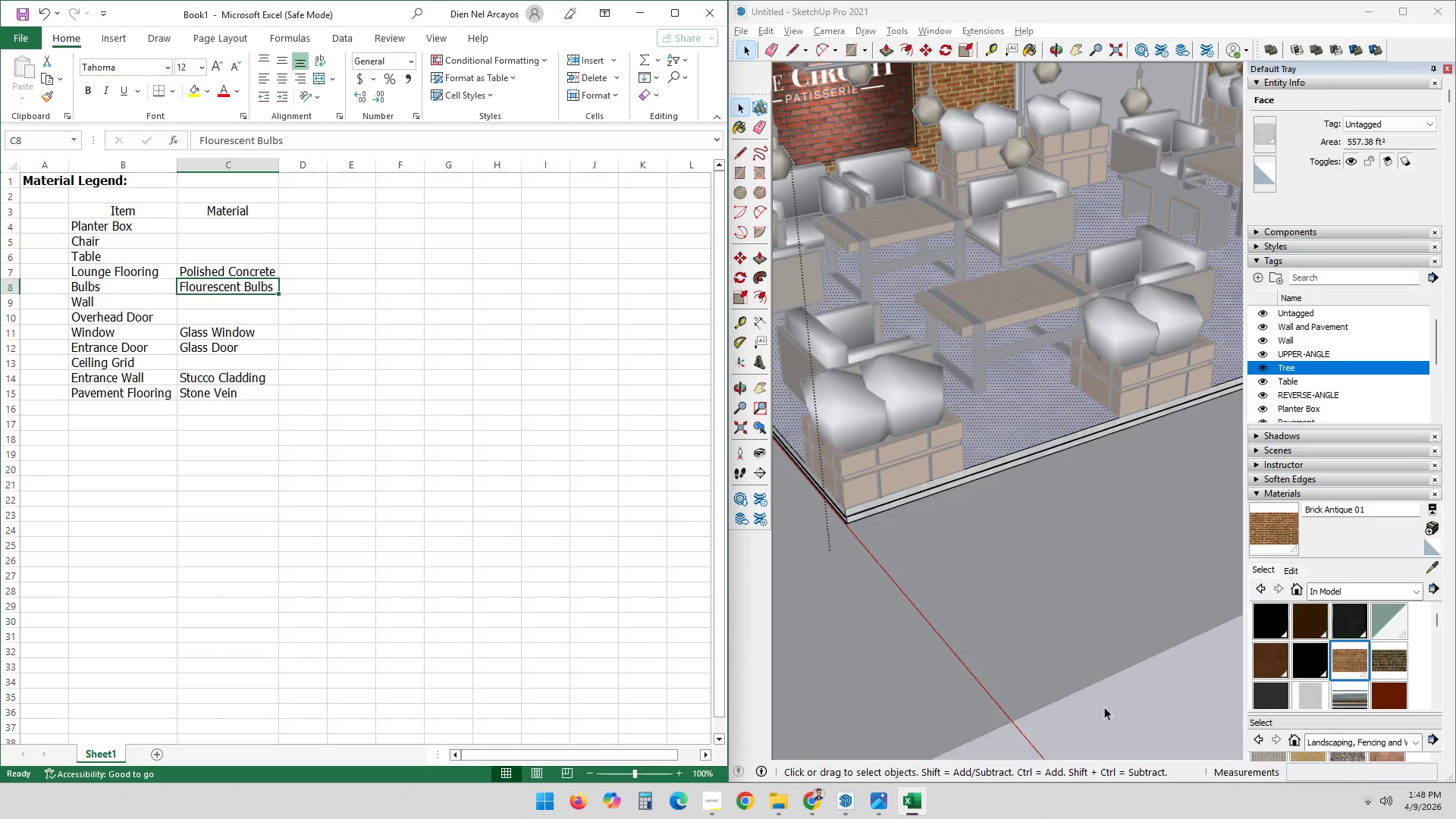 
double_click([1141, 709])
 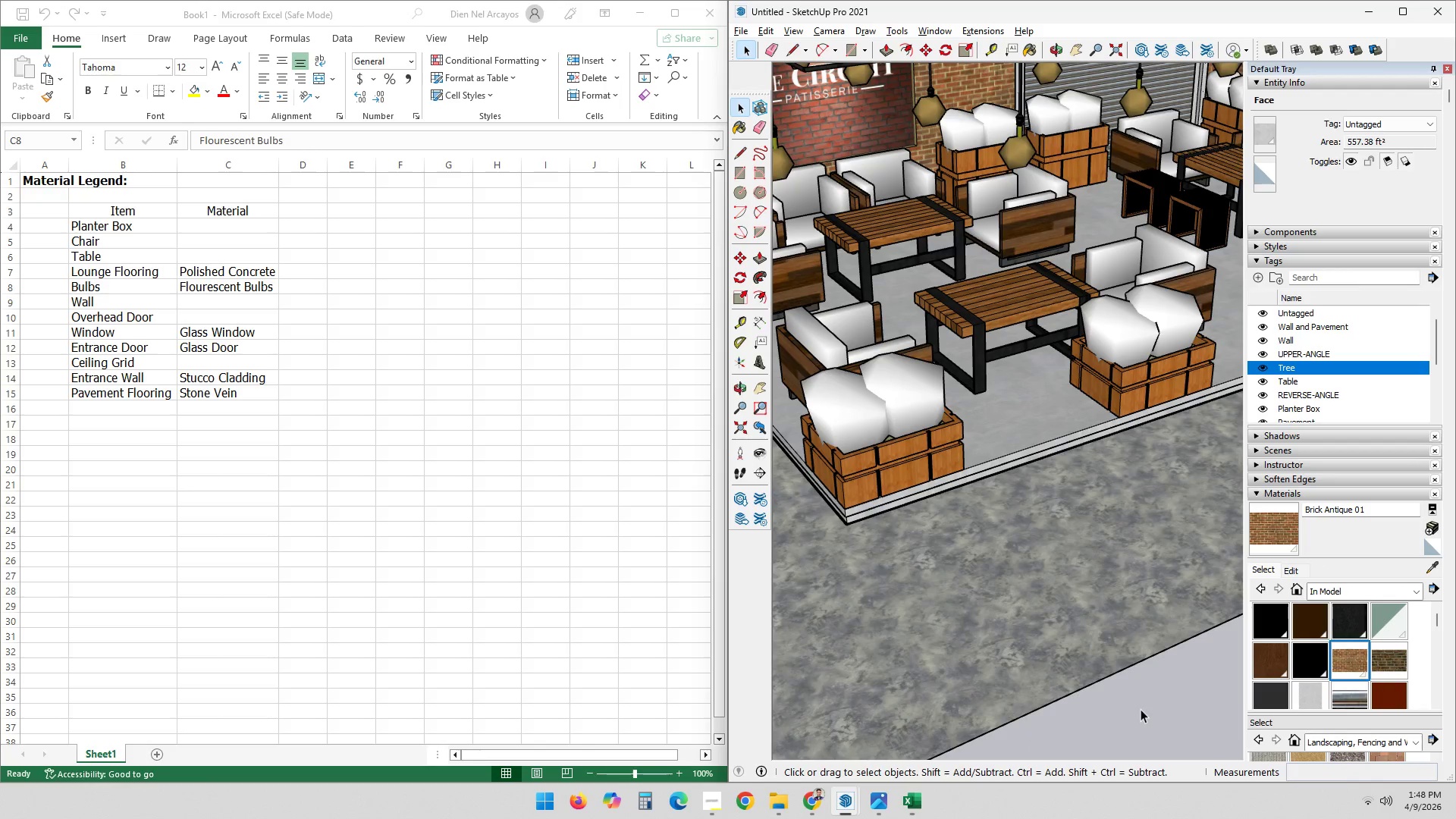 
triple_click([1141, 709])
 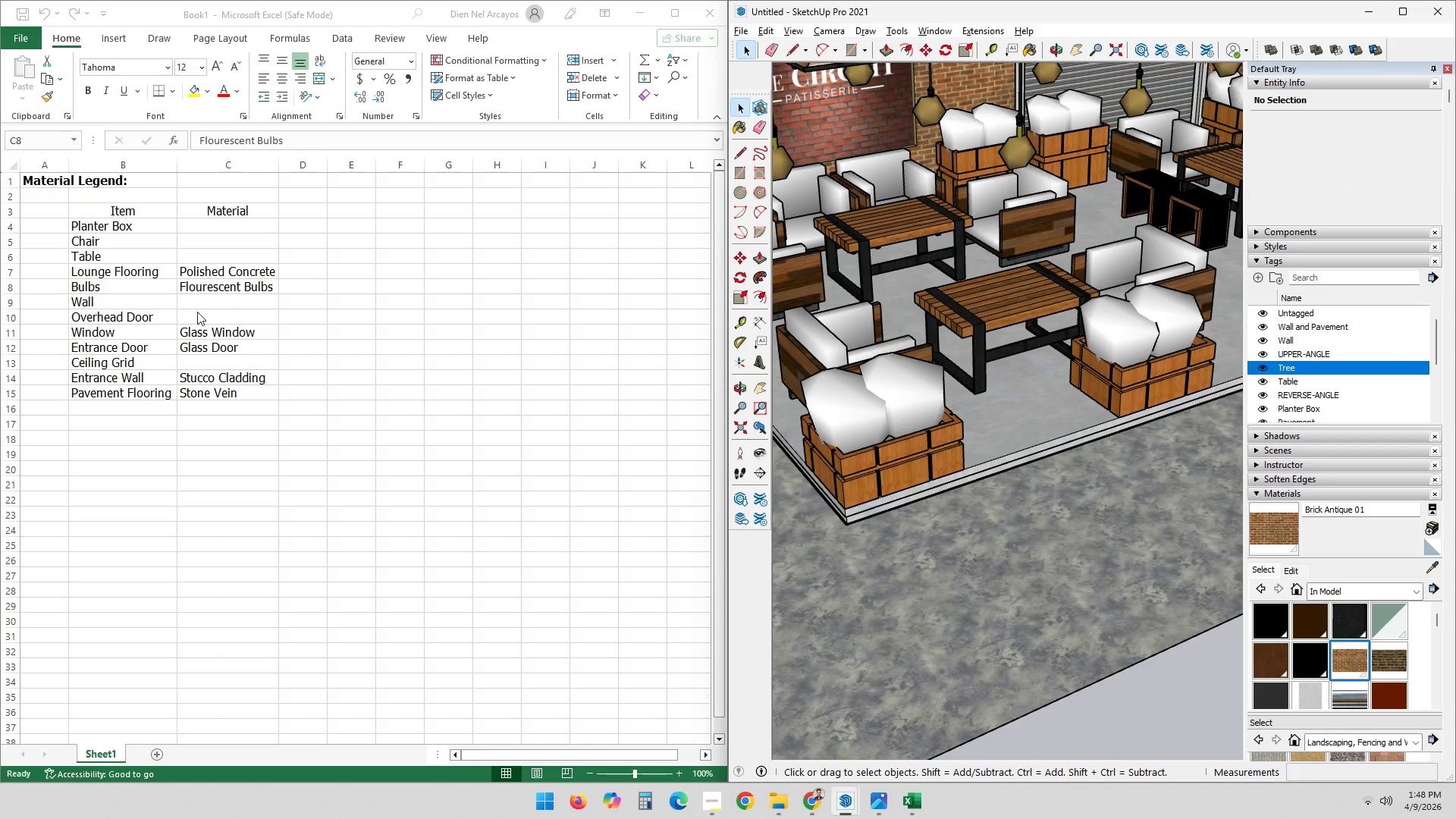 
left_click([210, 307])
 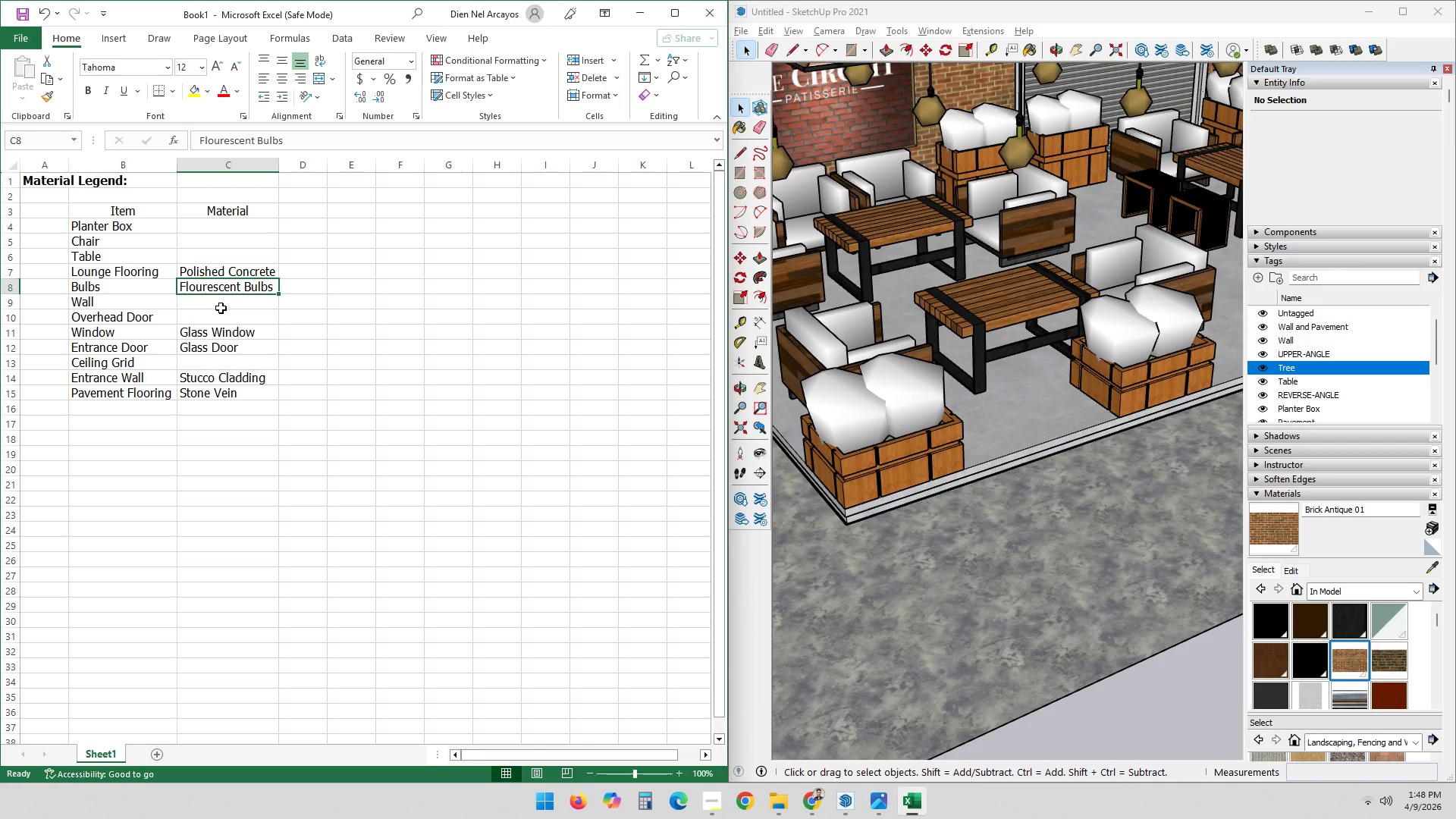 
left_click([220, 305])
 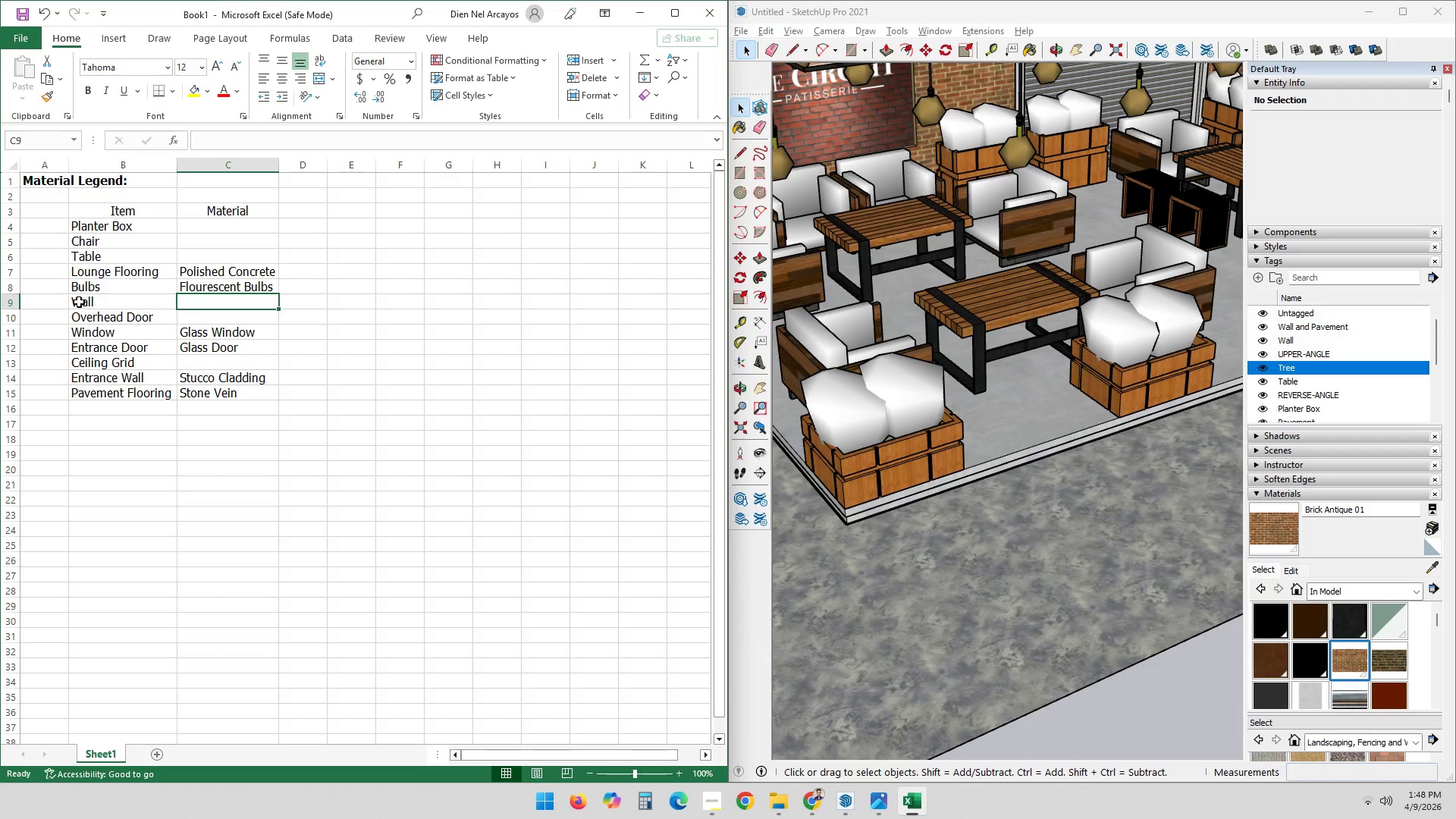 
double_click([78, 300])
 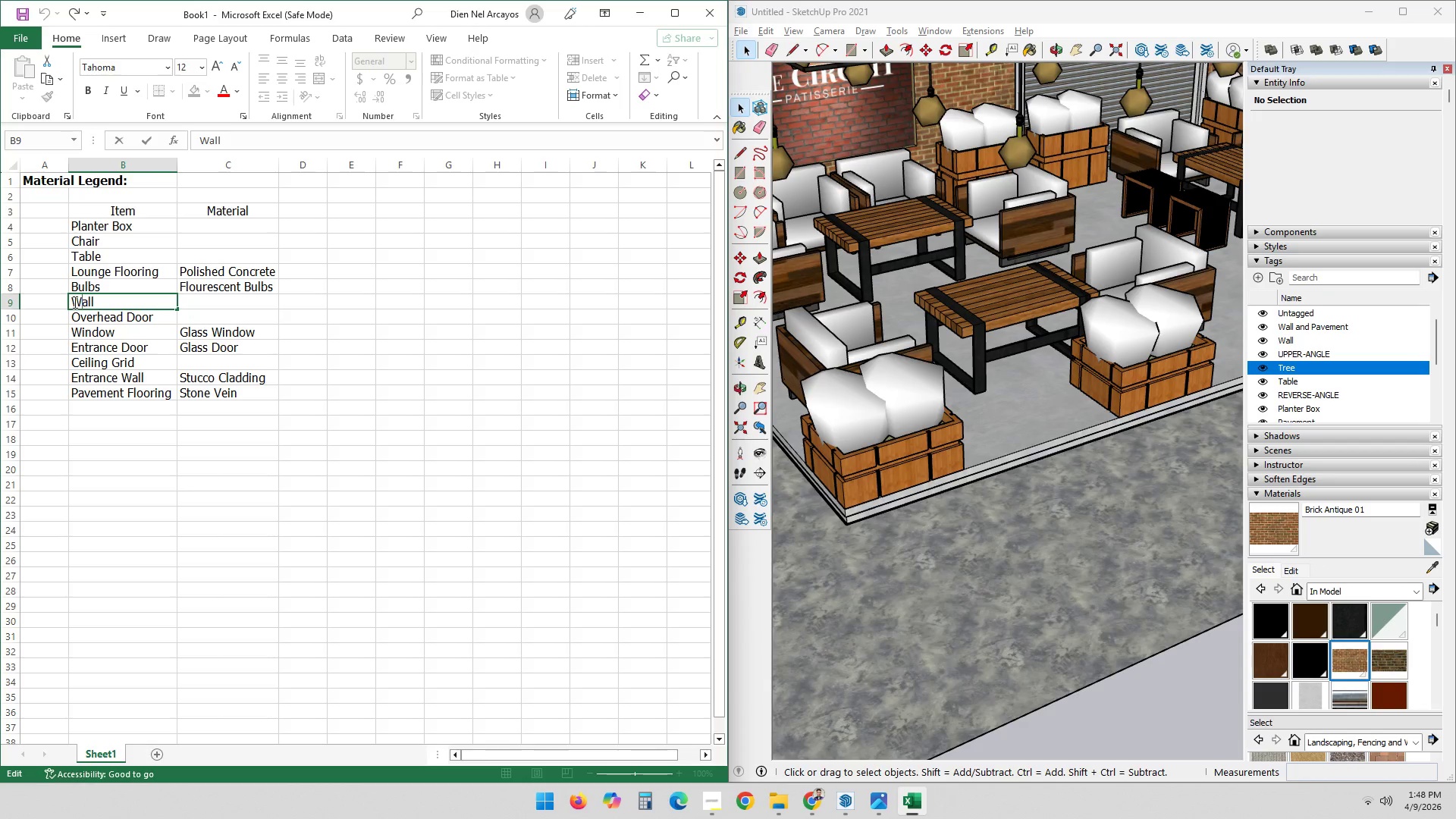 
triple_click([74, 302])
 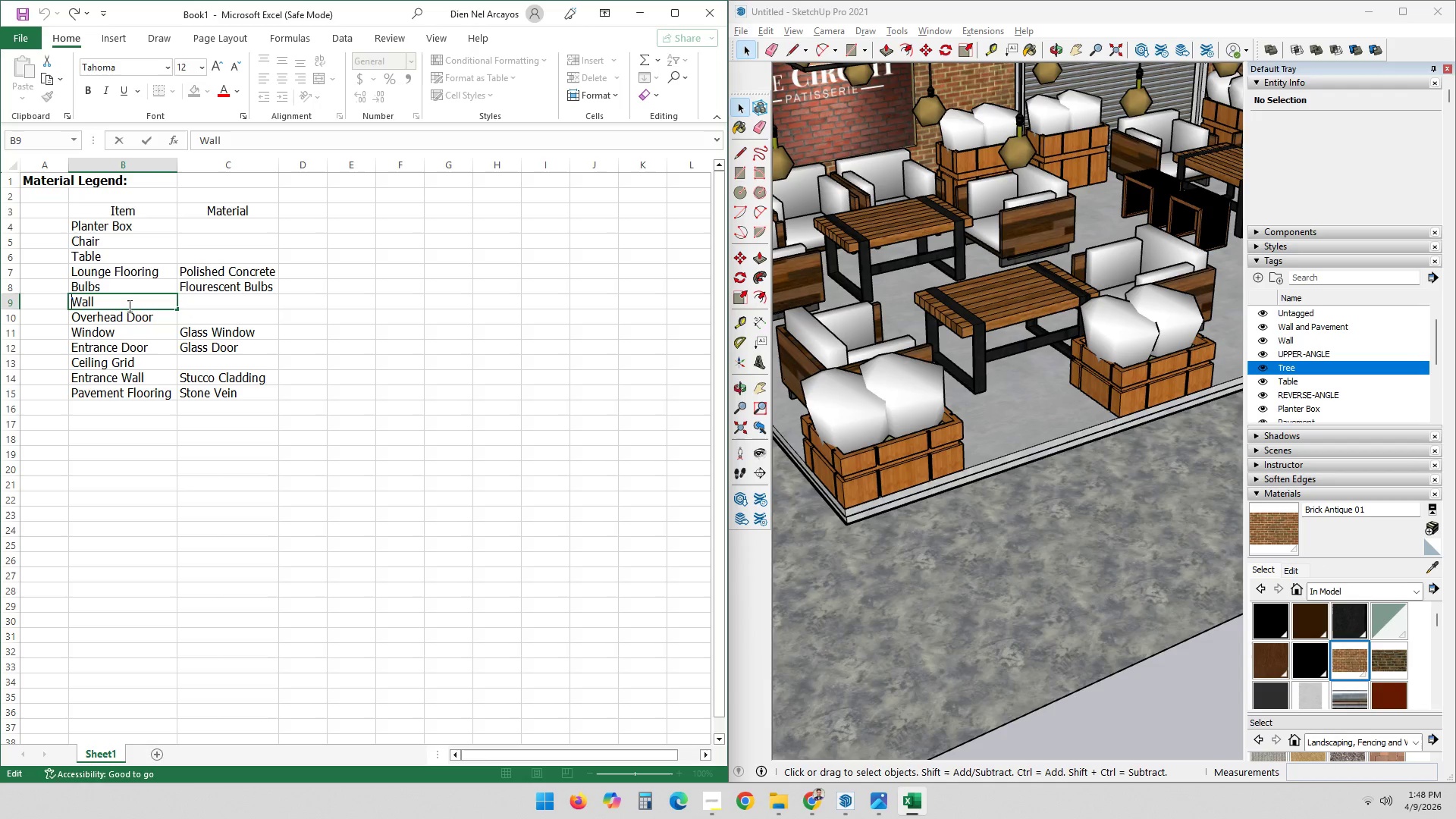 
type(Lounge W)
key(Backspace)
key(Backspace)
type( )
 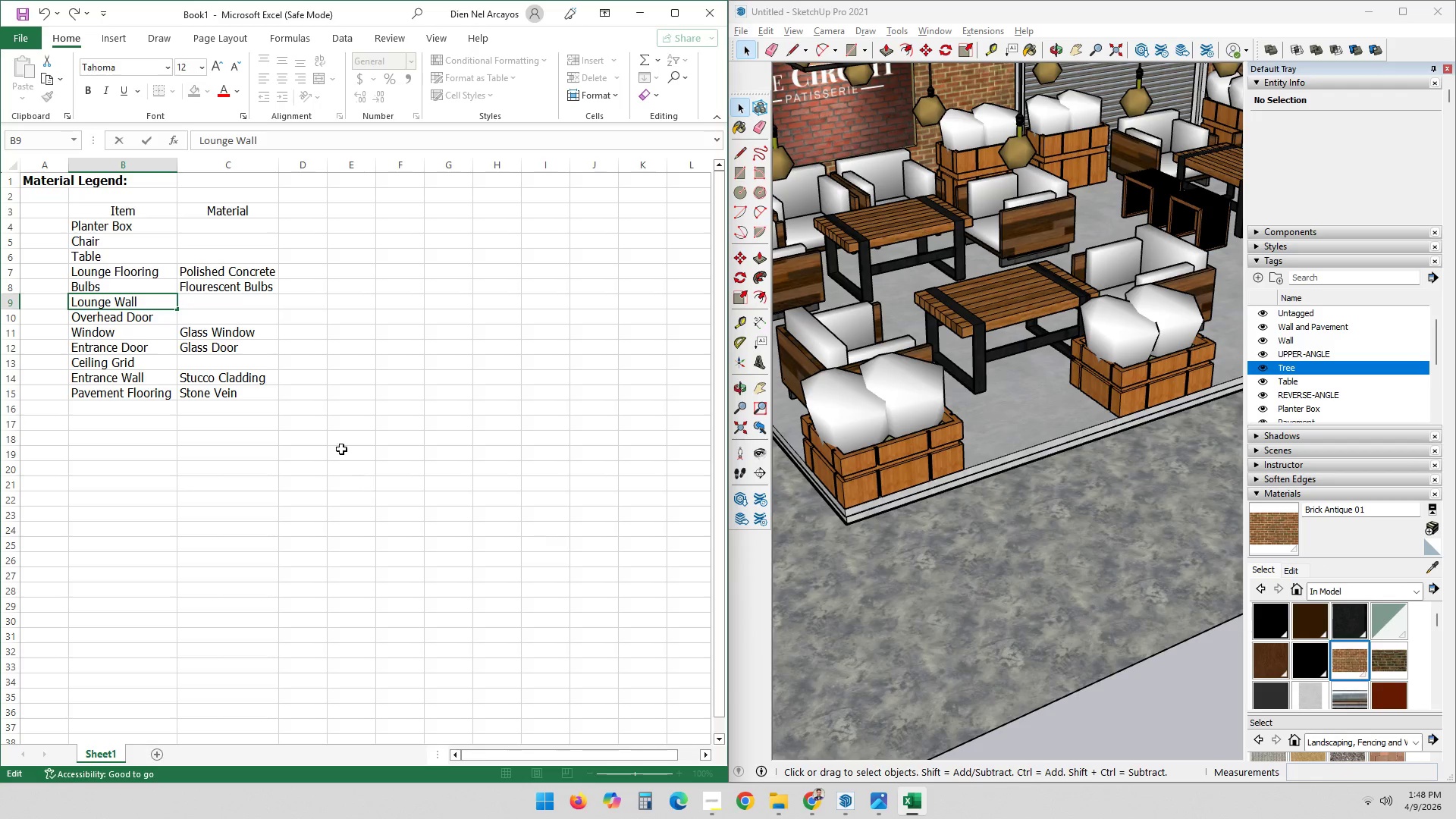 
left_click([238, 300])
 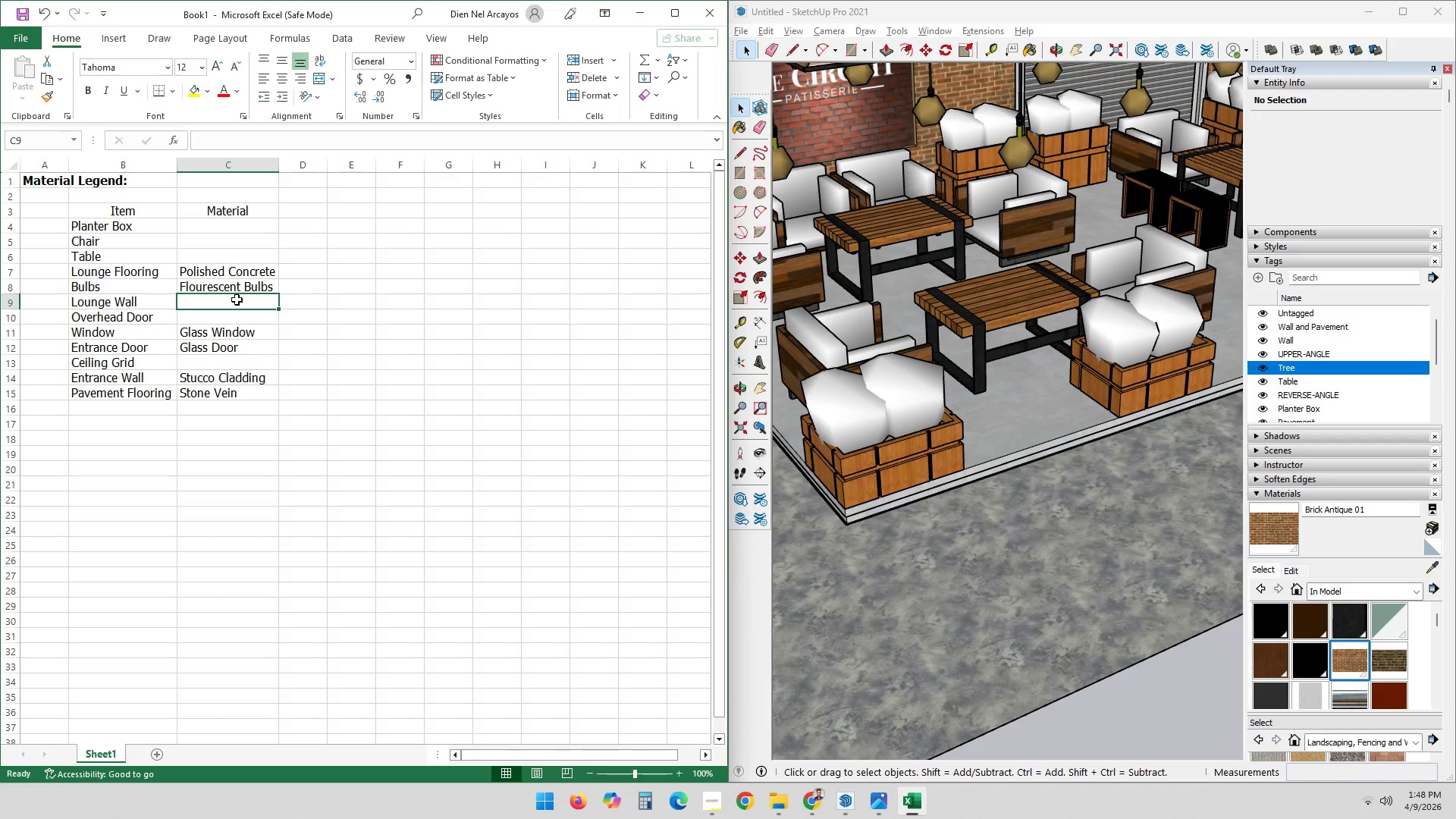 
type(Bricks)
 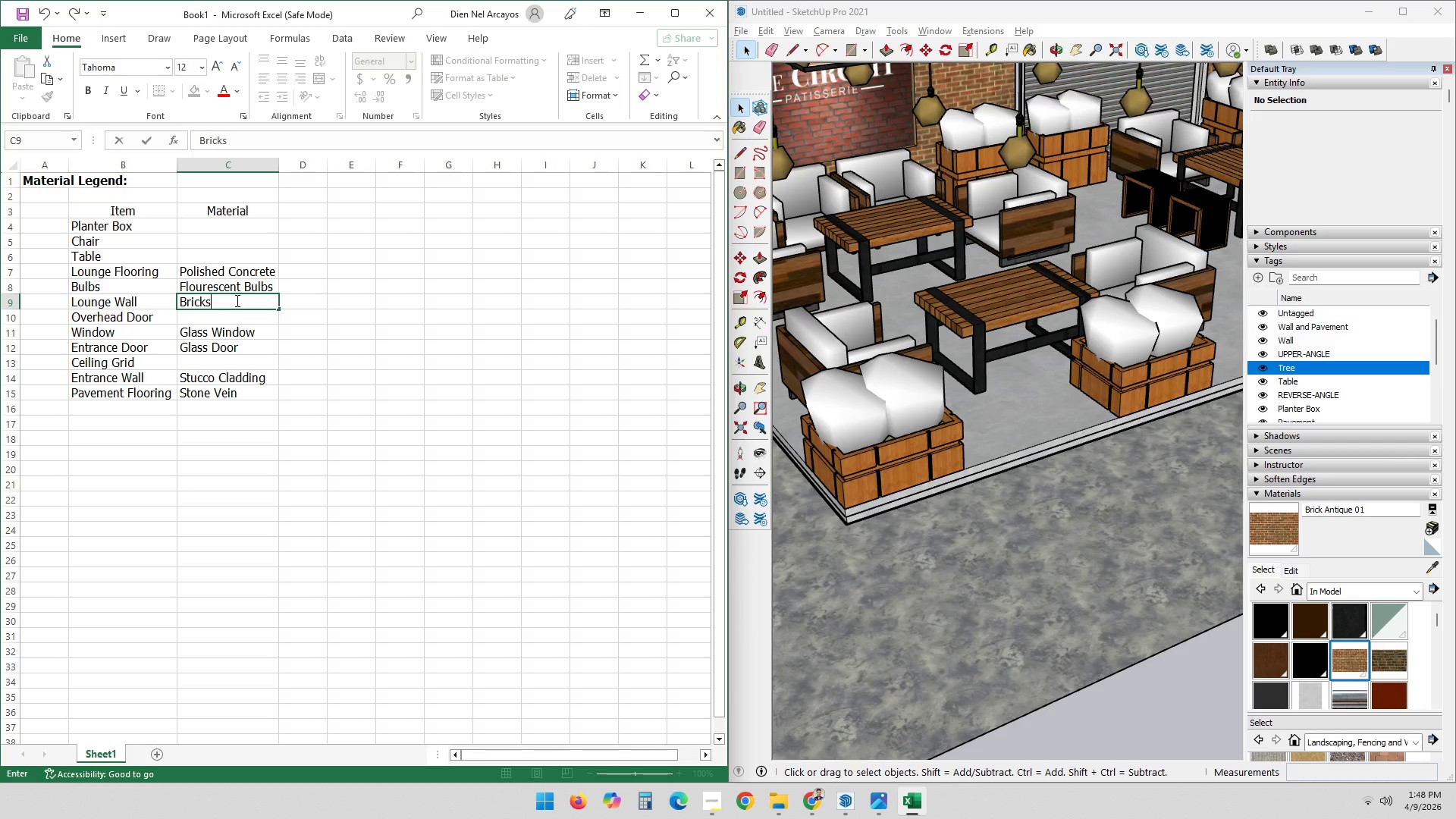 
key(Enter)
 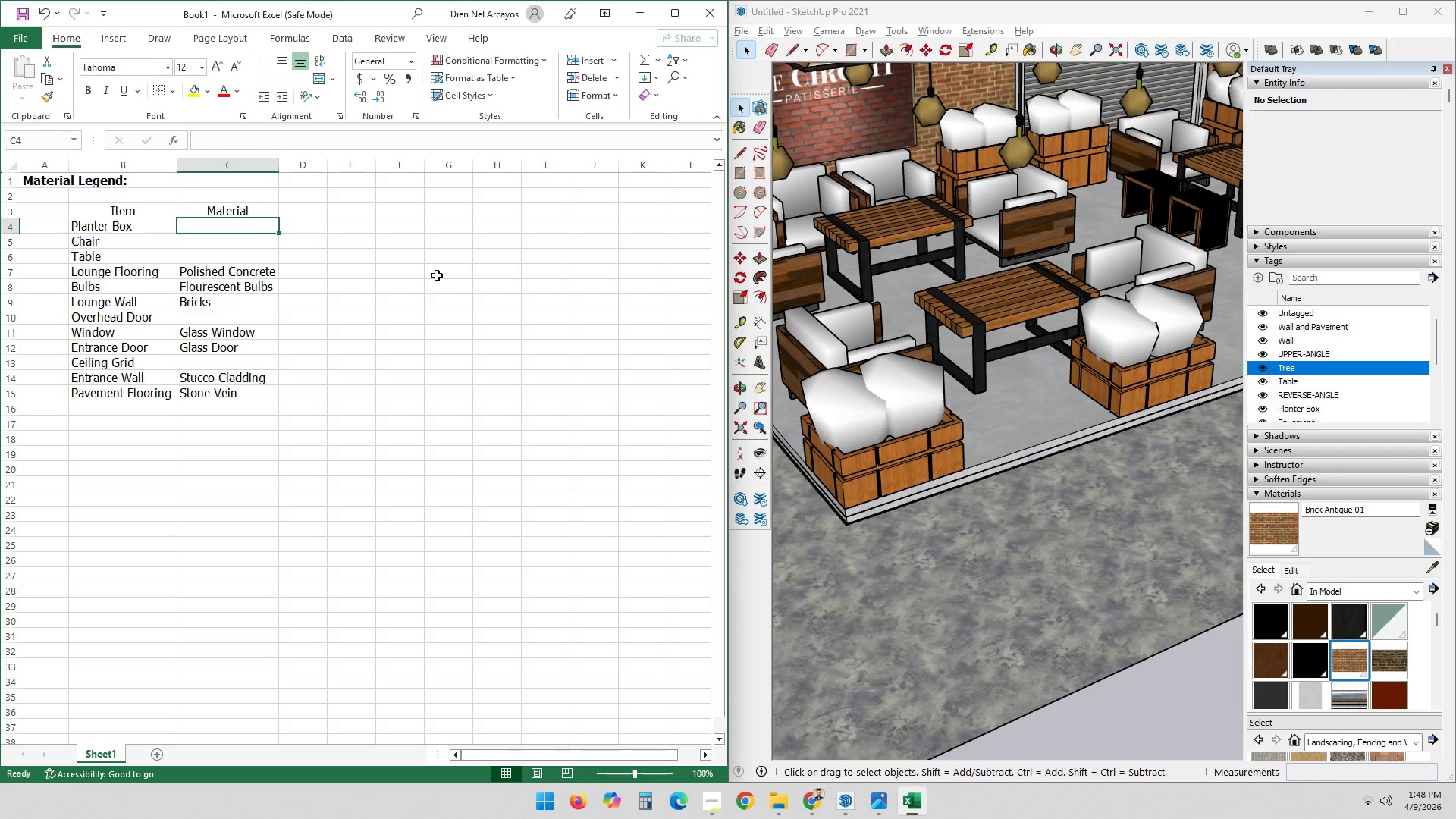 
type(Wooden)
key(Backspace)
key(Backspace)
 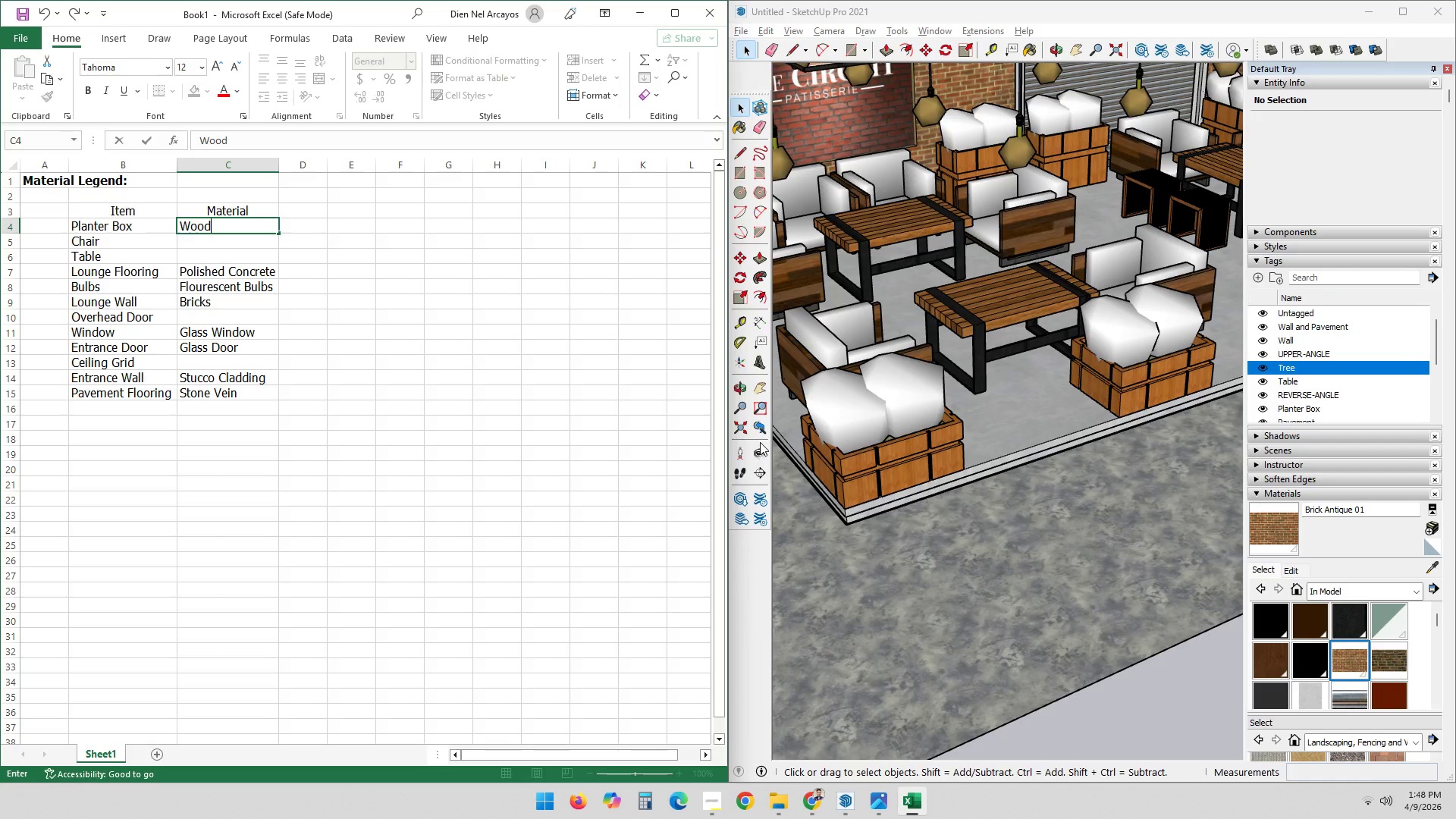 
wait(5.55)
 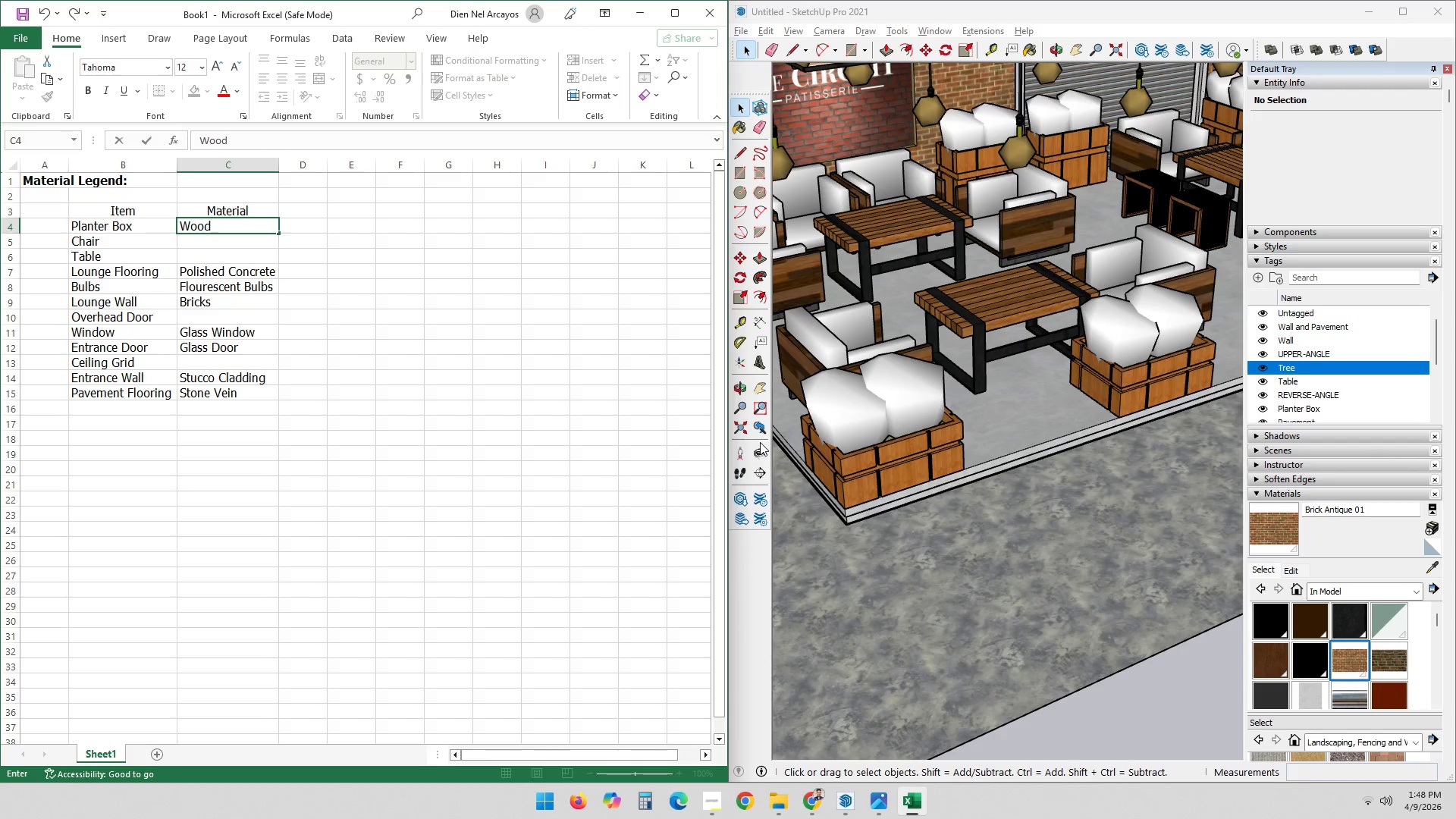 
key(Enter)
 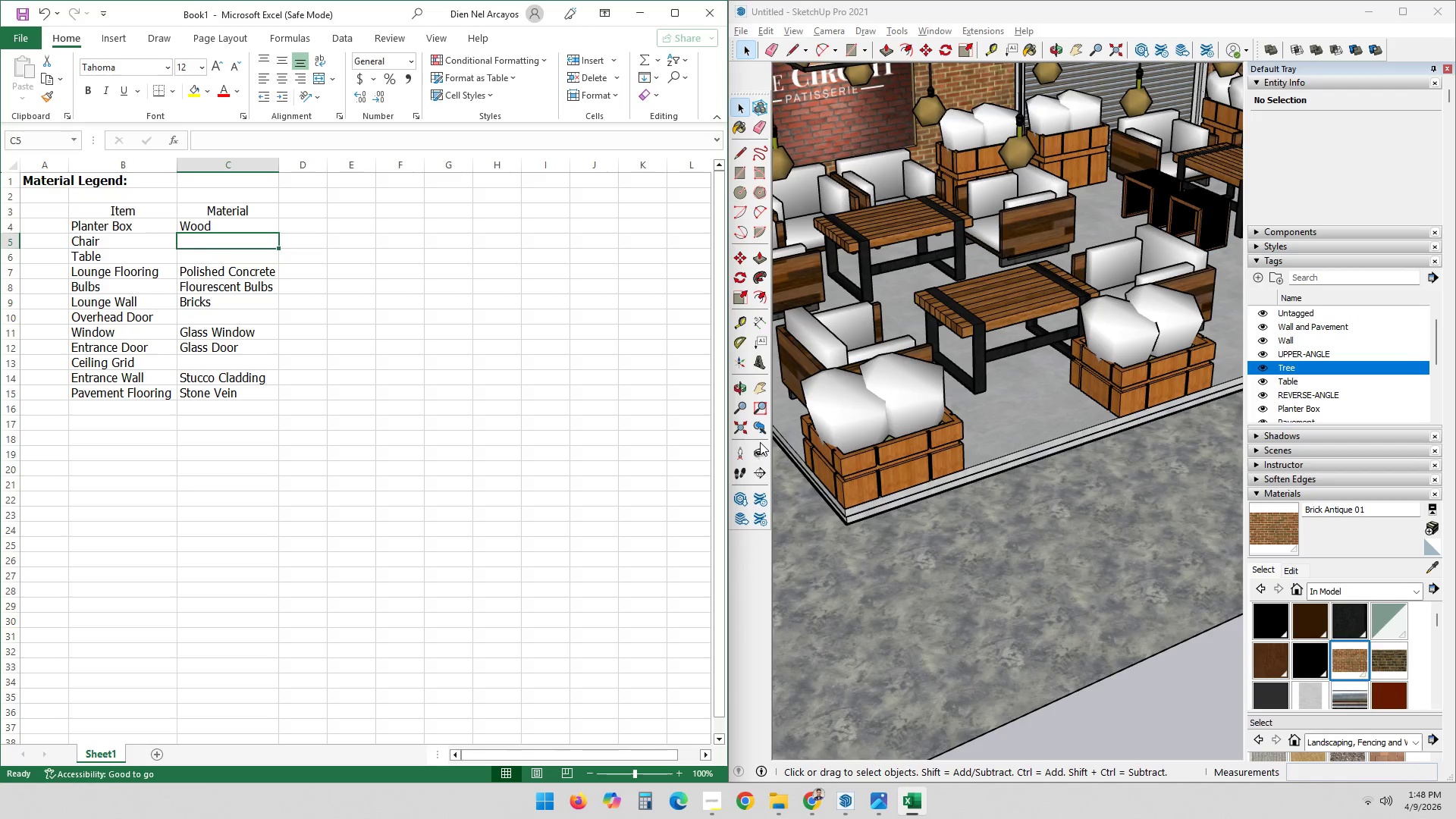 
type(Wooden Chair)
 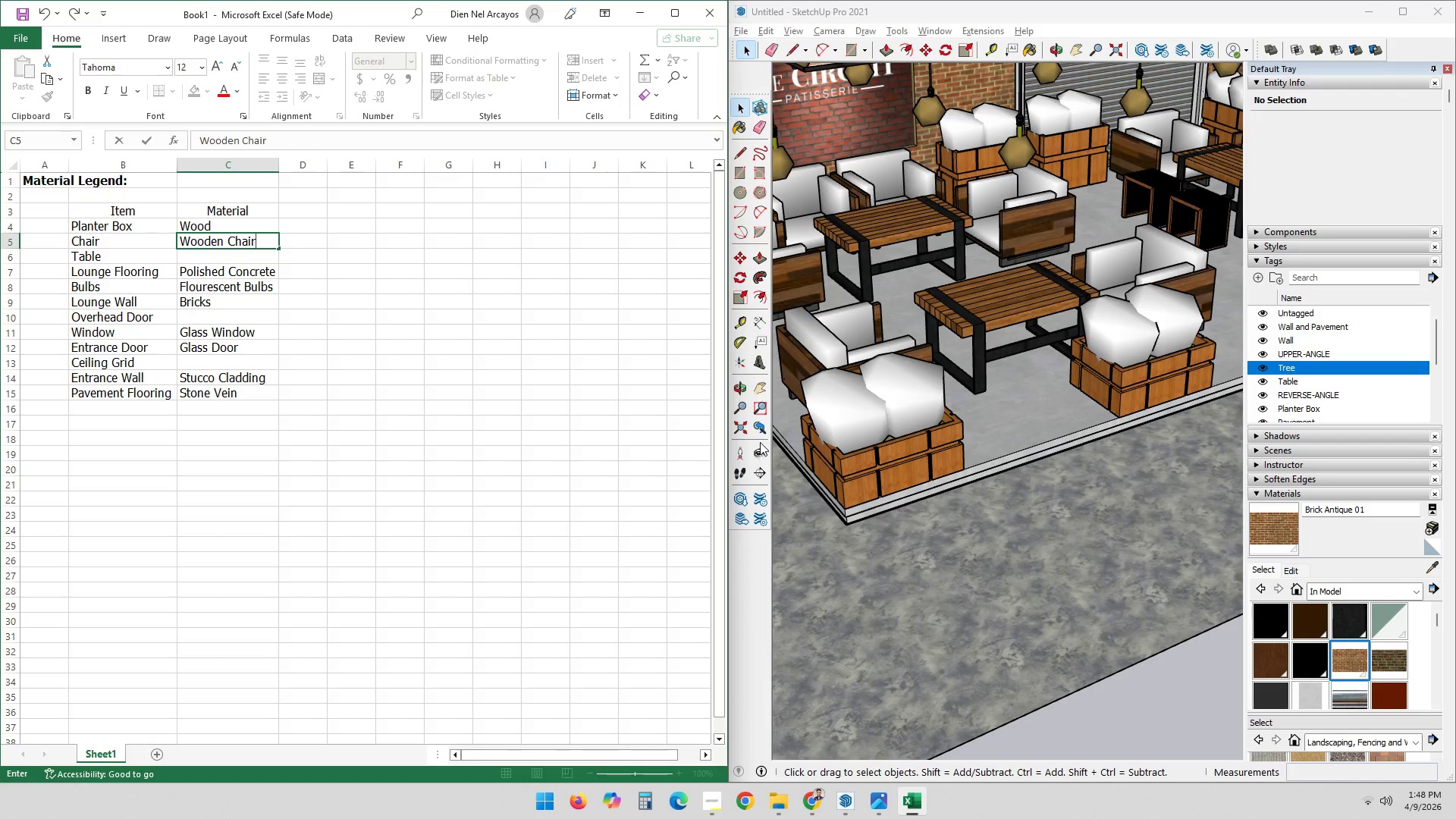 
key(Enter)
 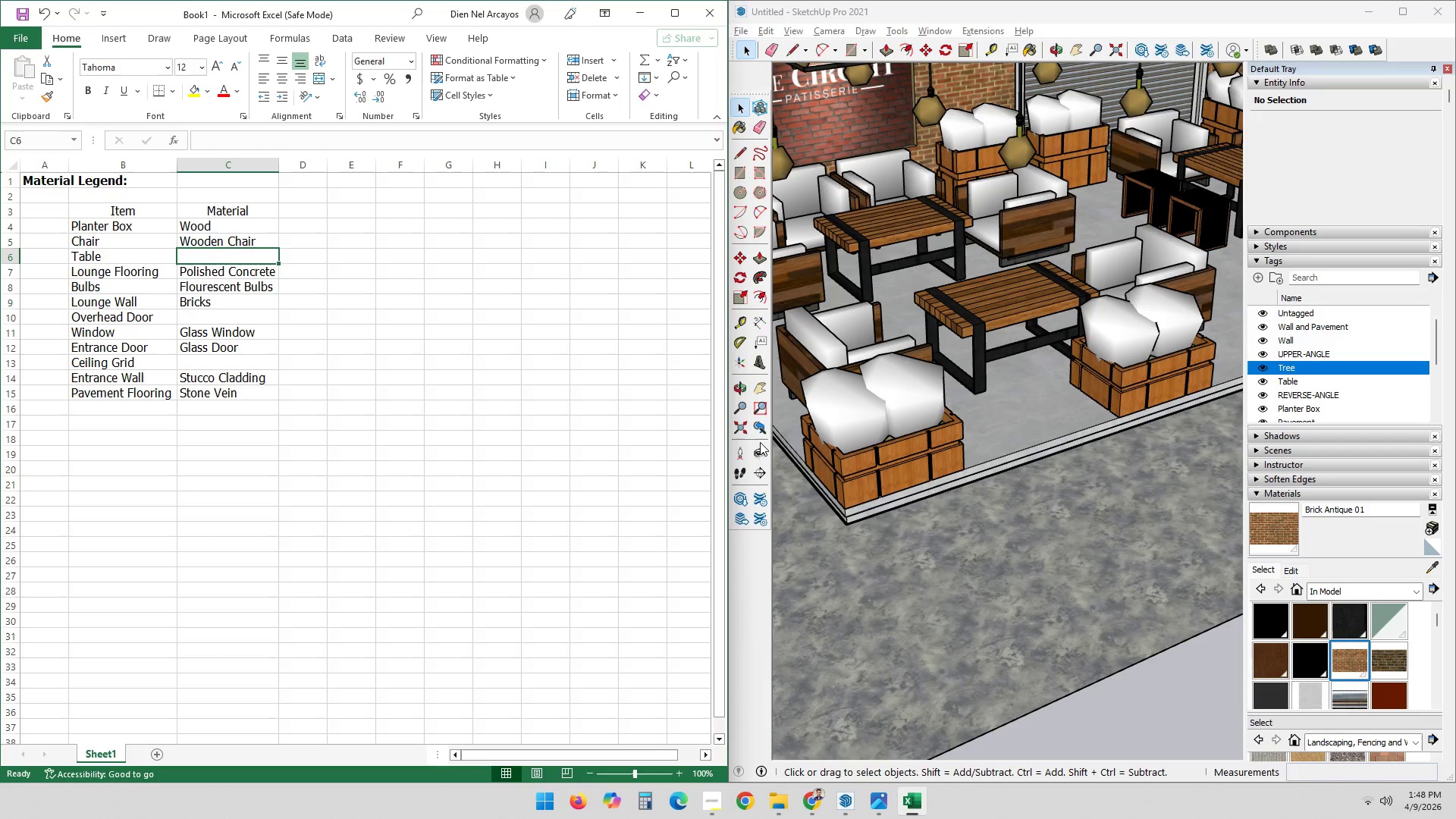 
type(Wooden Table)
 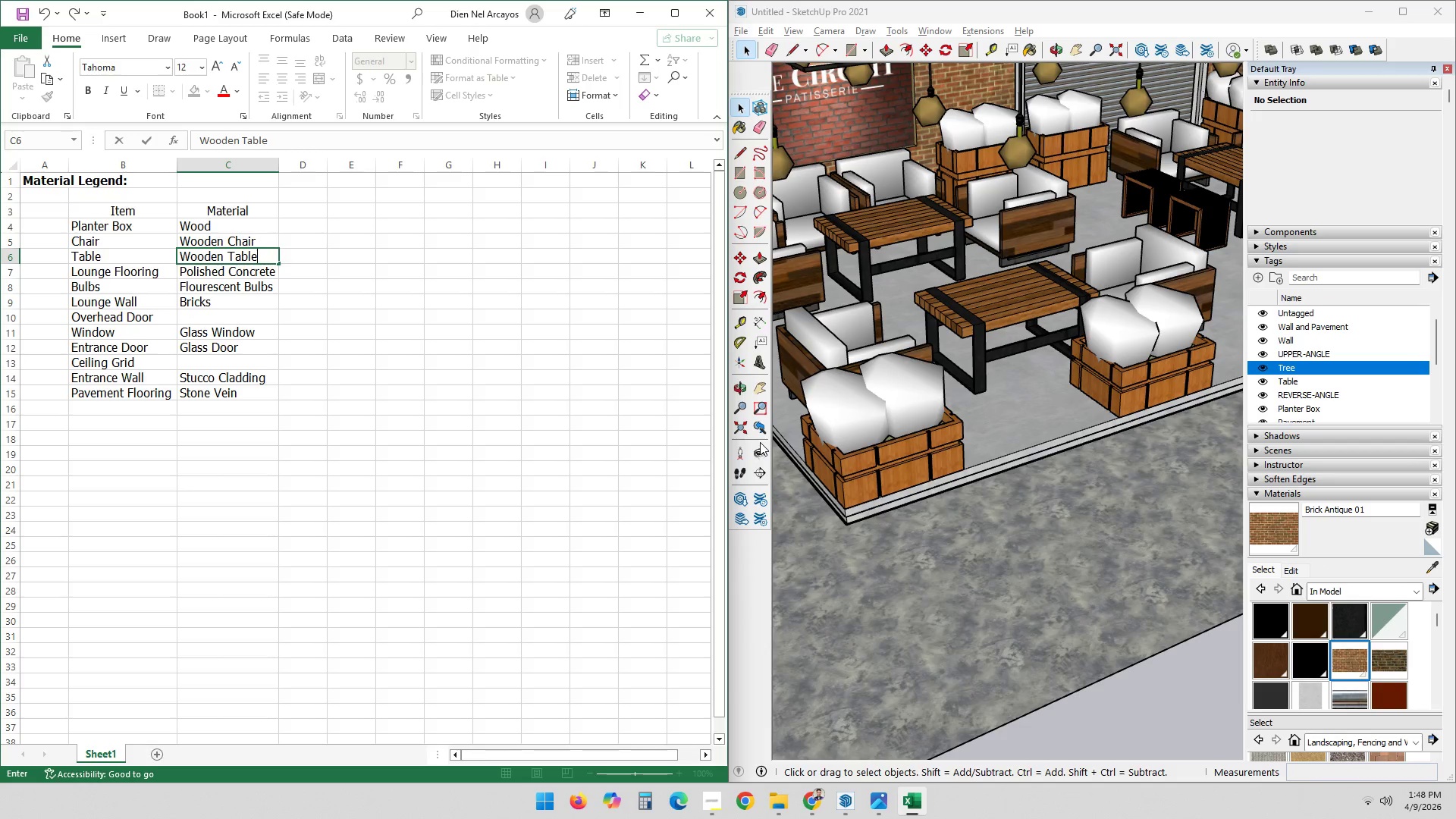 
key(Enter)
 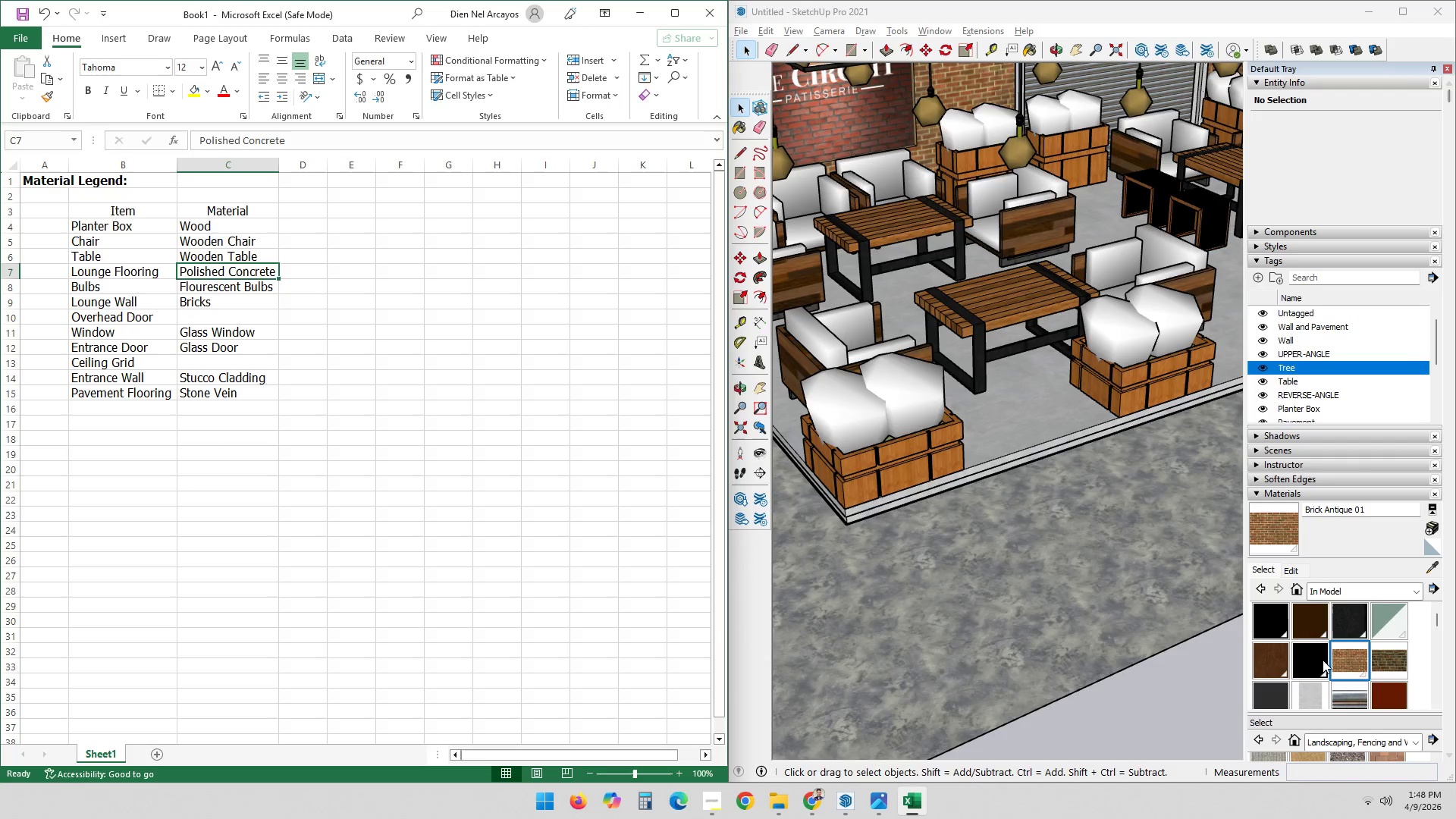 
double_click([1166, 674])
 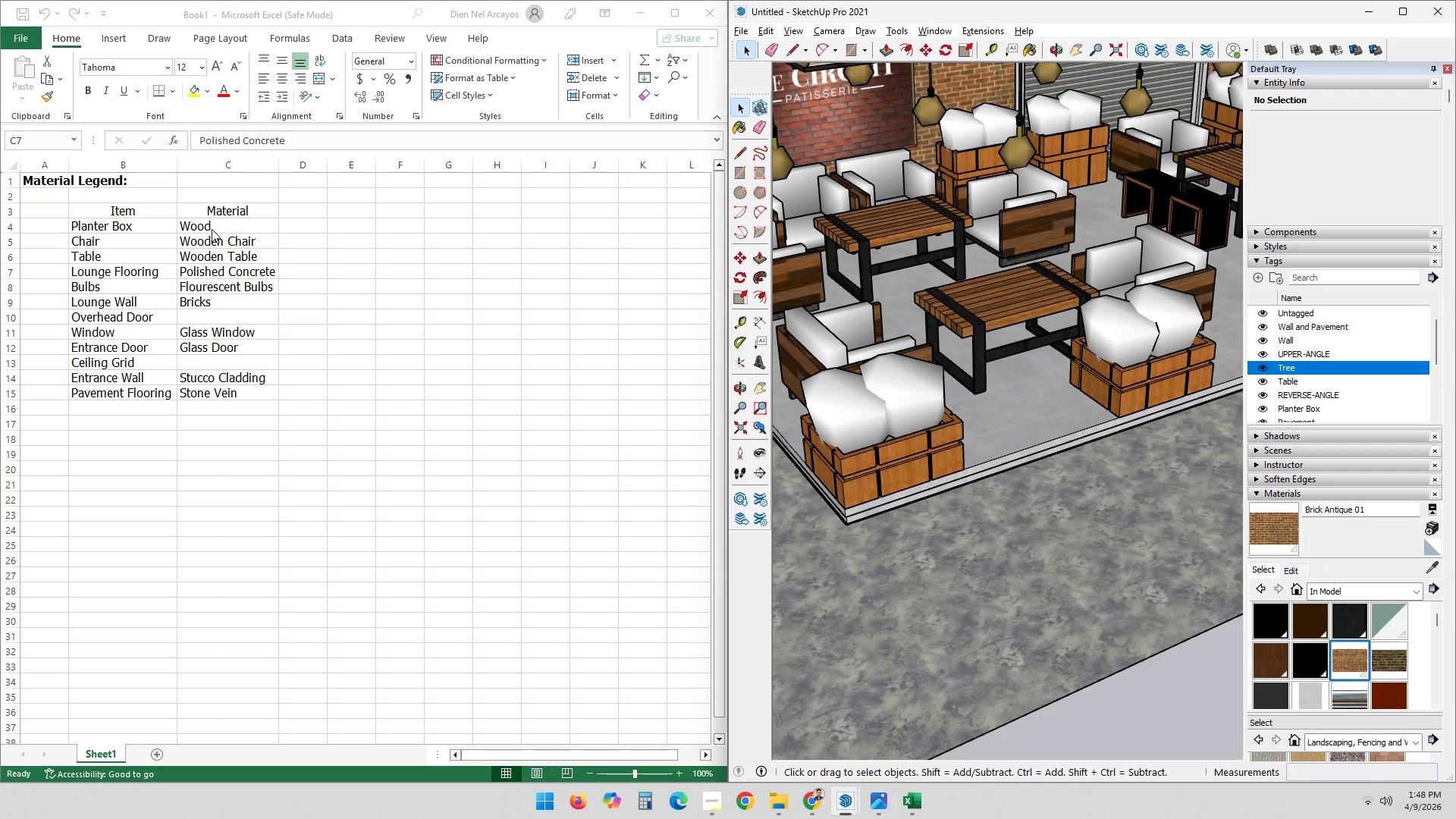 
left_click([95, 224])
 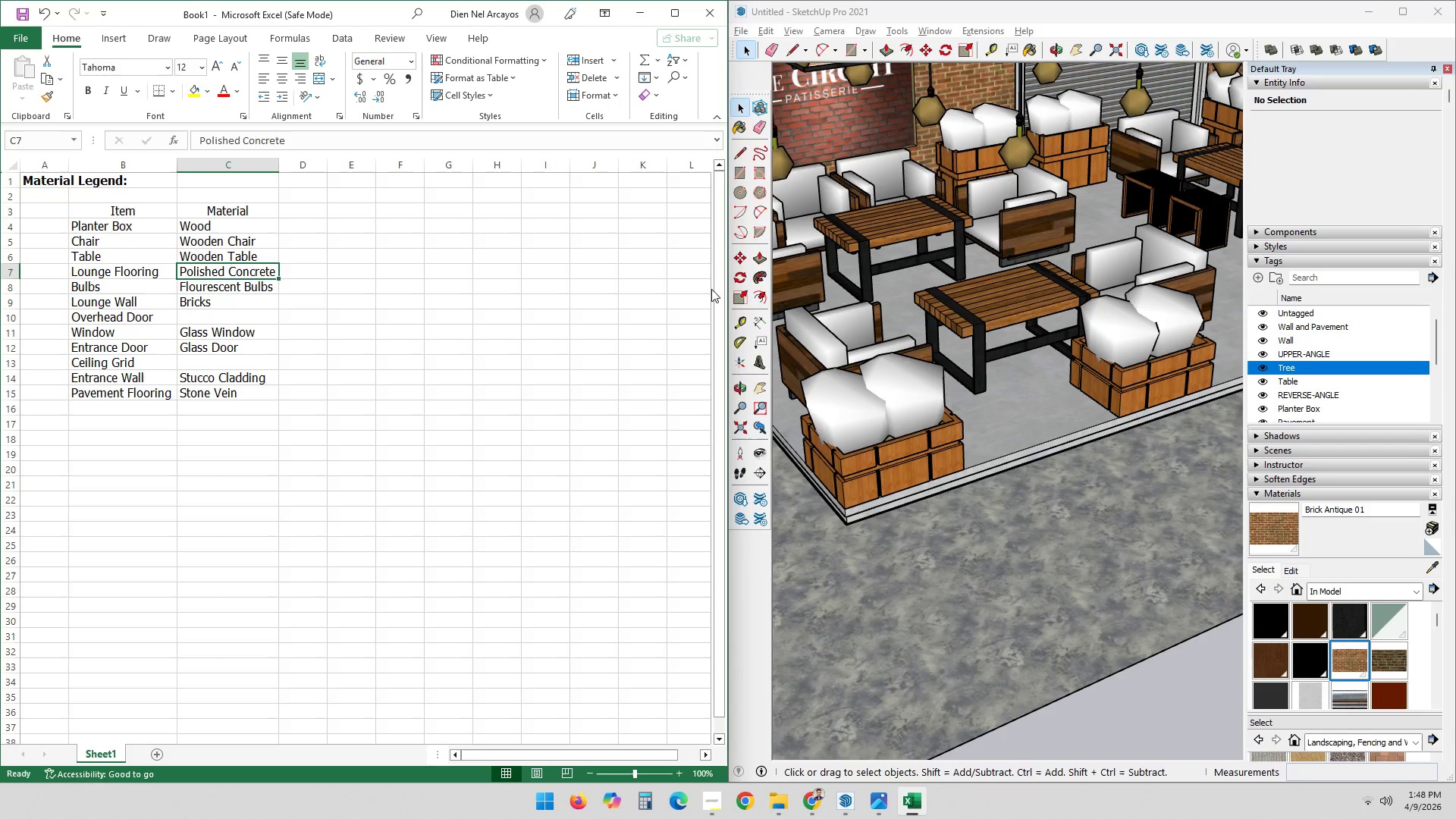 
hold_key(key=ShiftLeft, duration=0.61)
 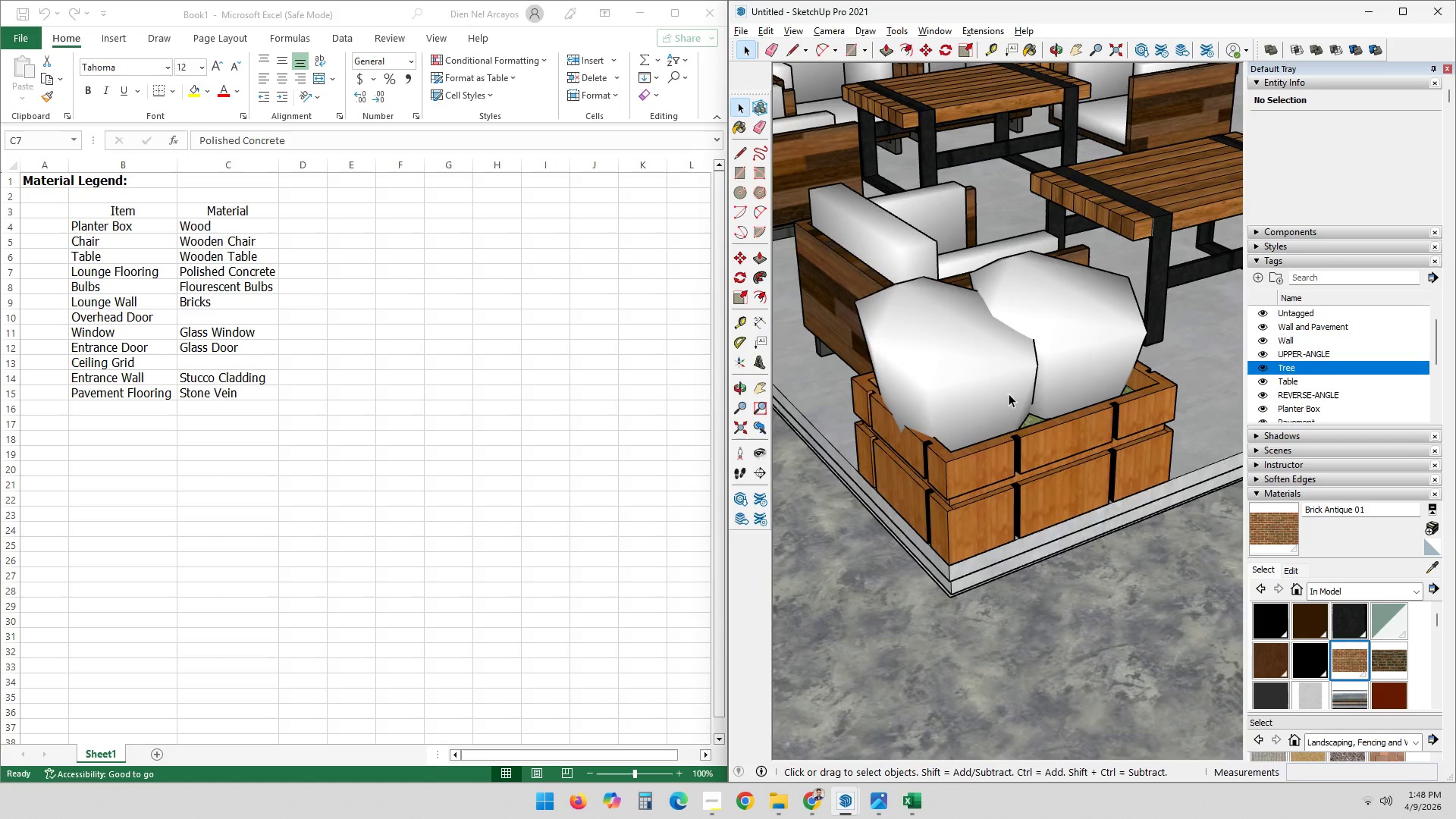 
scroll: coordinate [896, 452], scroll_direction: up, amount: 7.0
 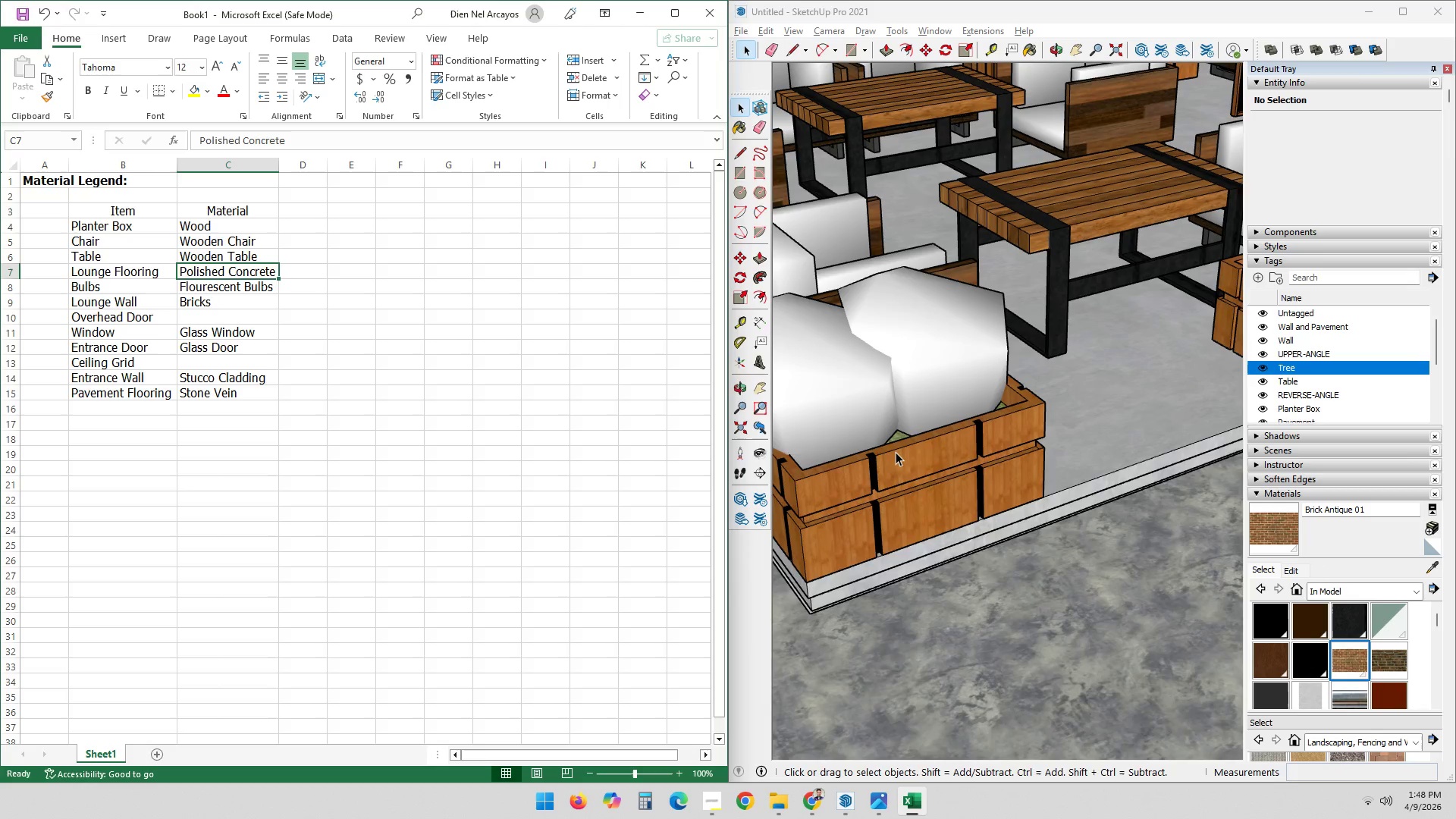 
key(Shift+ShiftLeft)
 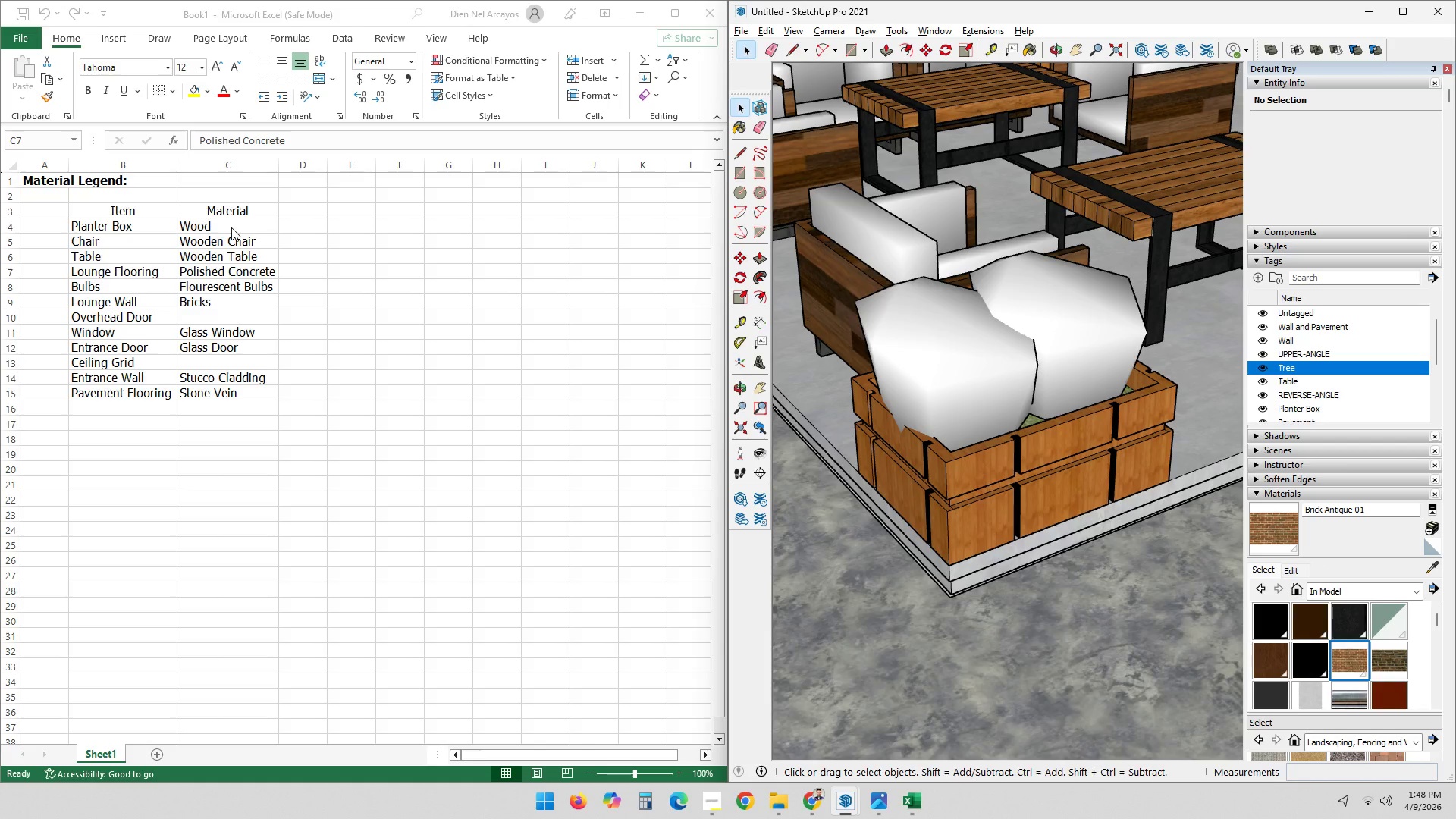 
left_click([228, 226])
 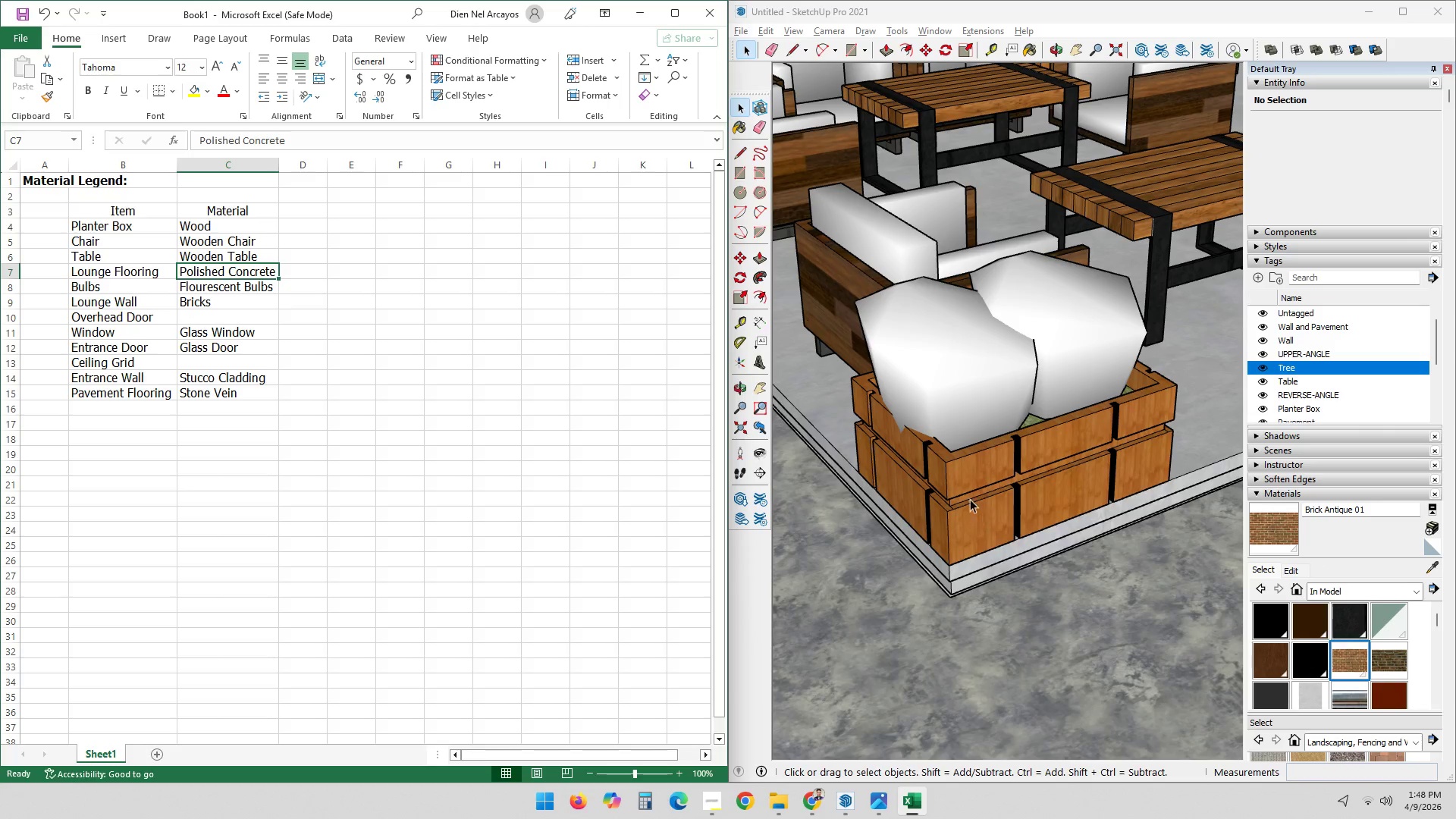 
double_click([973, 473])
 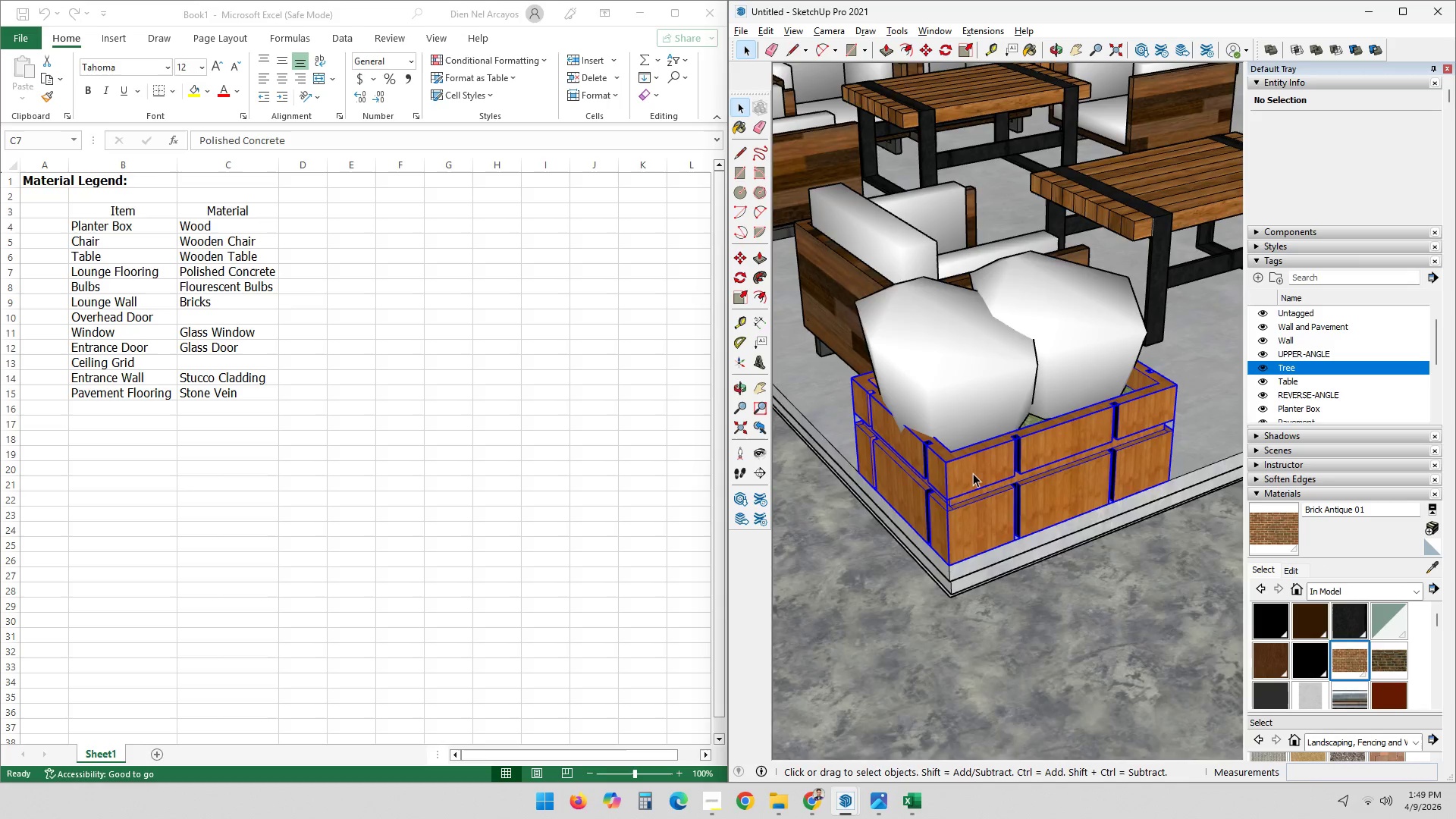 
triple_click([973, 473])
 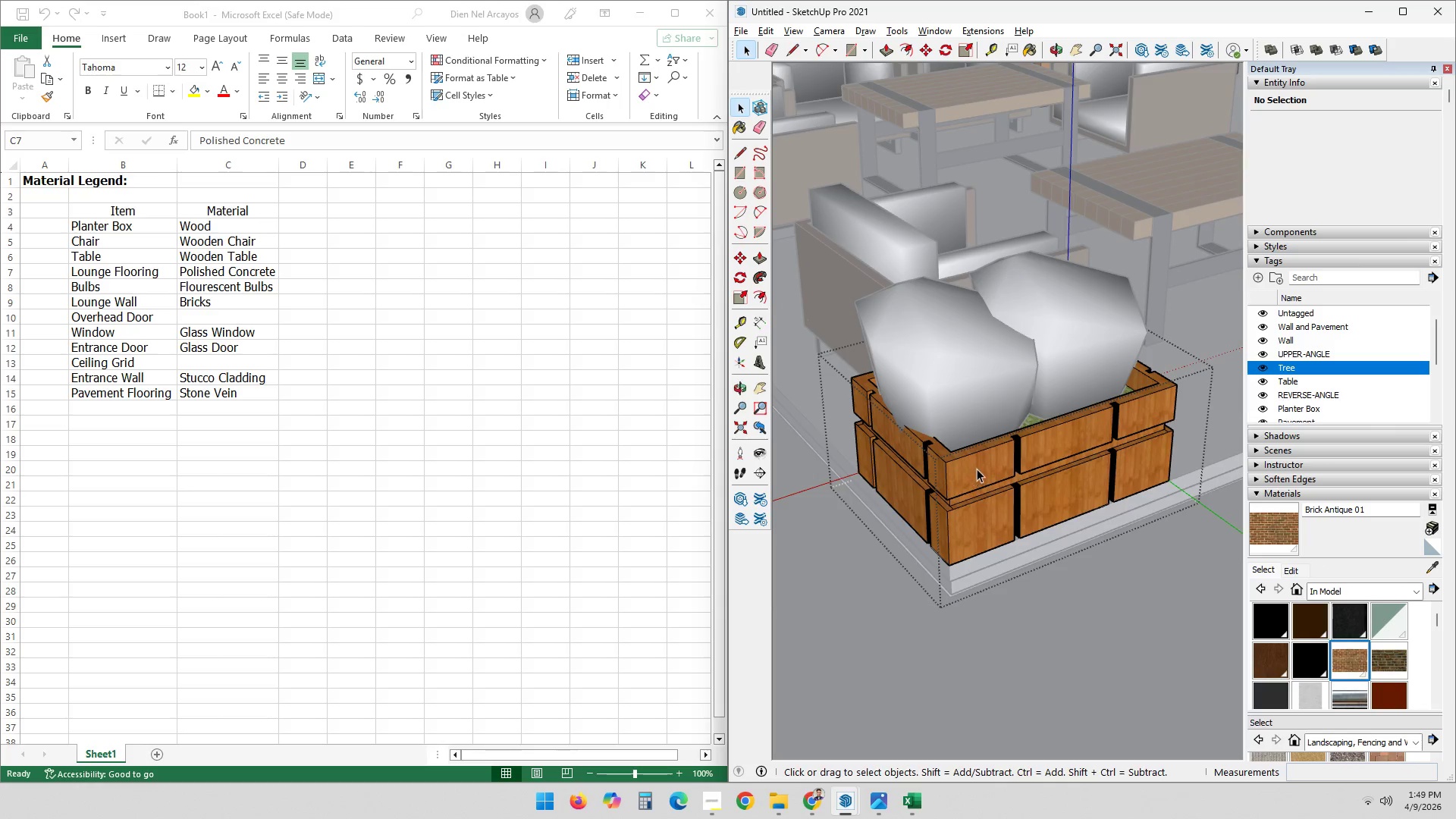 
left_click([977, 469])
 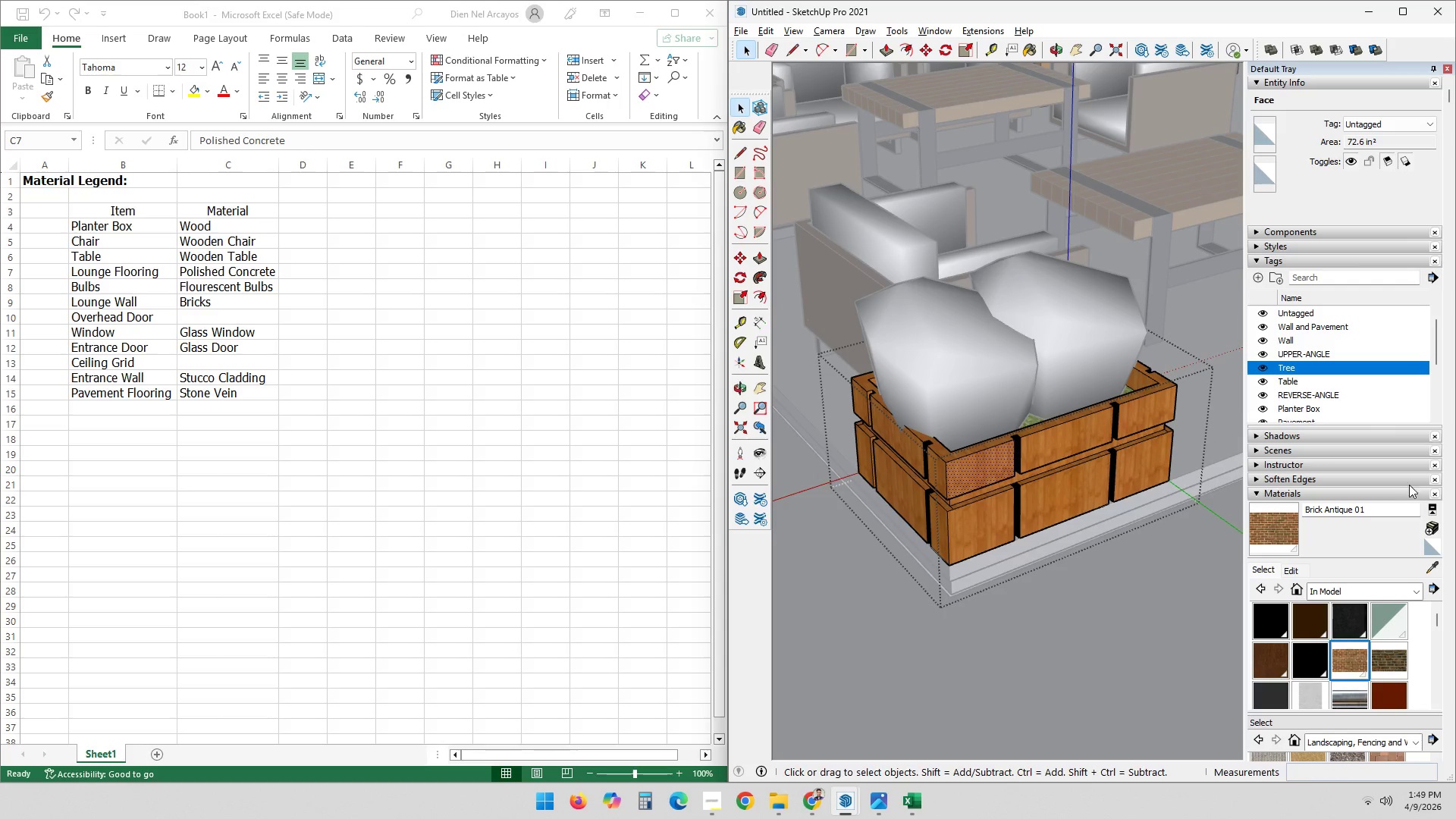 
left_click([1427, 568])
 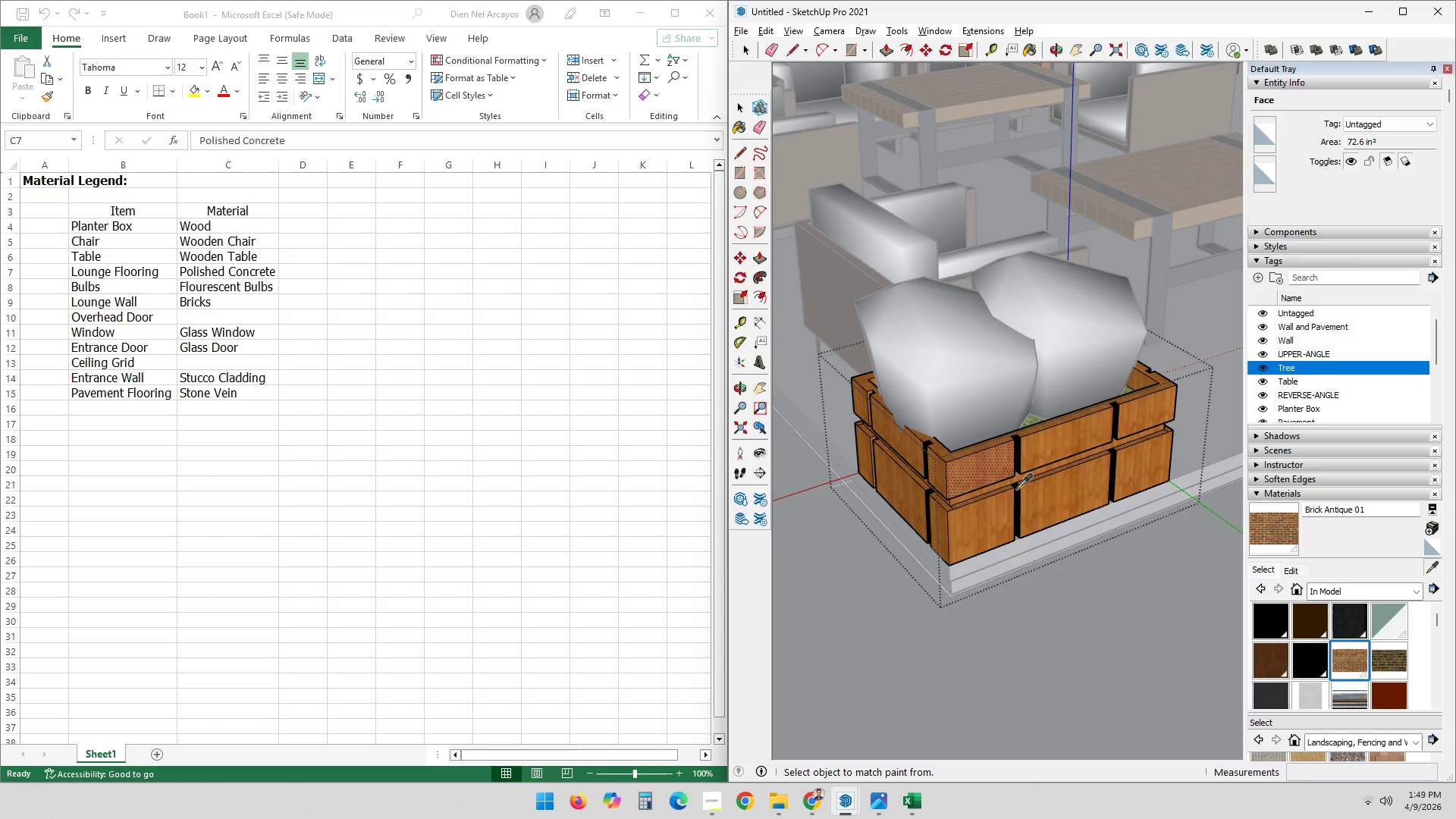 
left_click([1002, 467])
 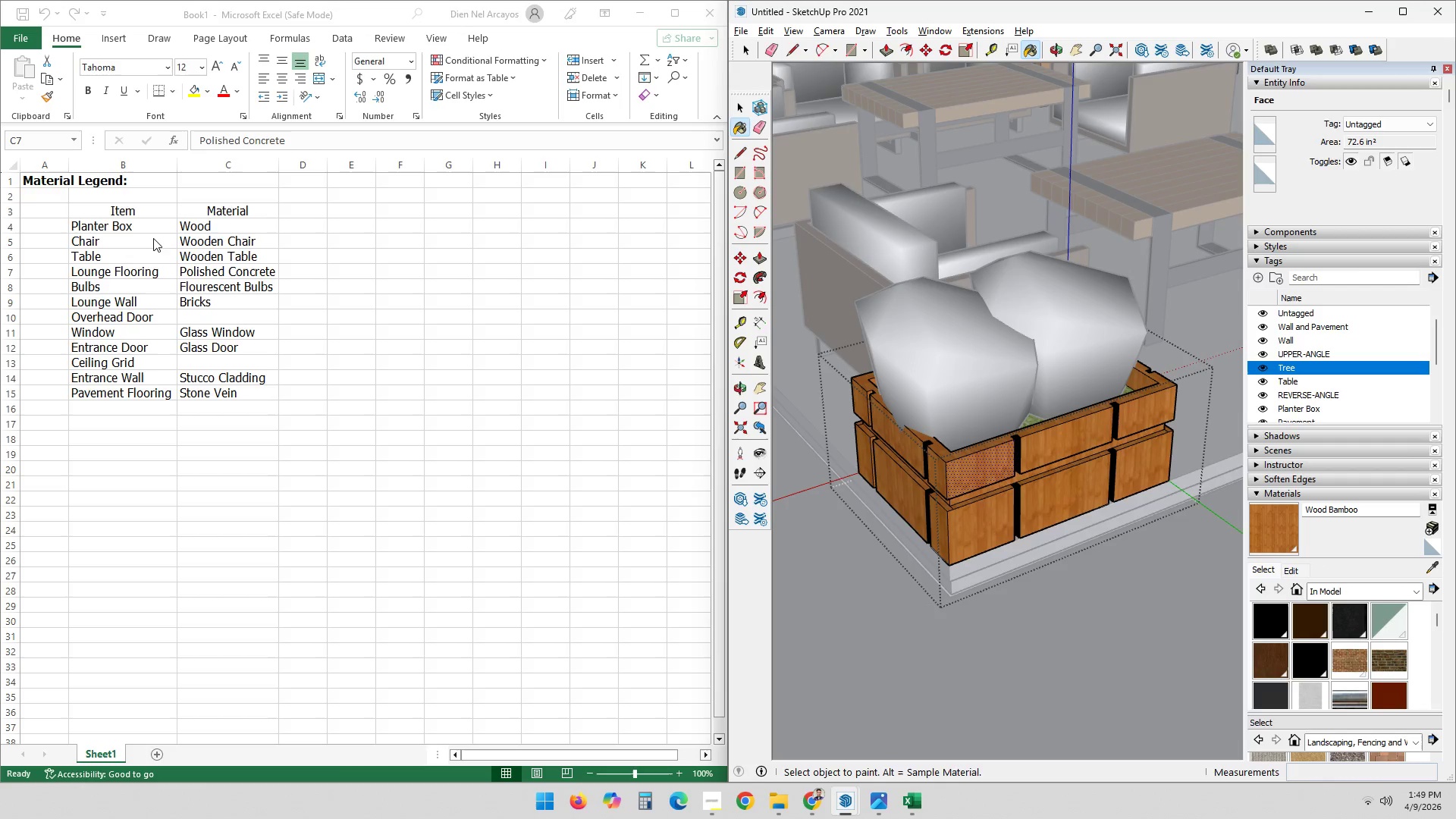 
double_click([201, 225])
 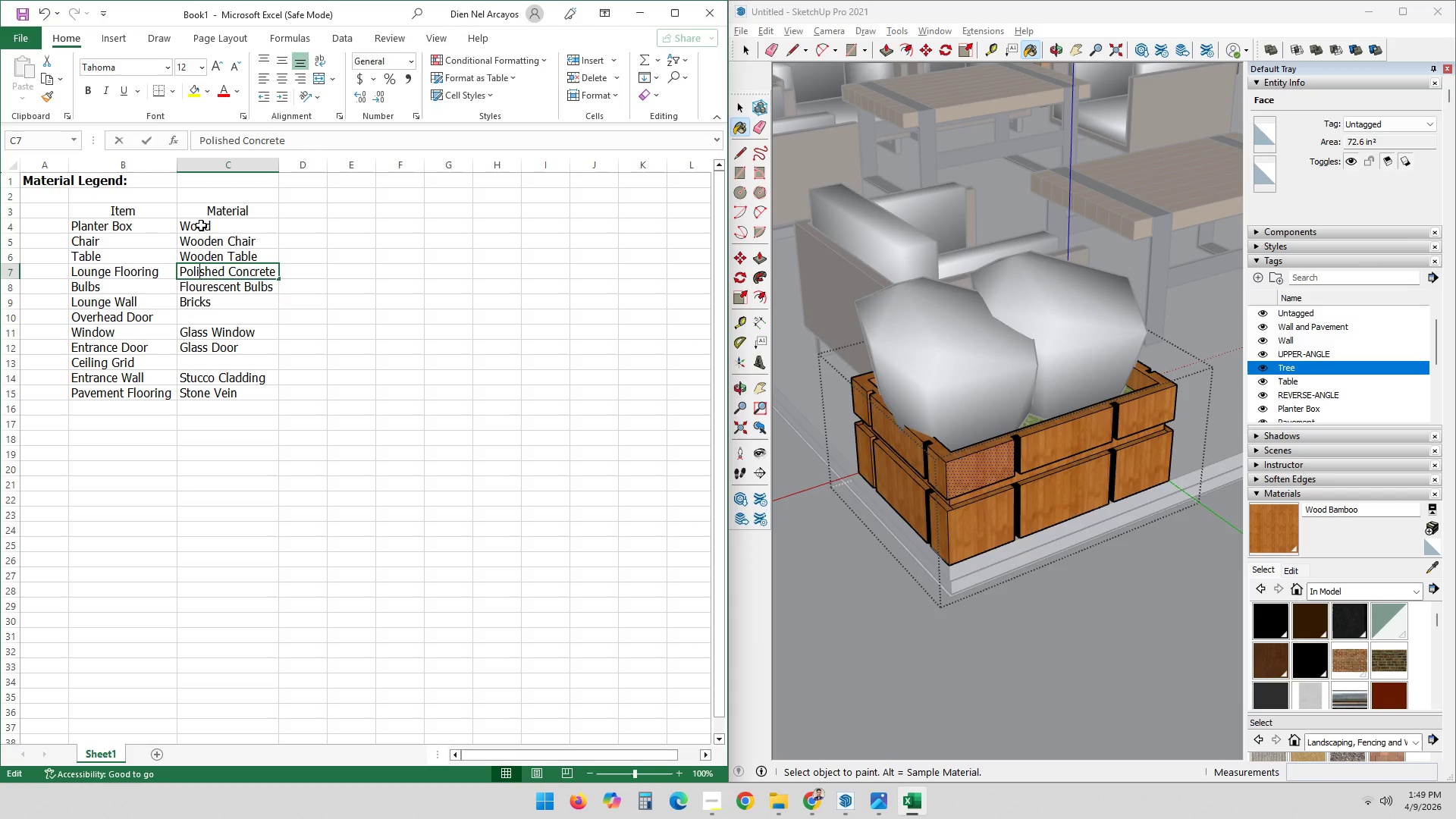 
triple_click([204, 224])
 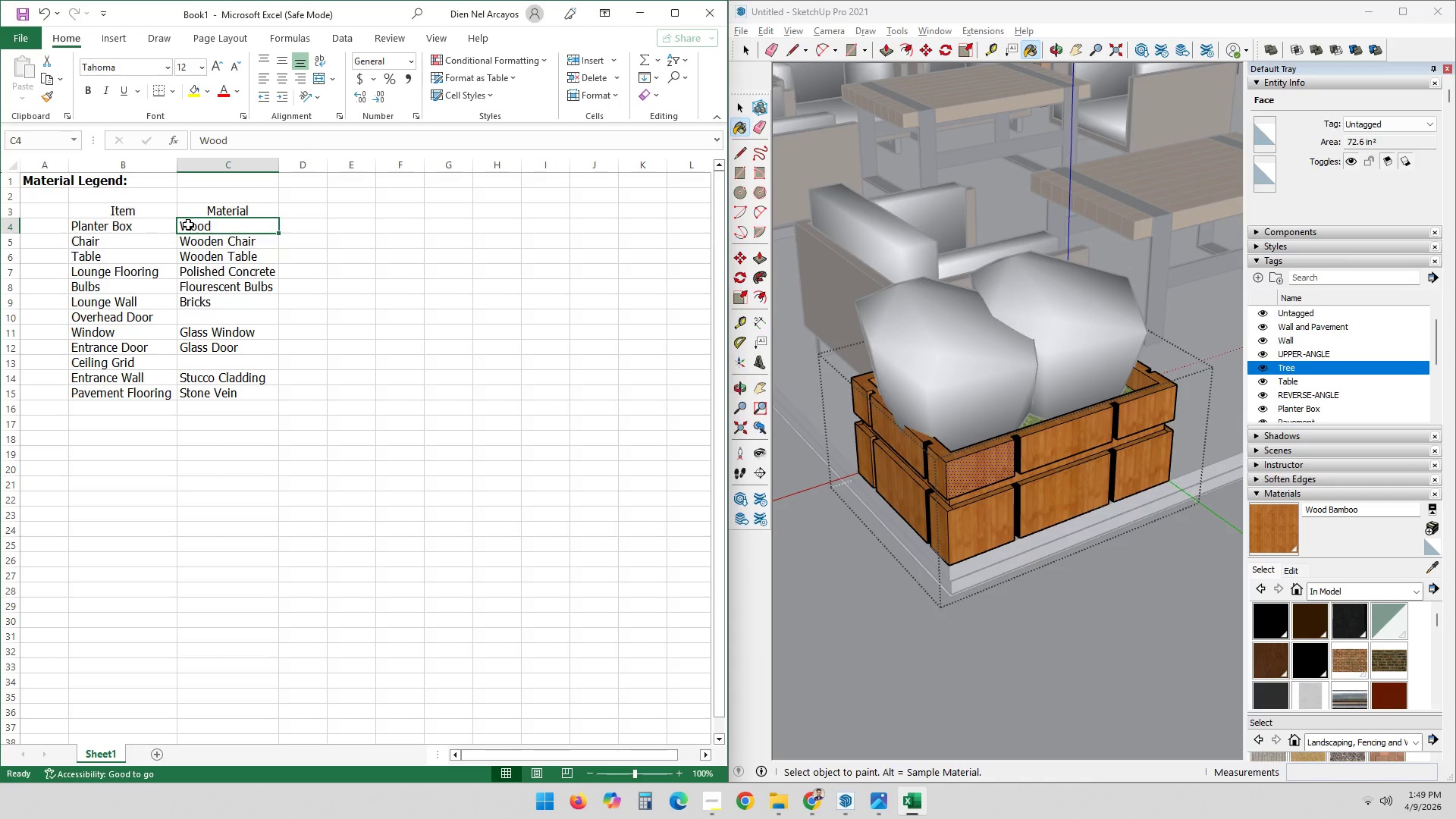 
double_click([188, 224])
 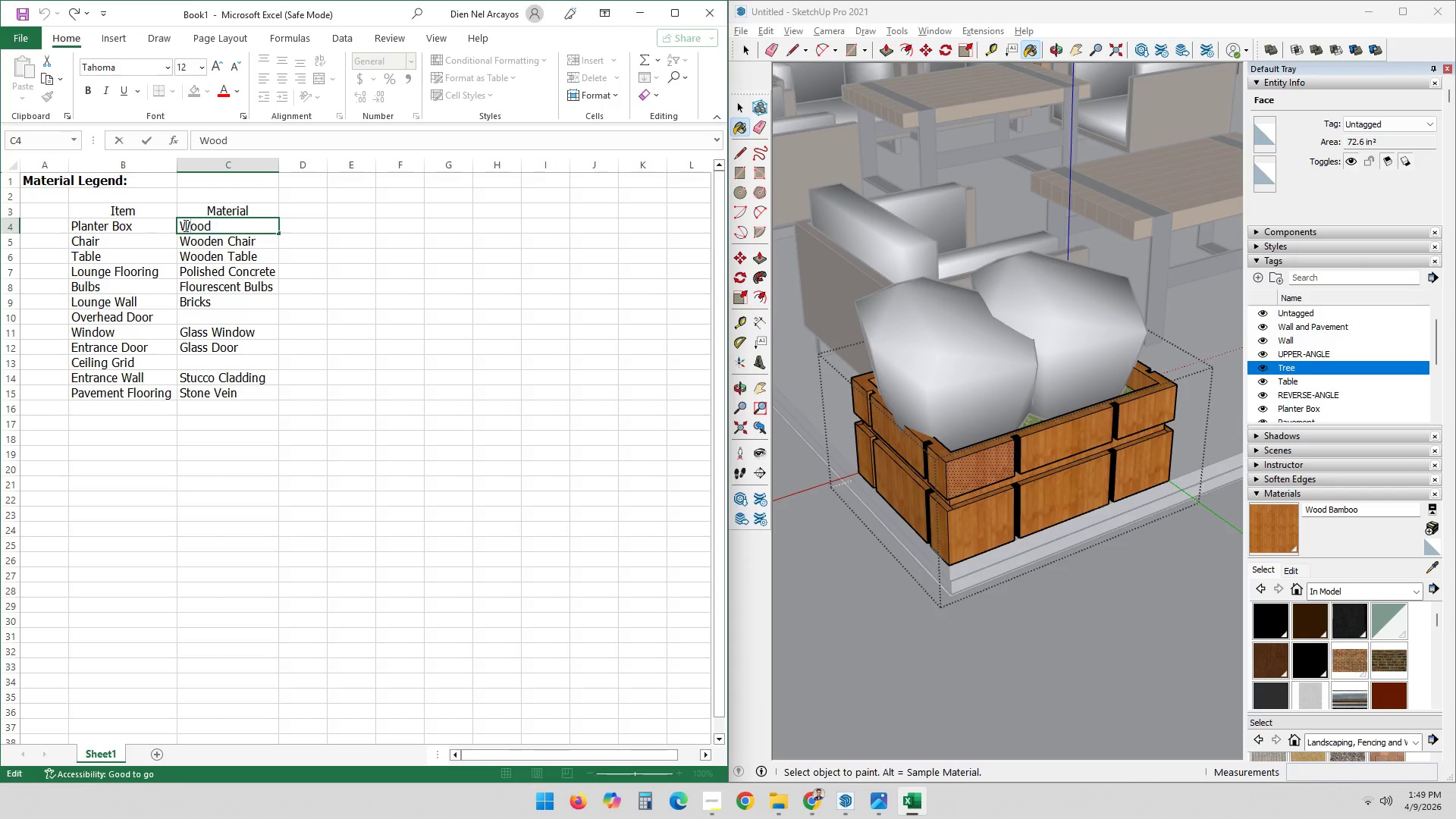 
left_click([182, 225])
 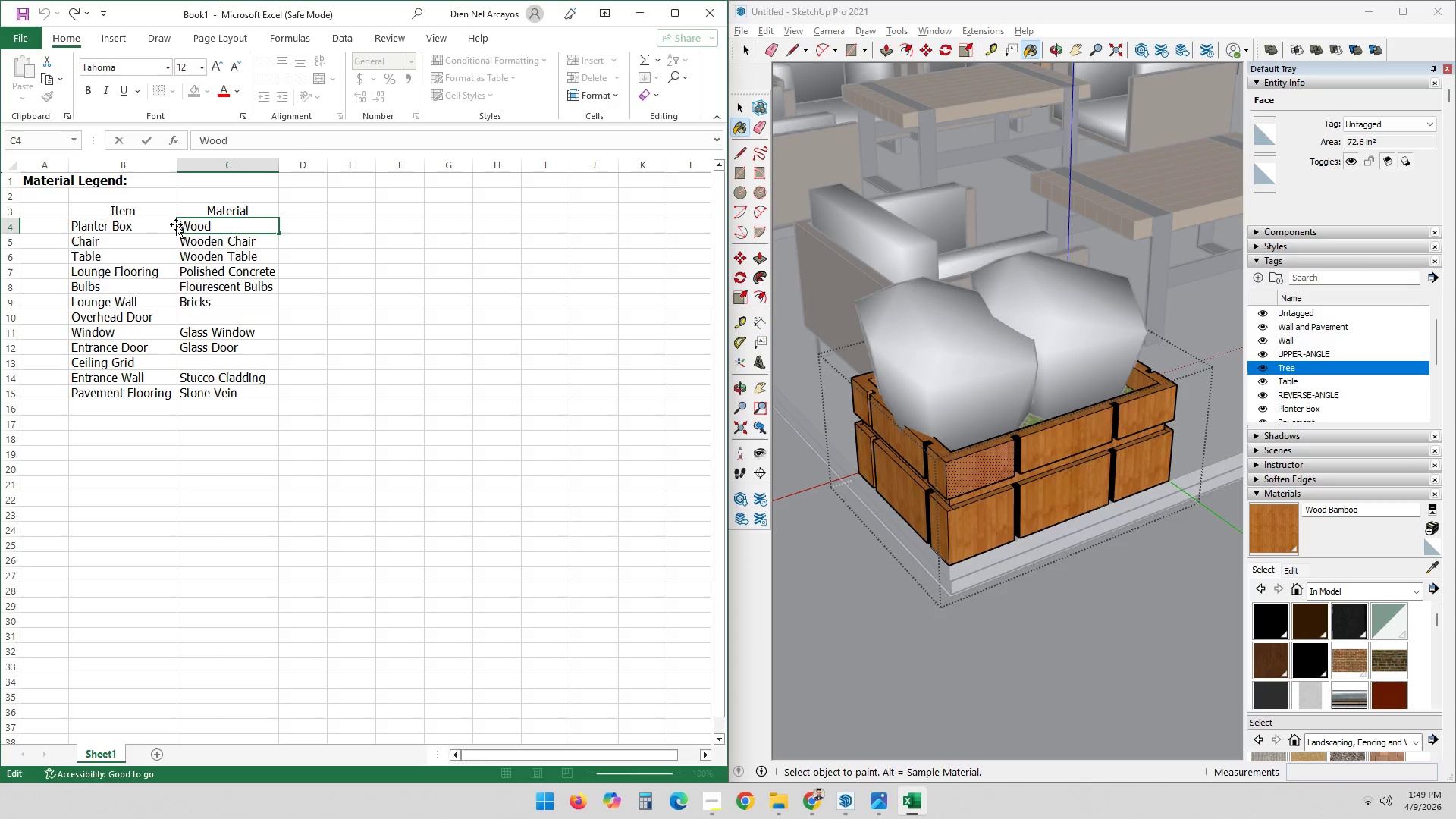 
type(Bamboo)
 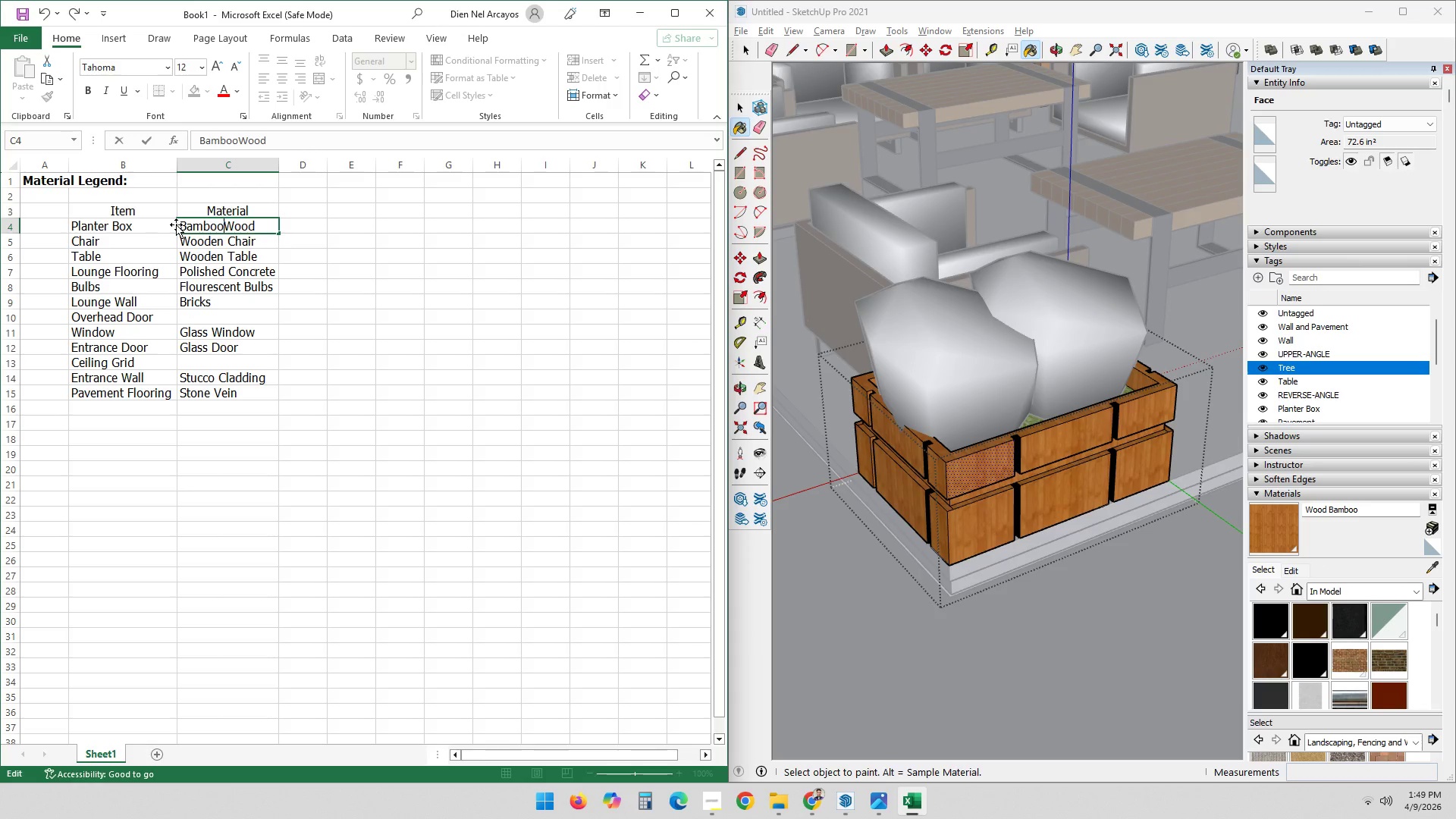 
key(Enter)
 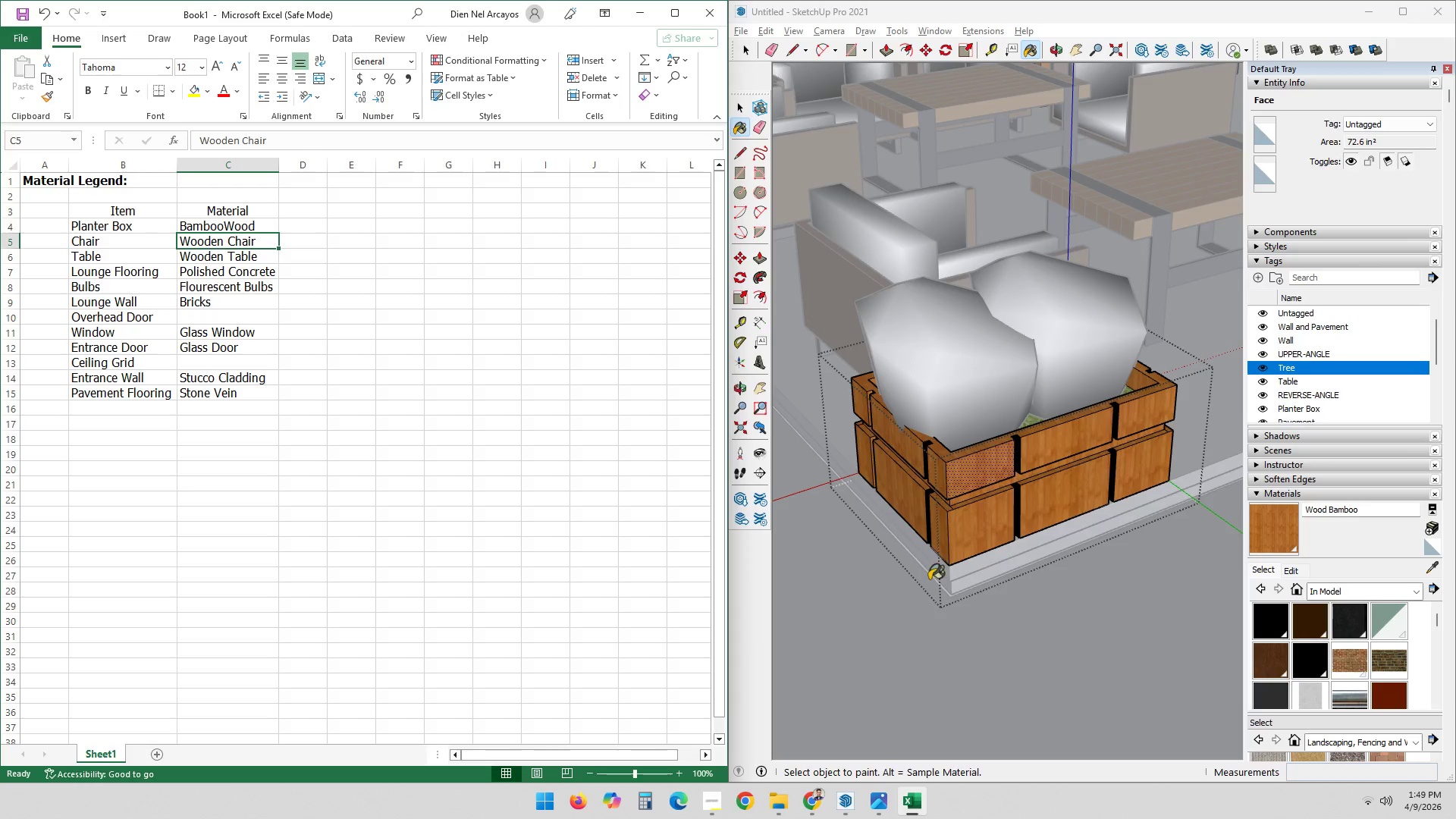 
left_click([863, 588])
 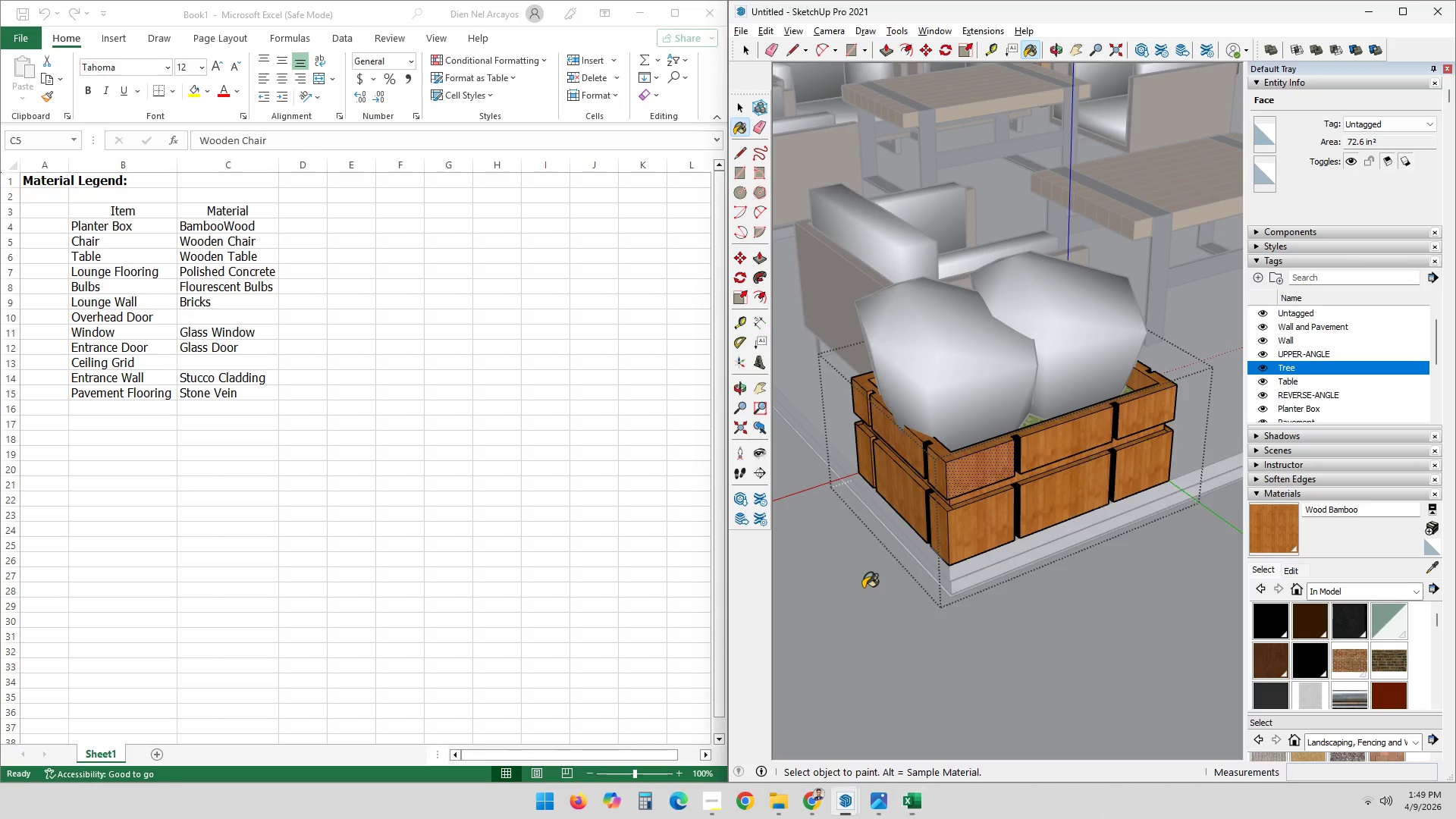 
key(Space)
 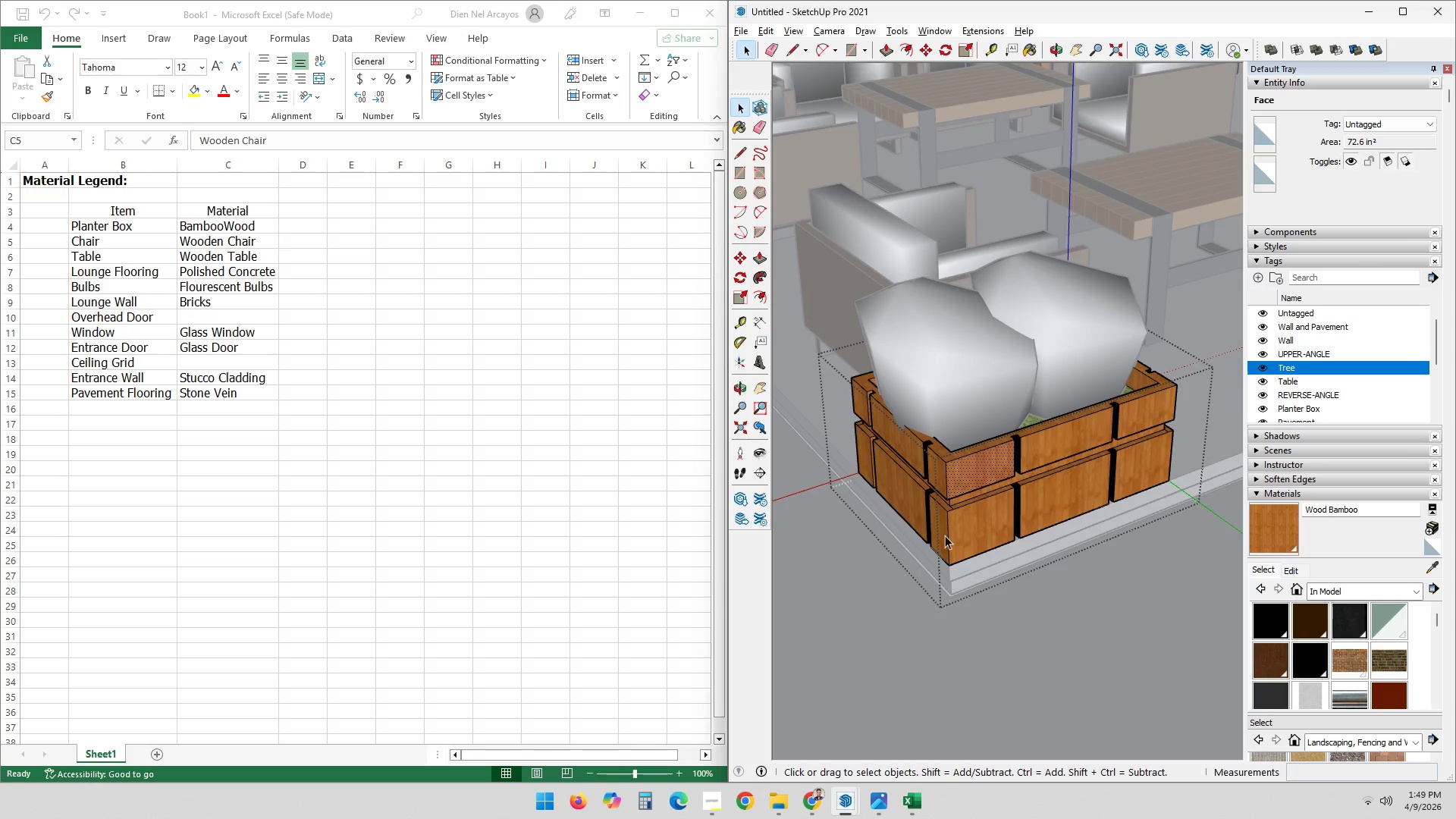 
key(Escape)
 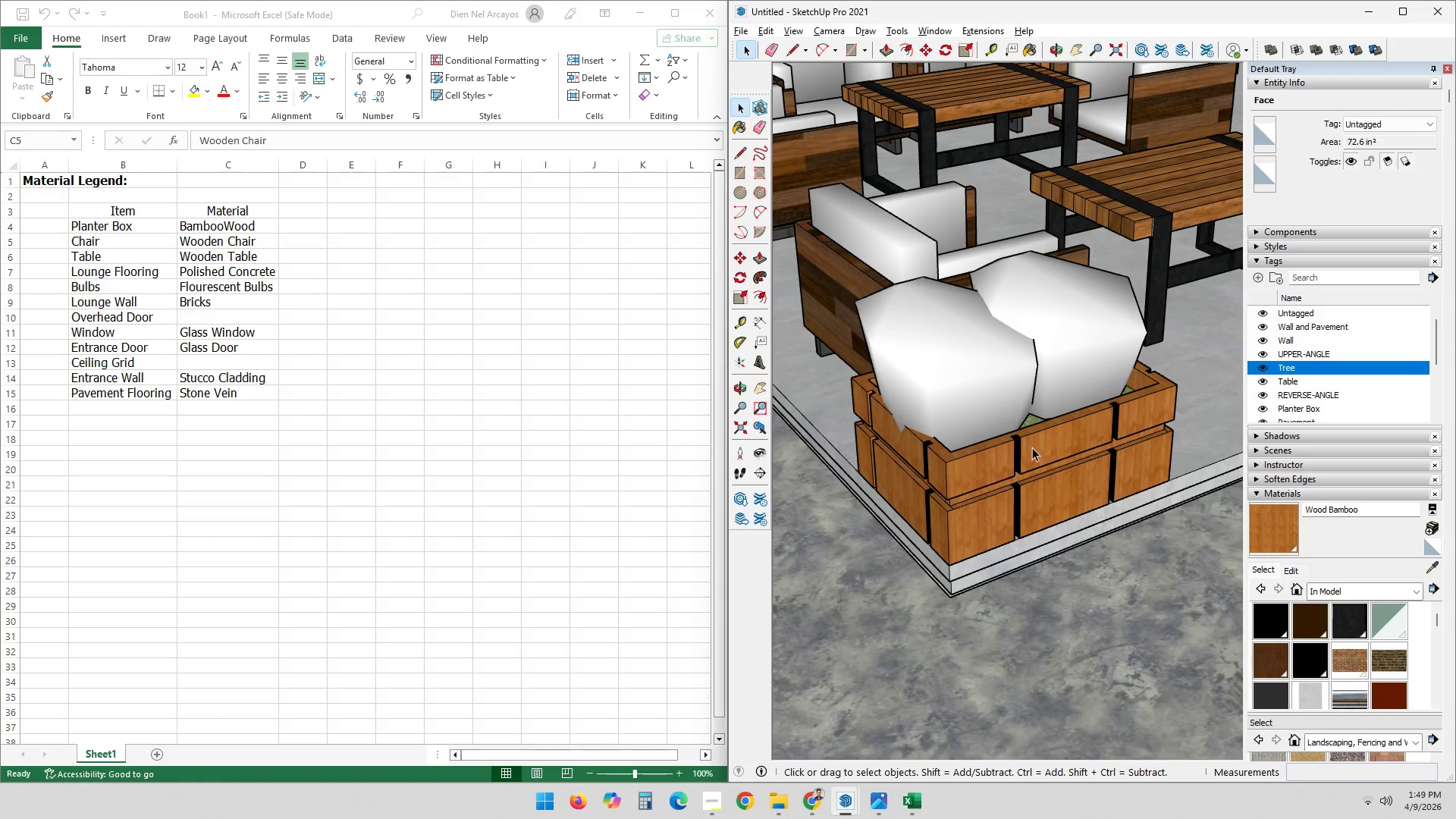 
scroll: coordinate [983, 319], scroll_direction: up, amount: 3.0
 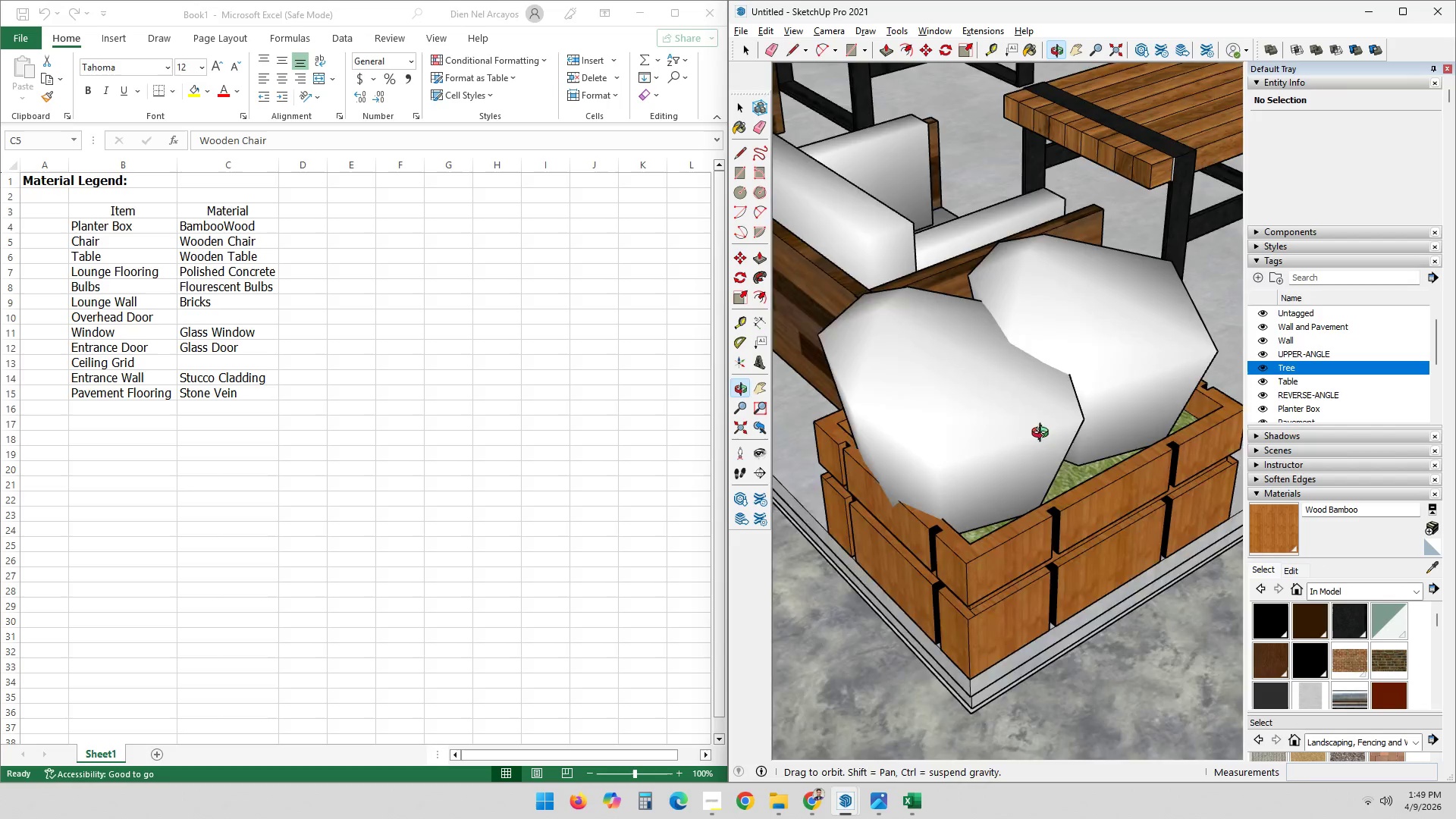 
scroll: coordinate [1028, 381], scroll_direction: down, amount: 2.0
 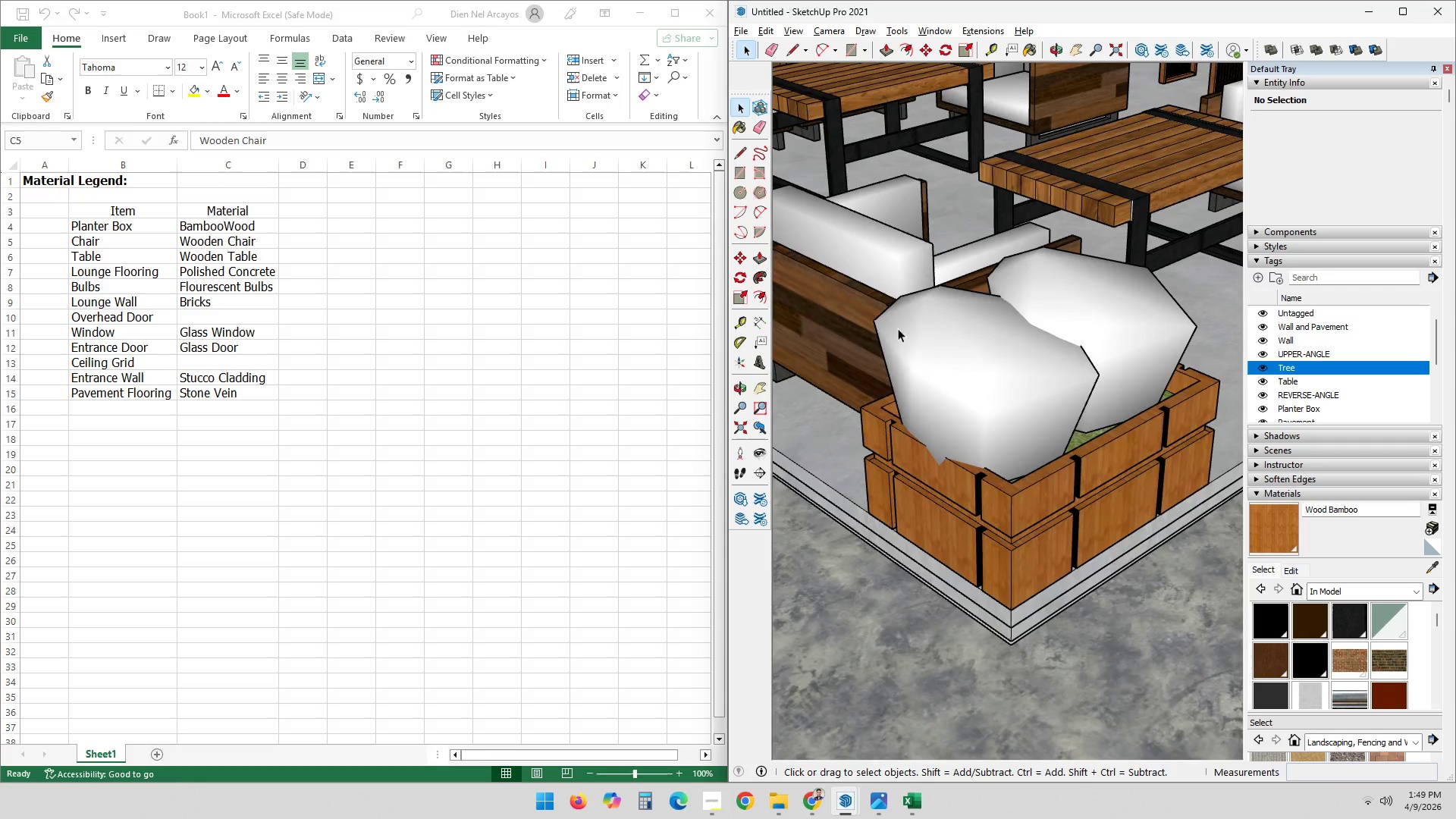 
double_click([856, 328])
 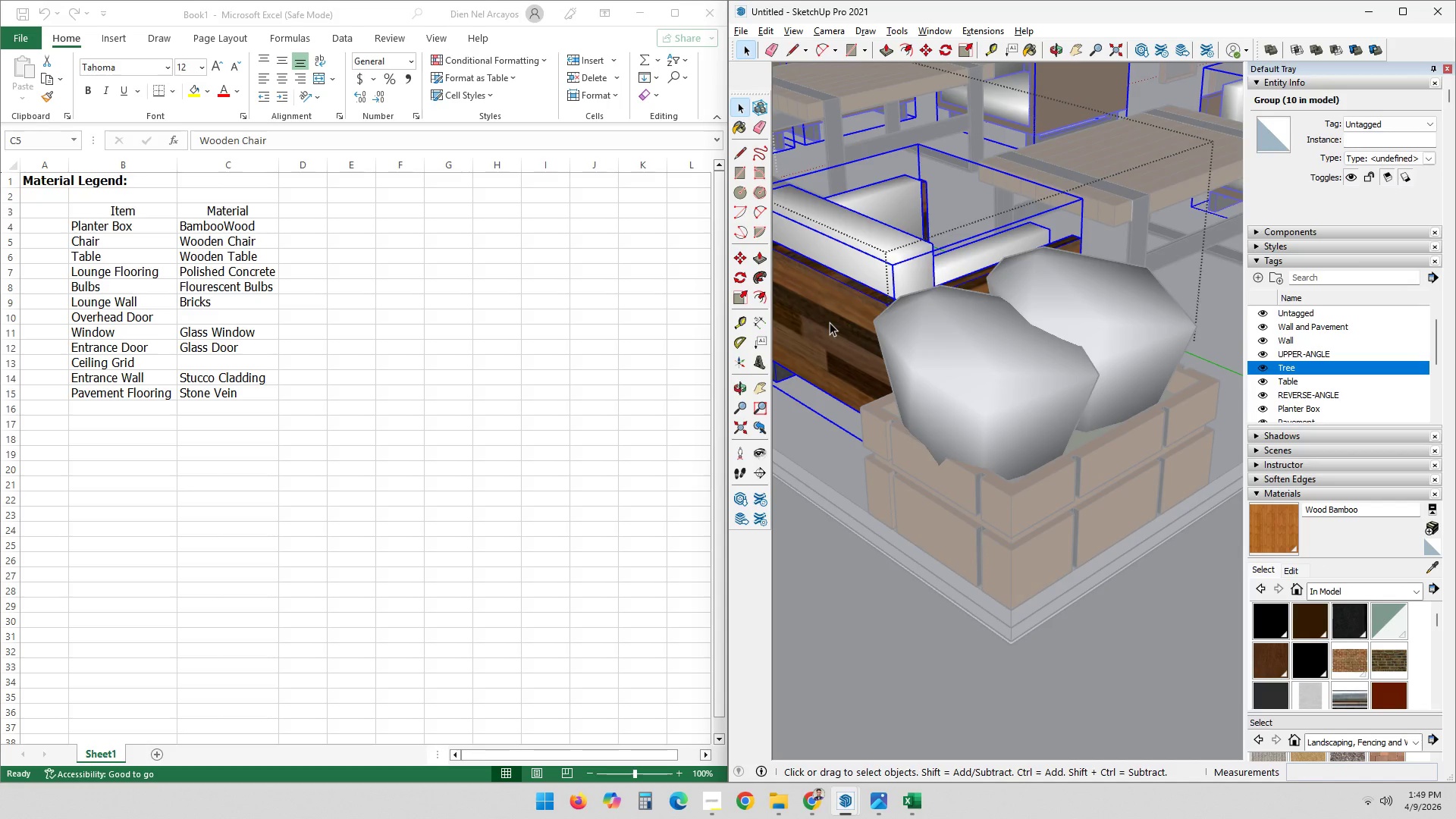 
double_click([830, 322])
 